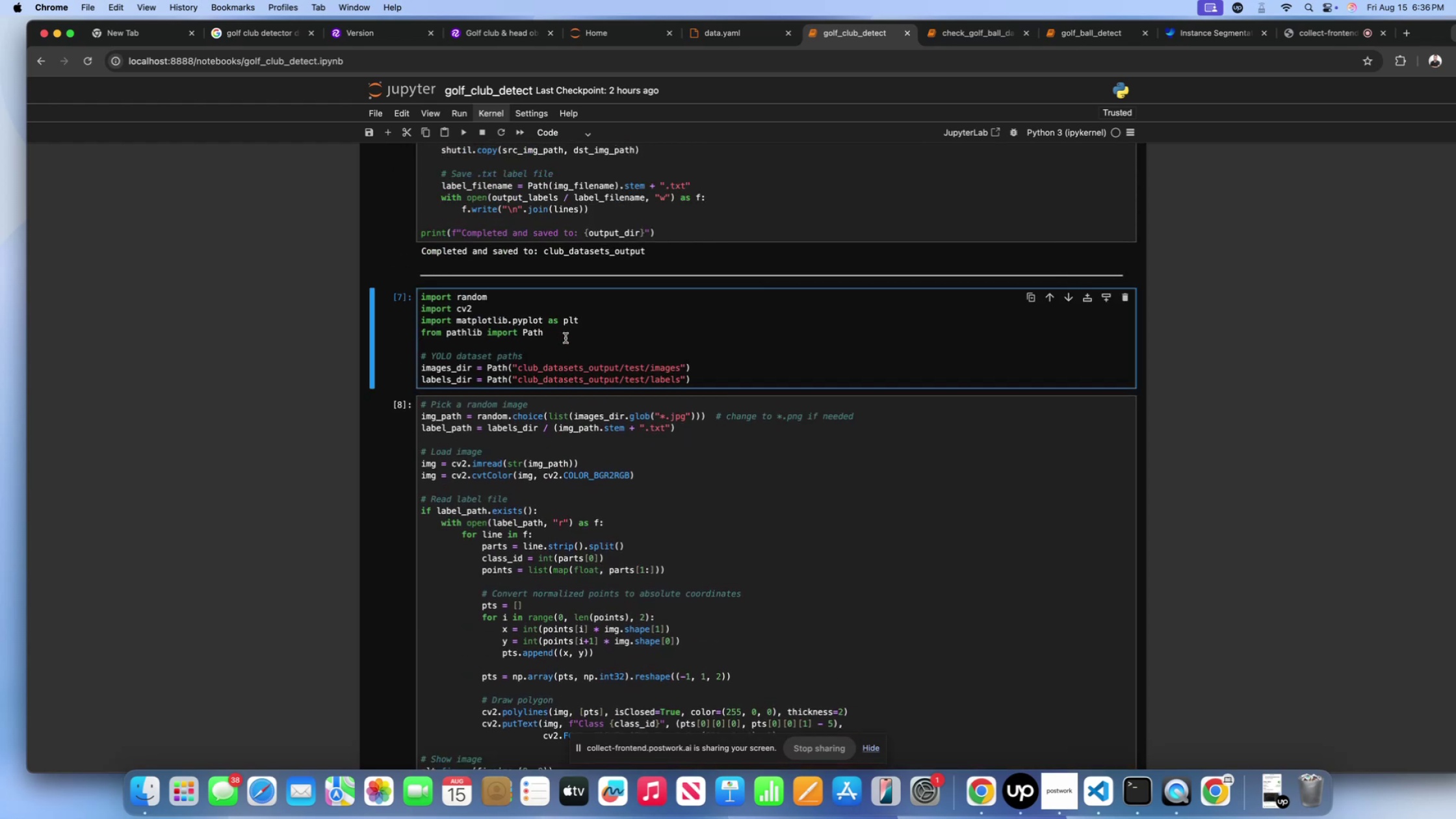 
type(import numpy as np)
 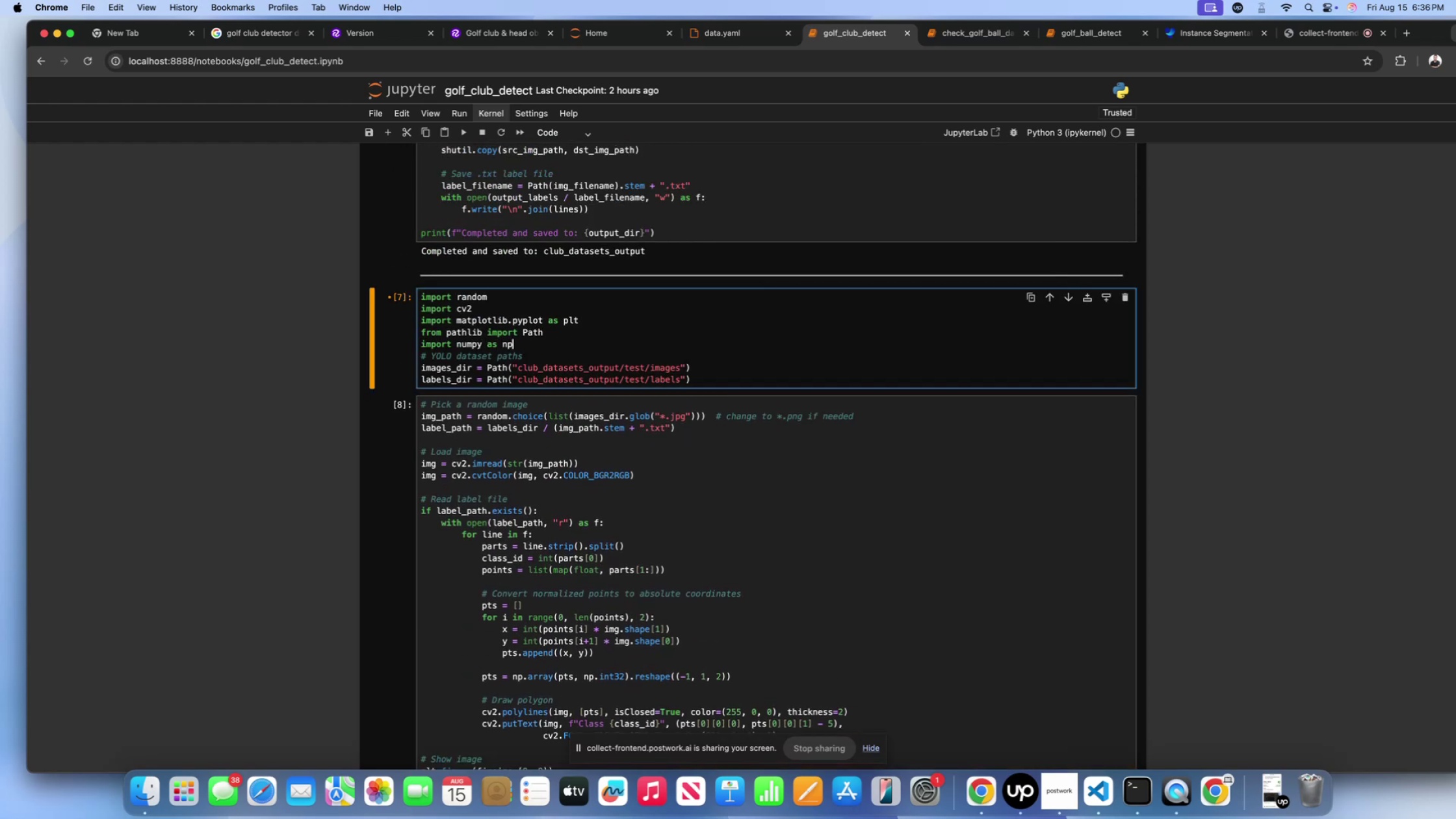 
key(Enter)
 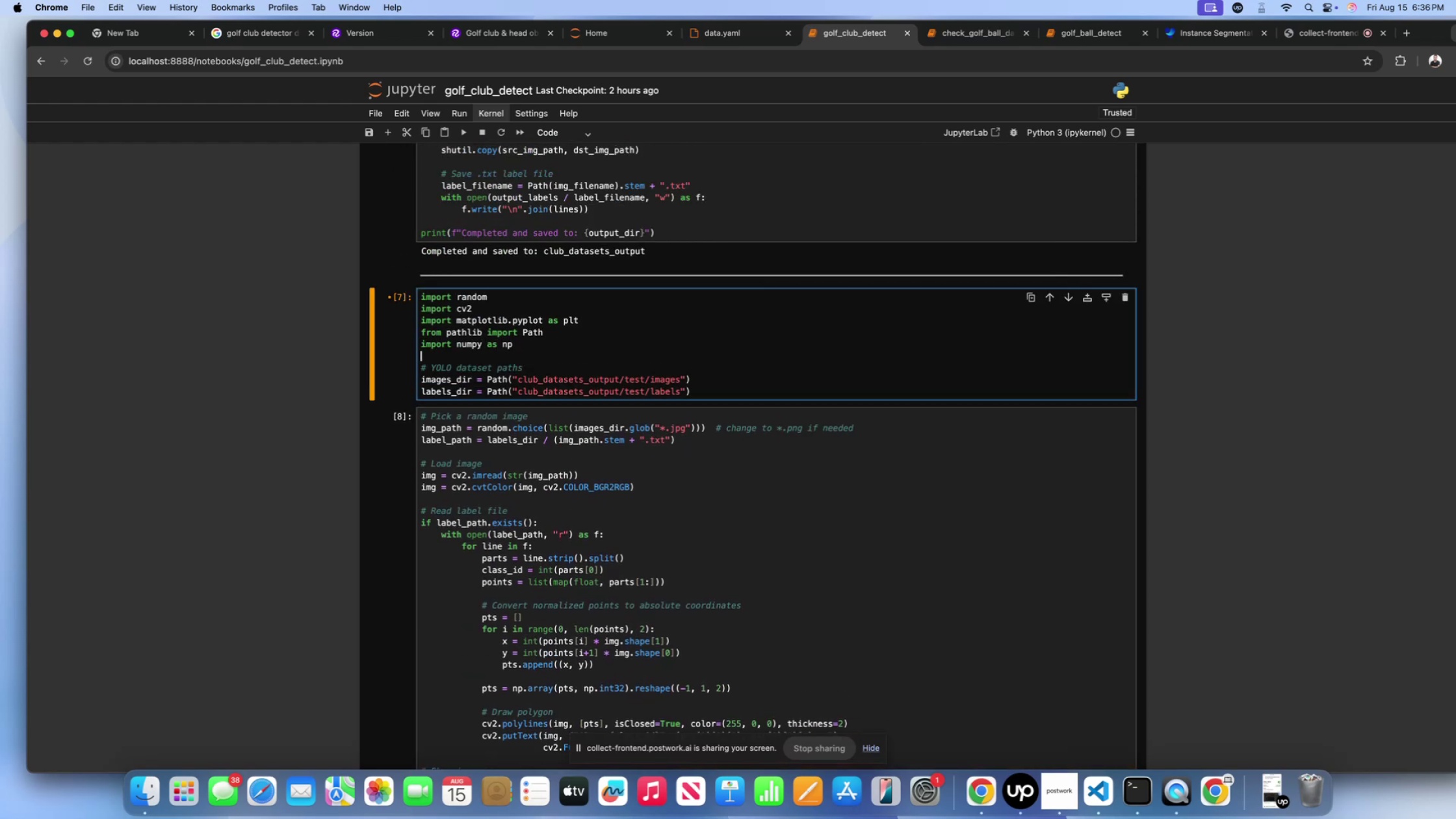 
key(Shift+ShiftLeft)
 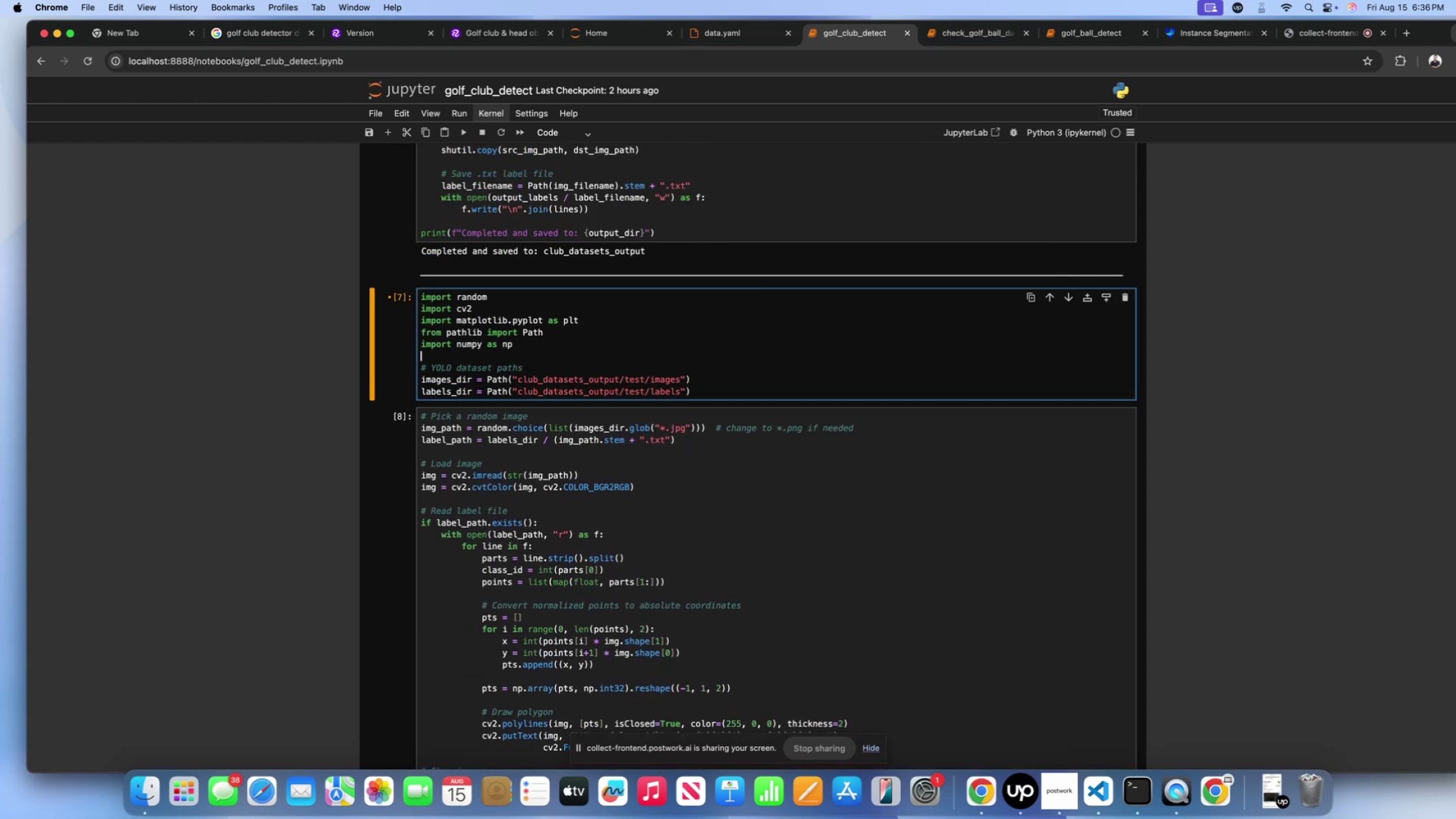 
key(Shift+Enter)
 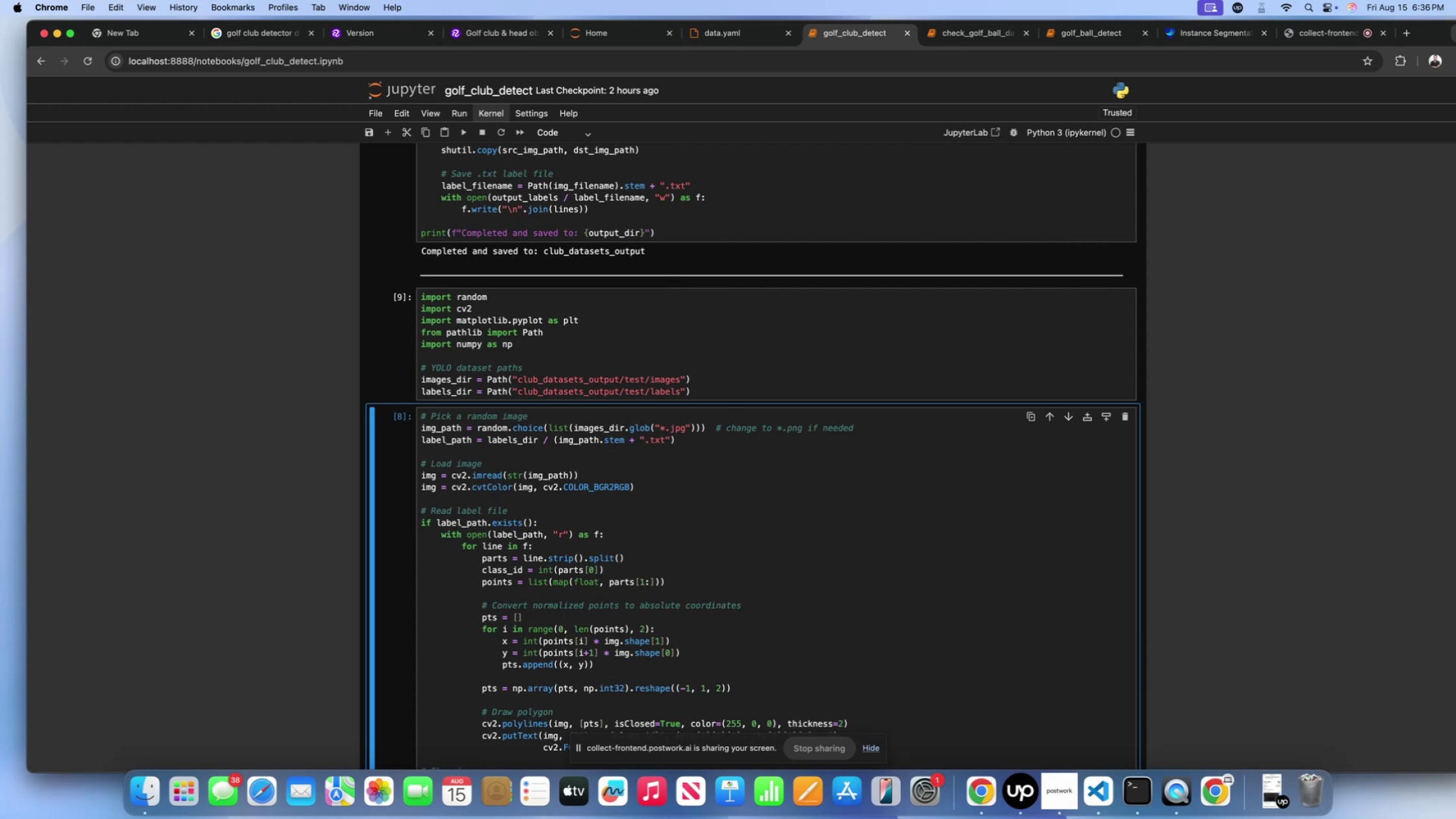 
scroll: coordinate [566, 338], scroll_direction: down, amount: 32.0
 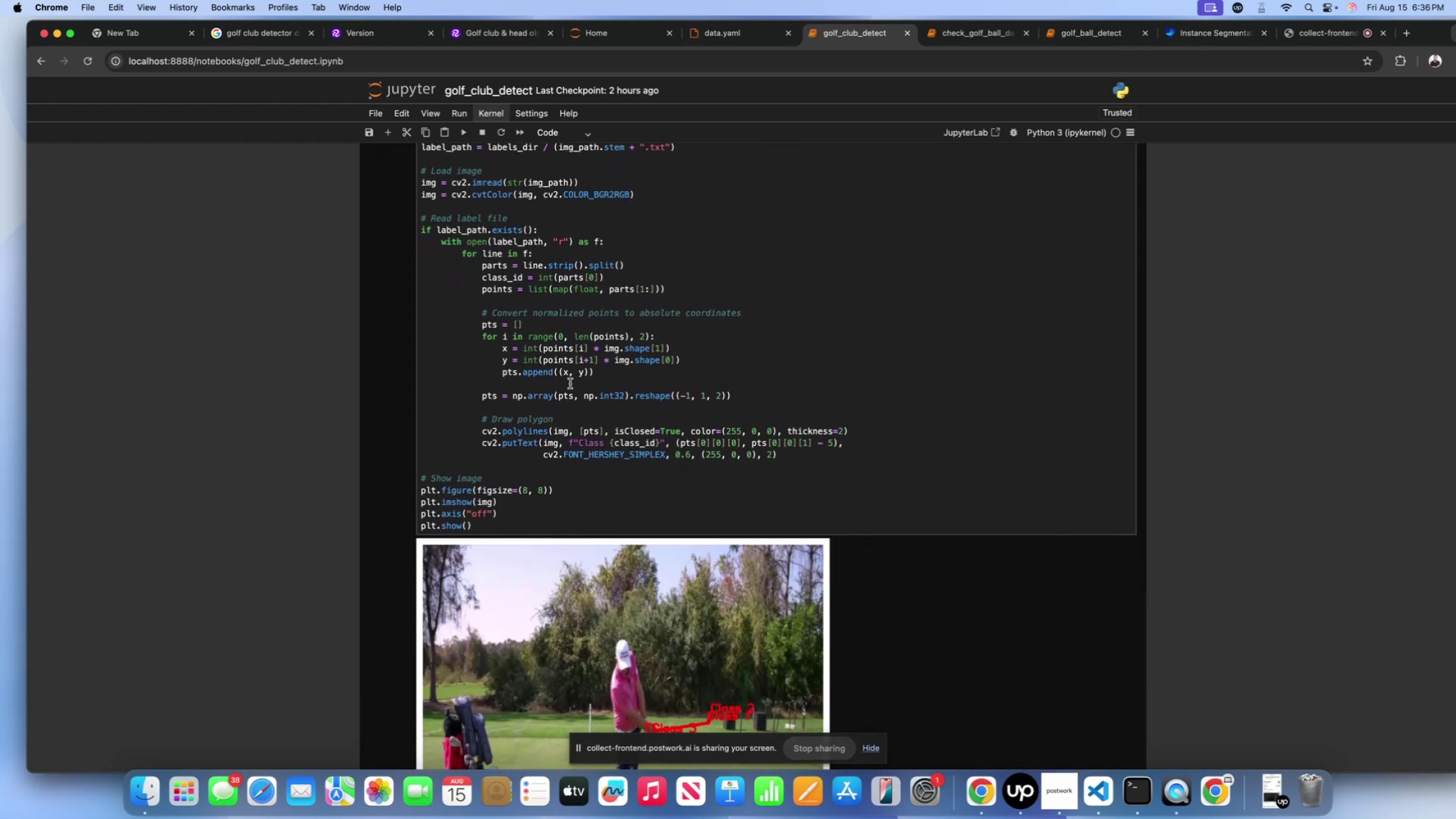 
key(Shift+Enter)
 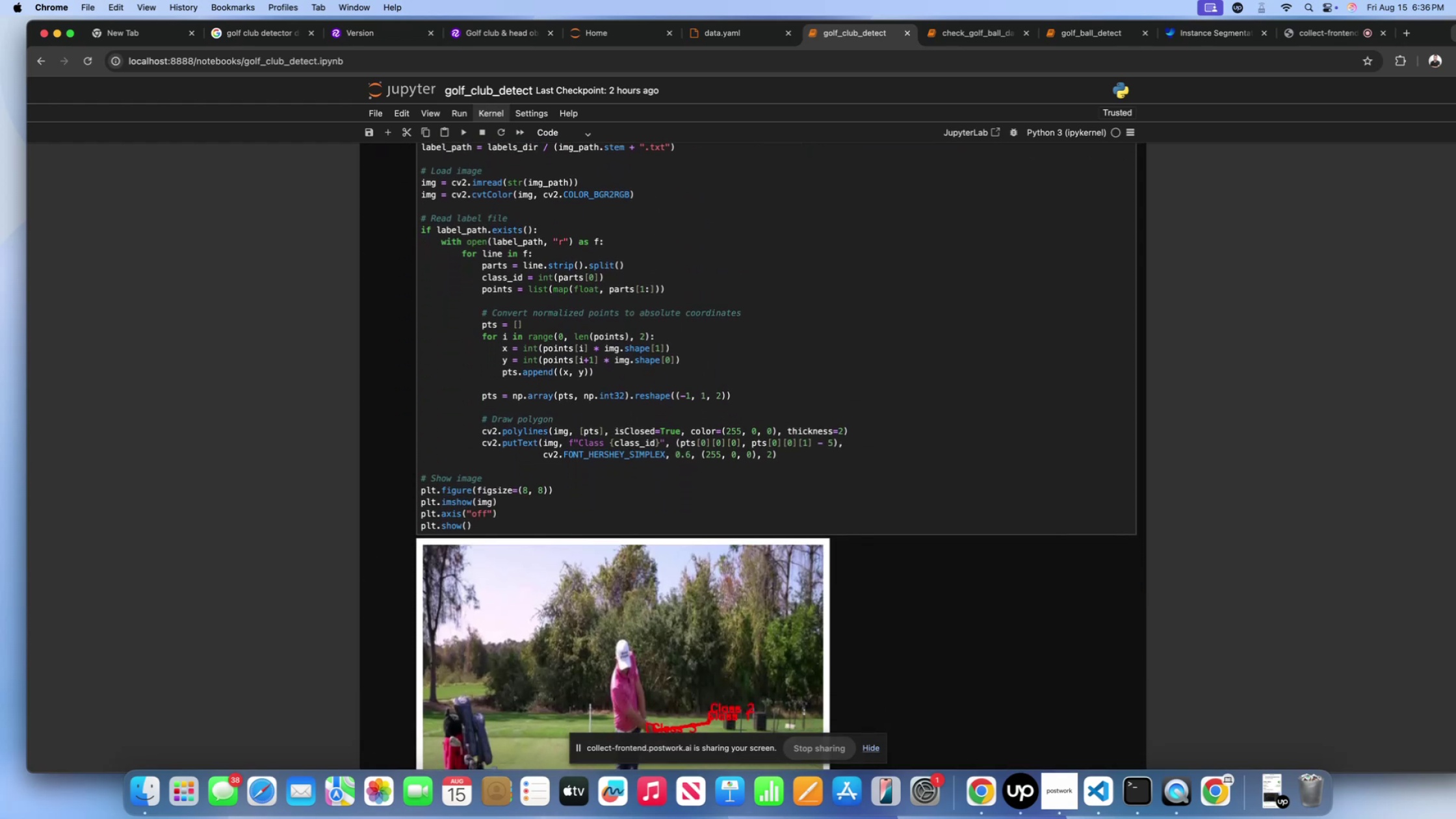 
scroll: coordinate [570, 384], scroll_direction: down, amount: 43.0
 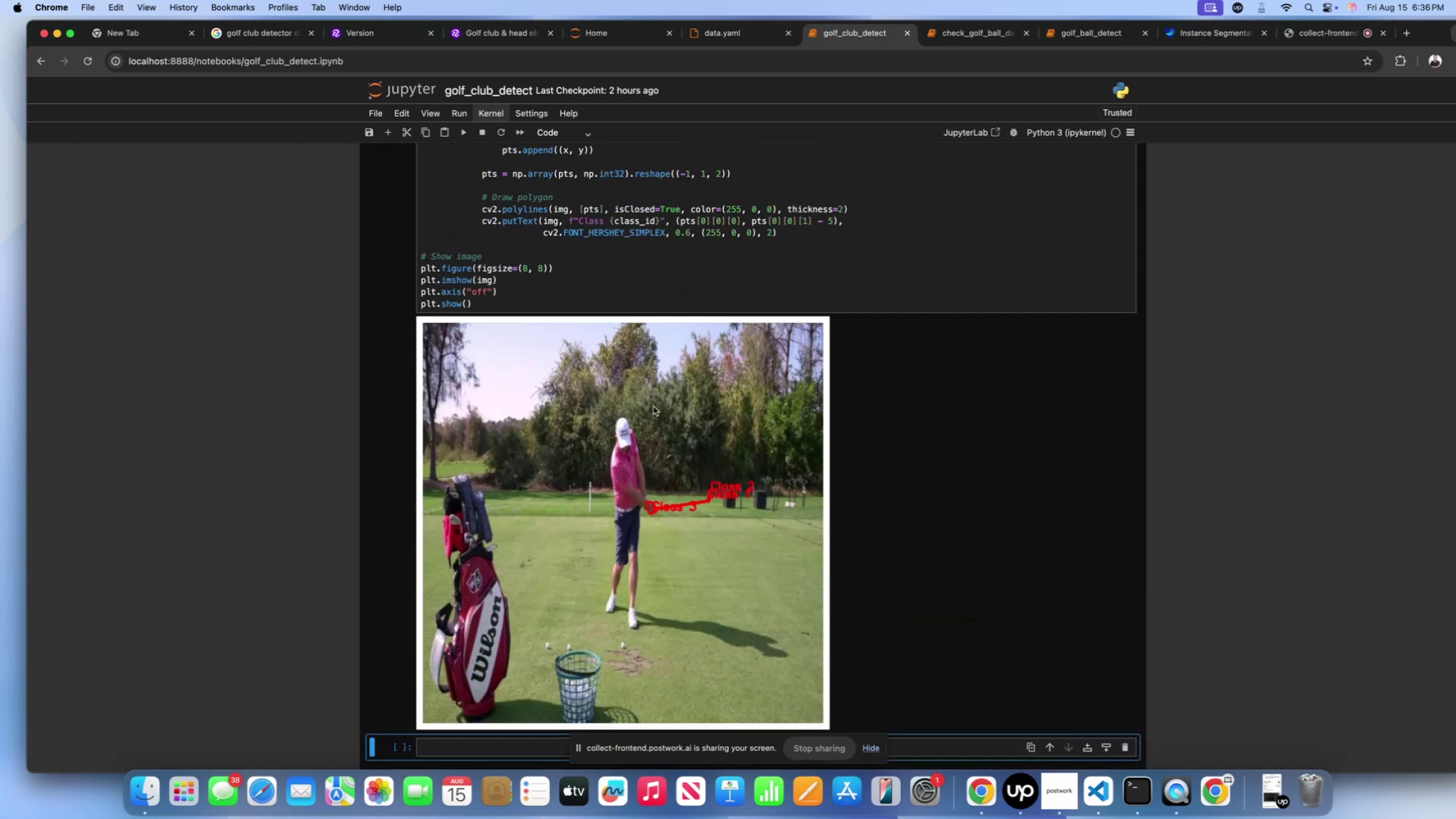 
left_click([553, 269])
 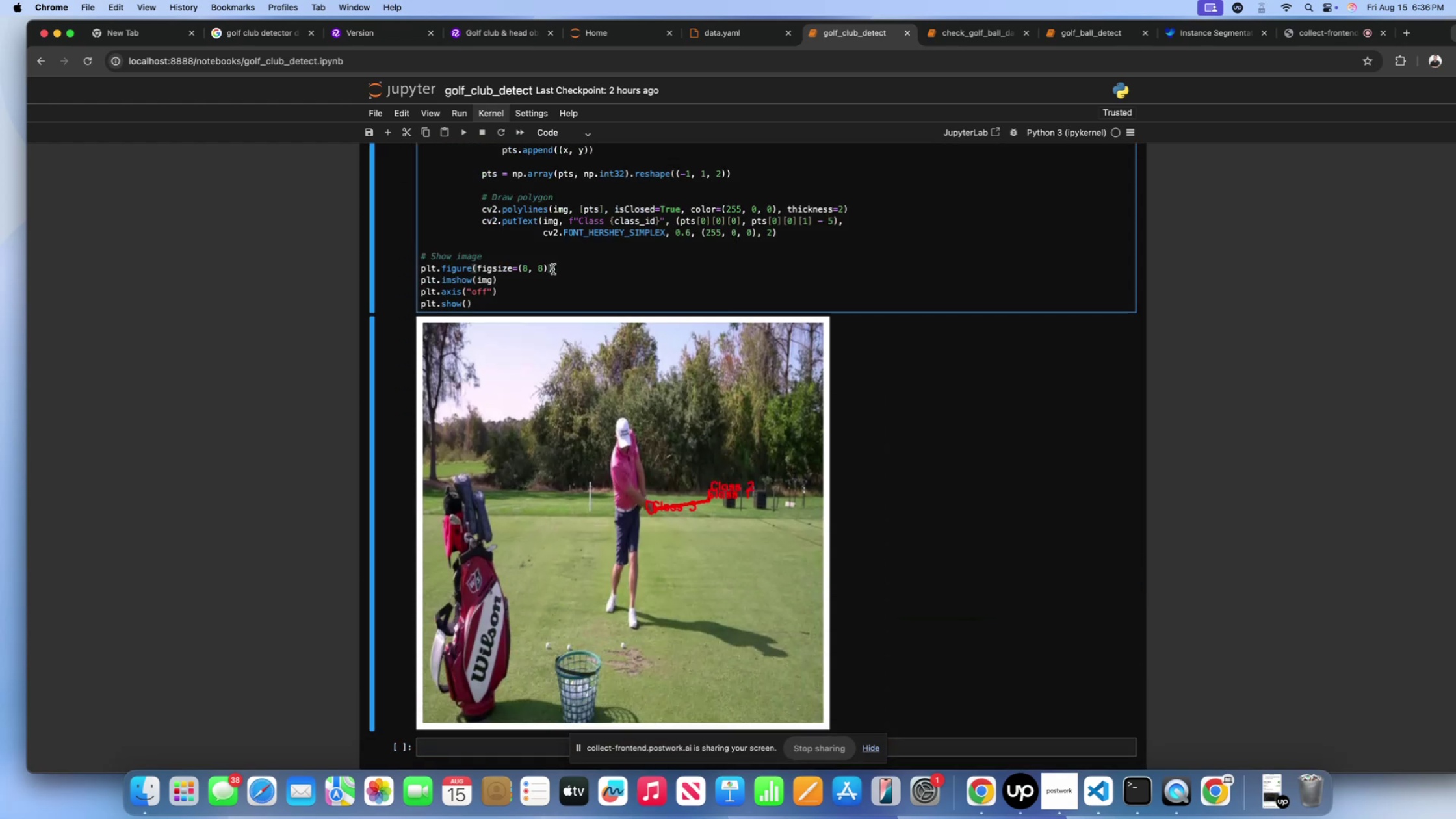 
key(Shift+ShiftLeft)
 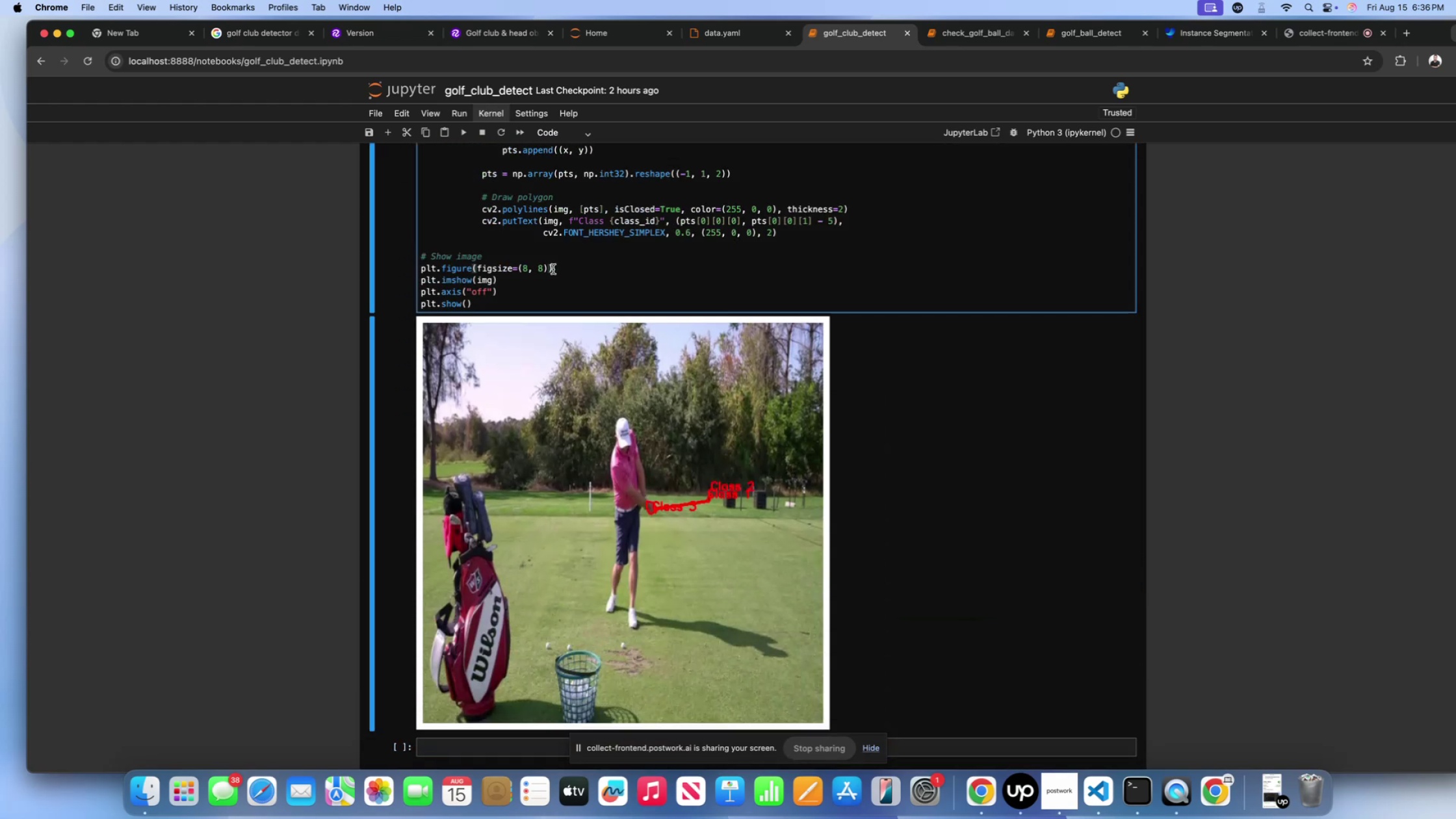 
key(Shift+Enter)
 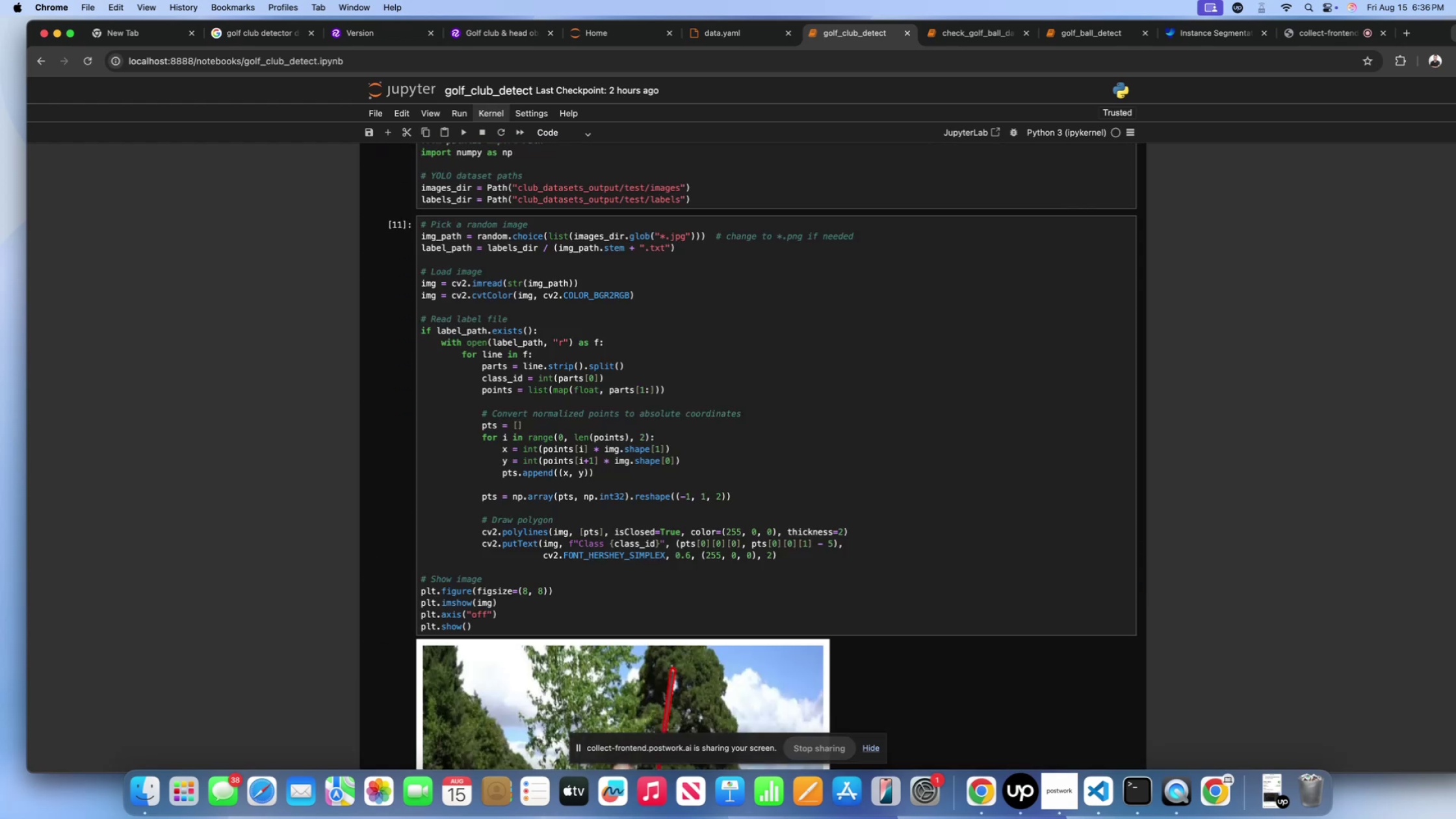 
scroll: coordinate [654, 385], scroll_direction: down, amount: 63.0
 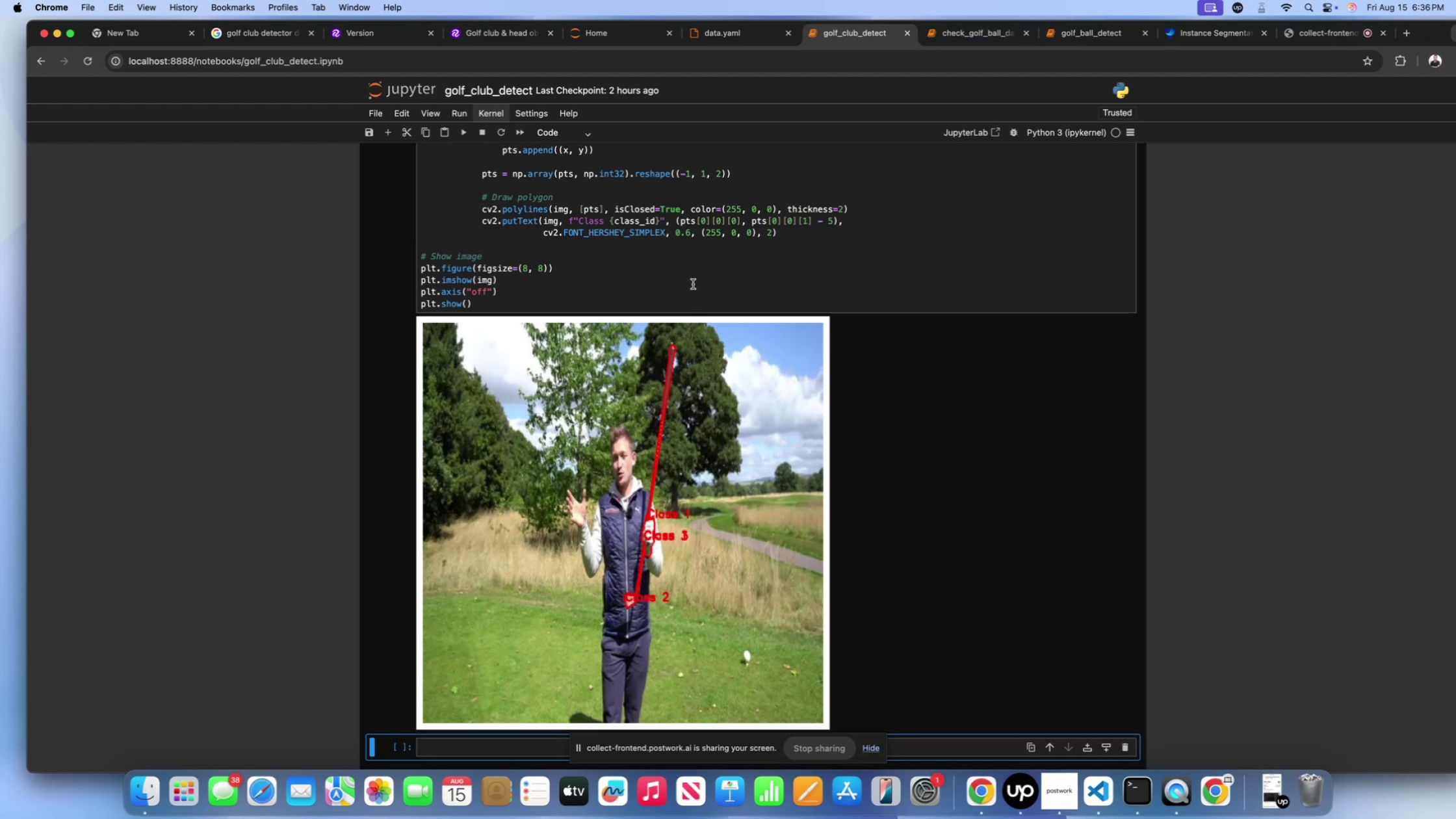 
left_click([691, 280])
 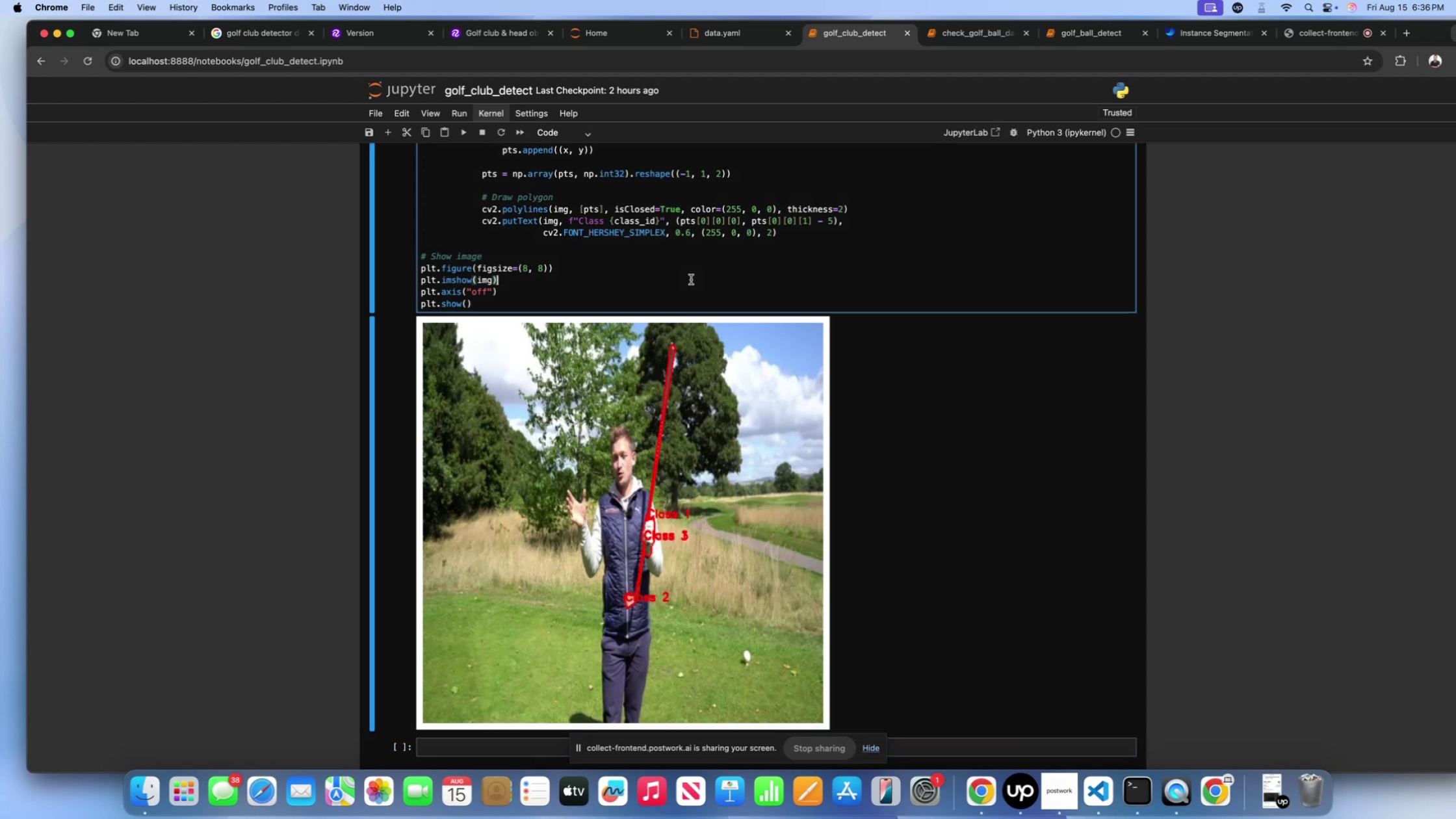 
key(Shift+Enter)
 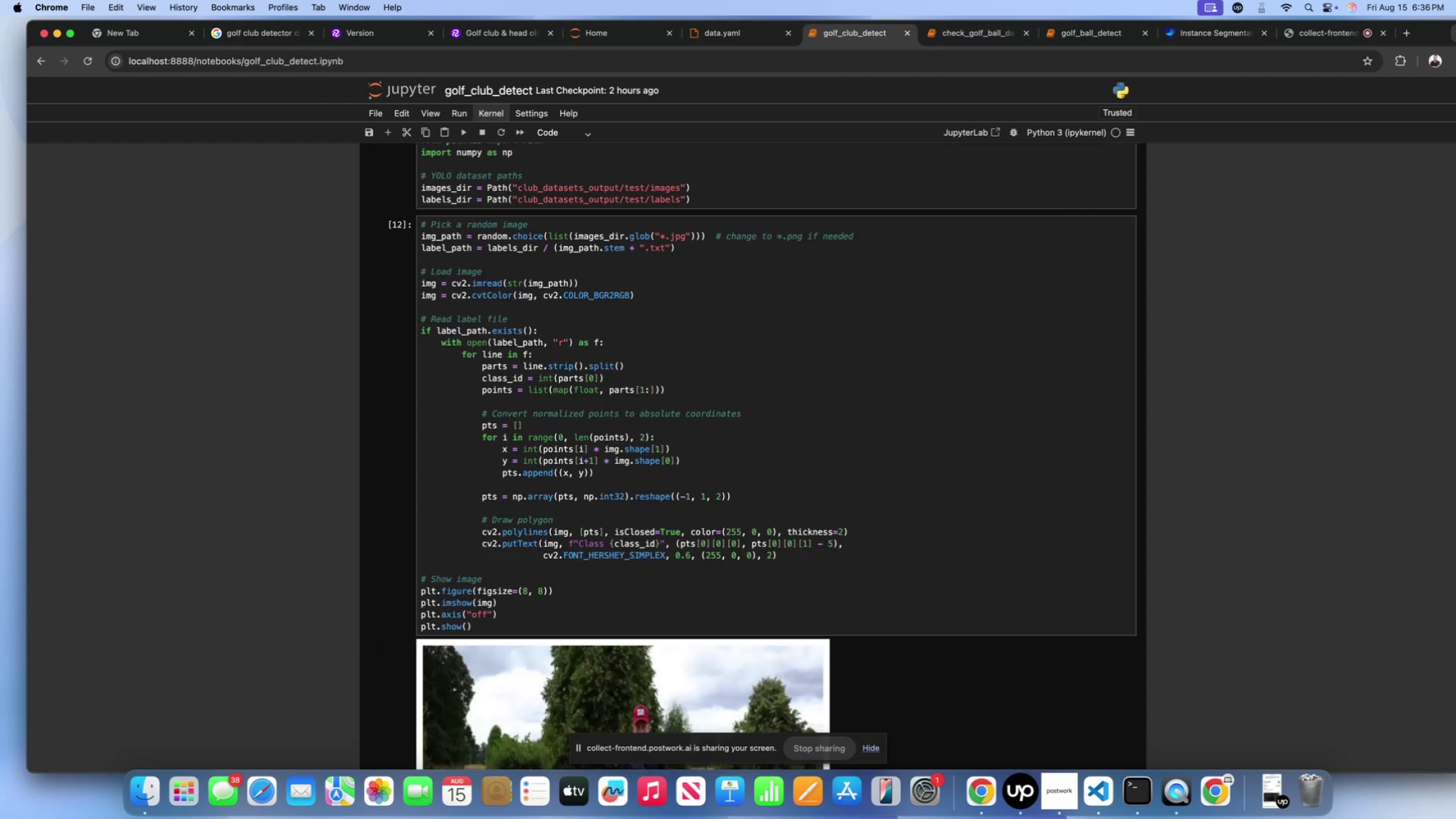 
scroll: coordinate [691, 280], scroll_direction: down, amount: 43.0
 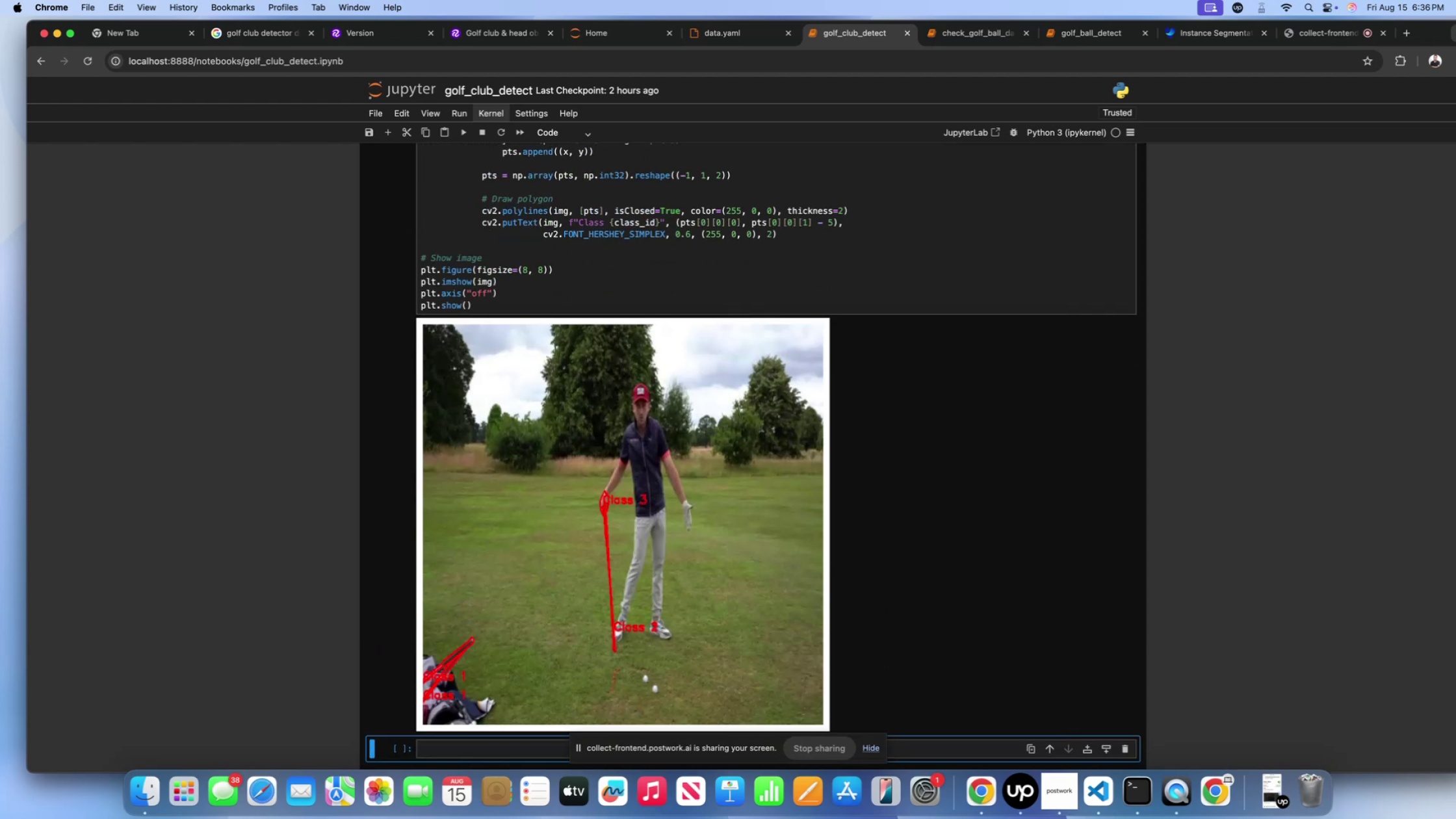 
wait(9.35)
 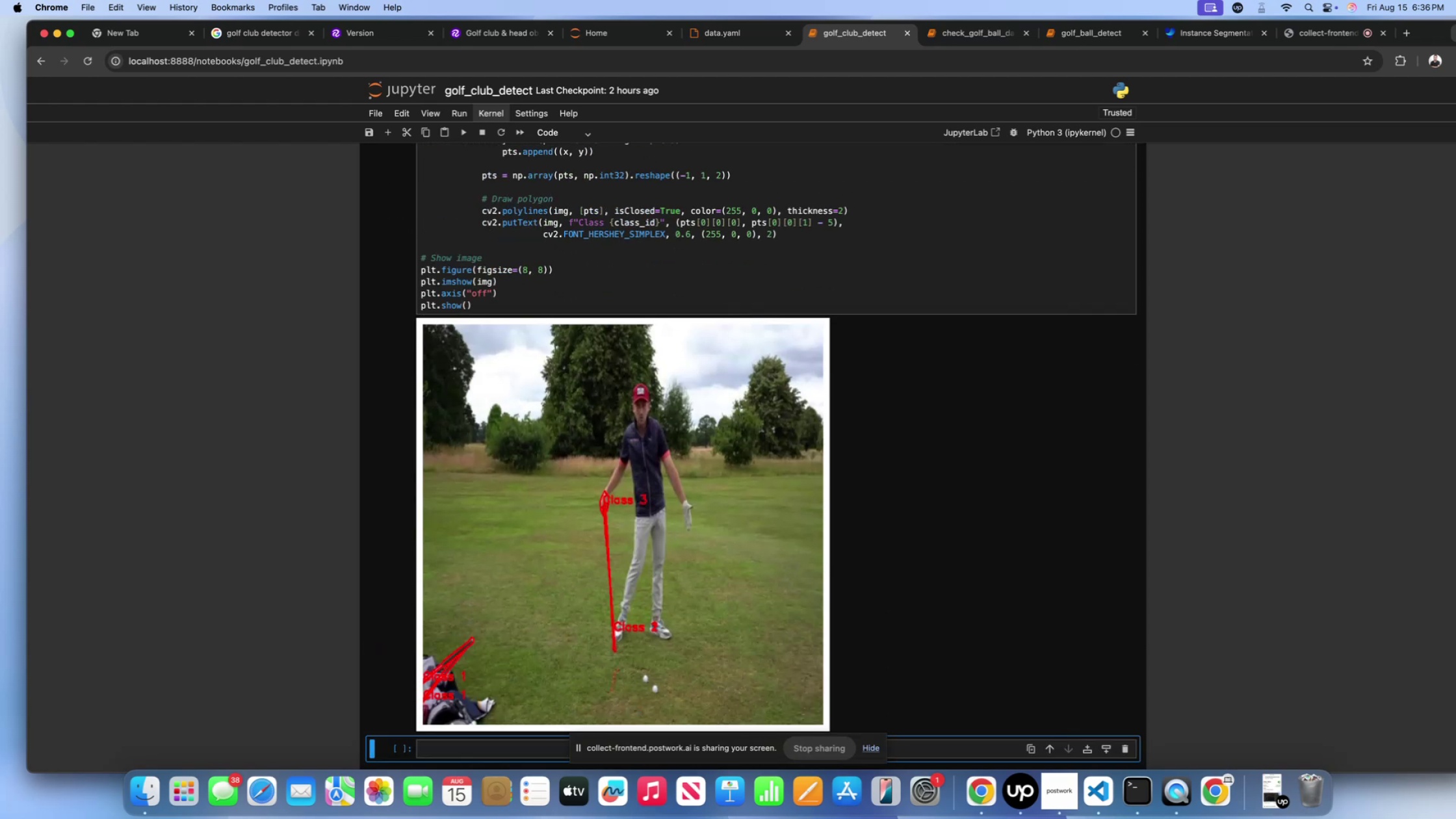 
key(CapsLock)
 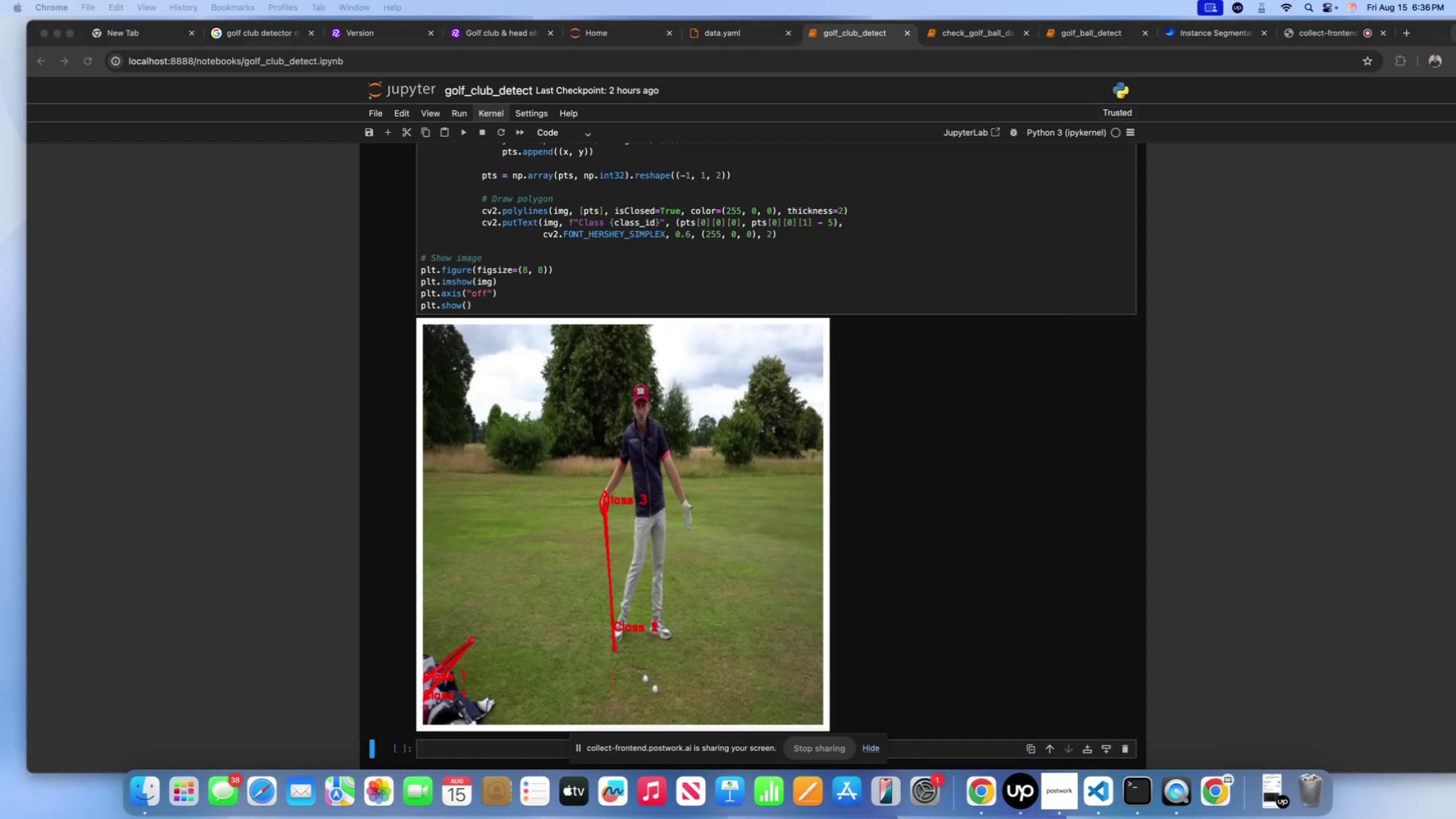 
key(CapsLock)
 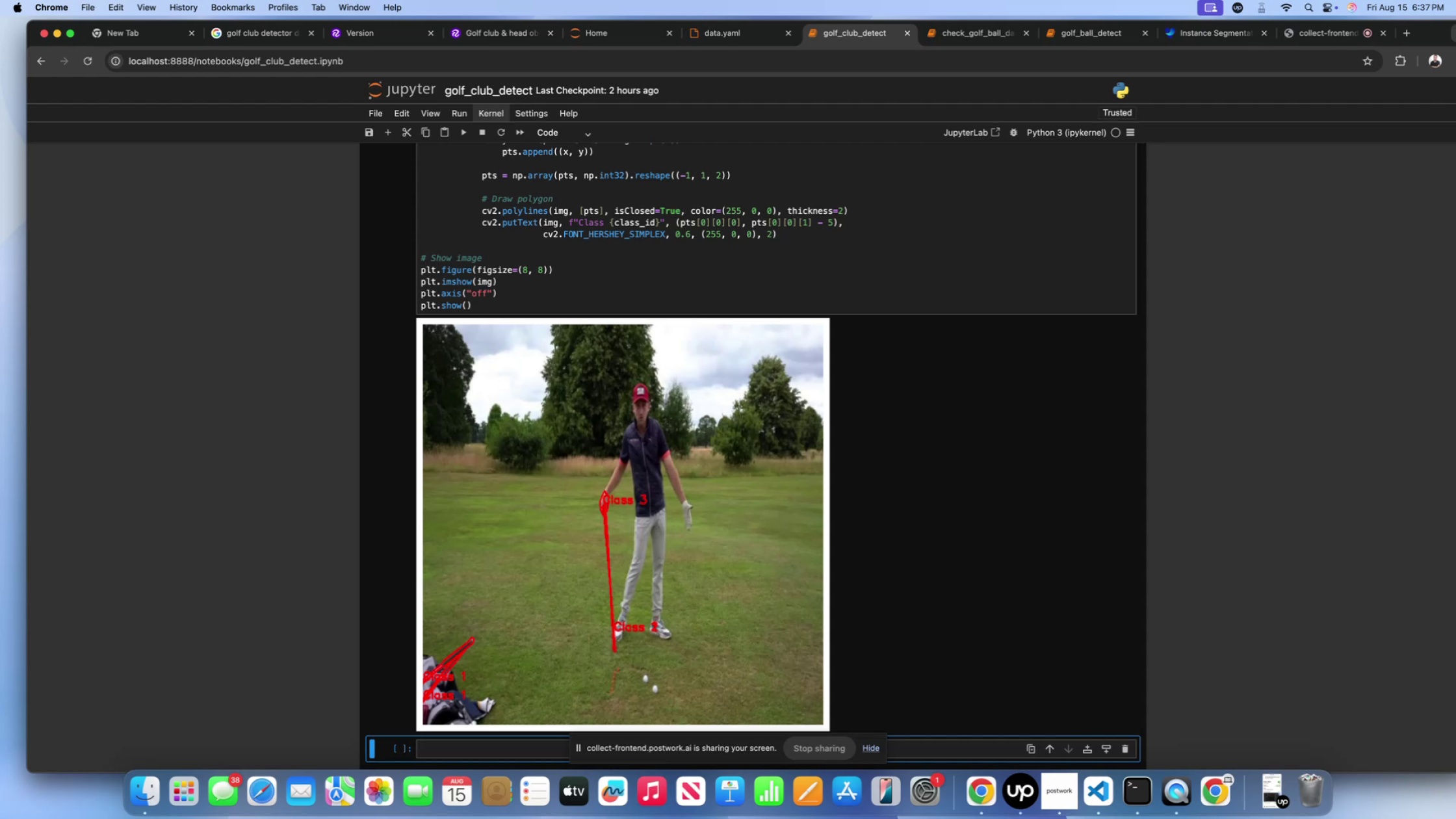 
wait(24.73)
 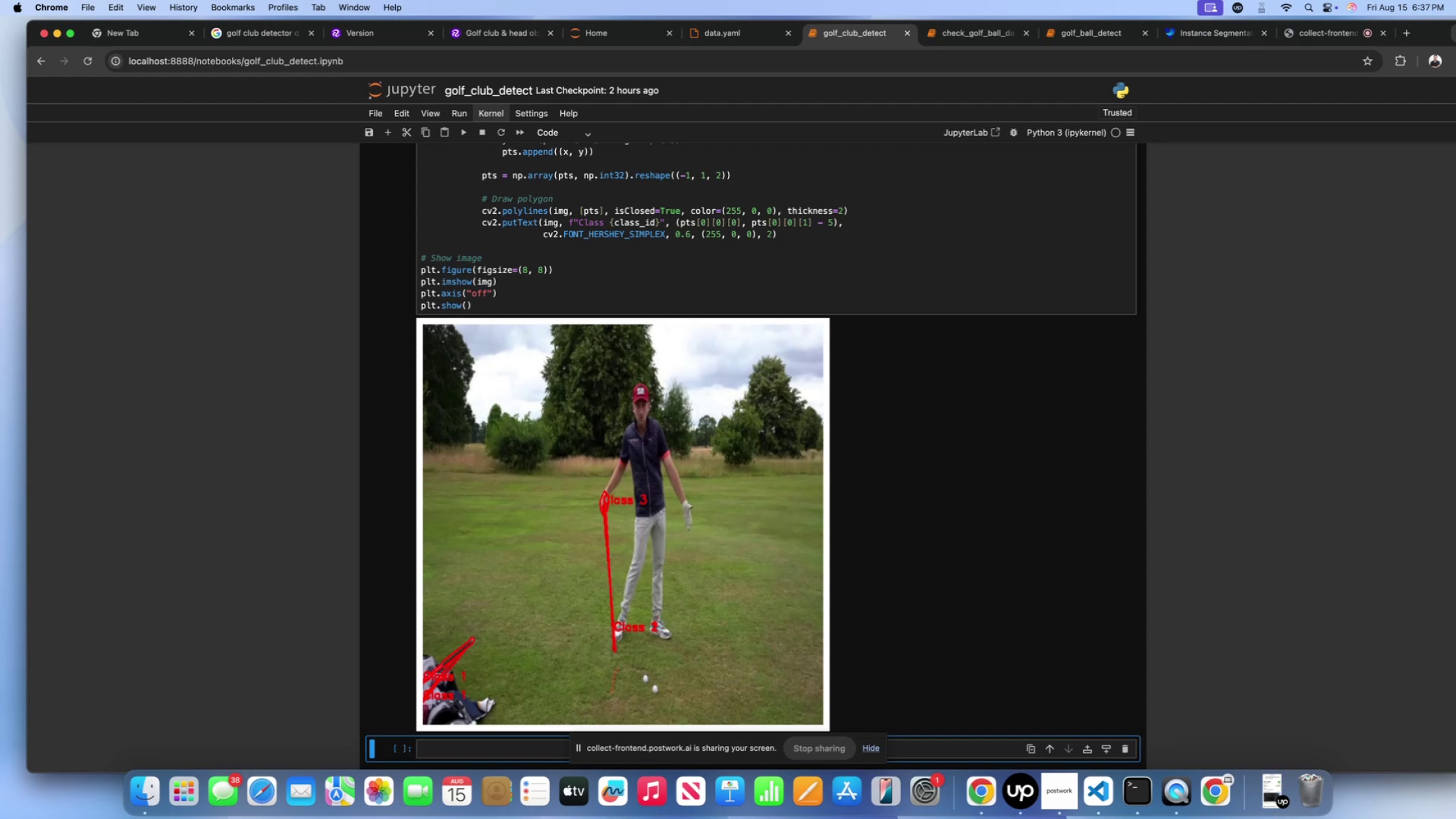 
scroll: coordinate [732, 425], scroll_direction: up, amount: 25.0
 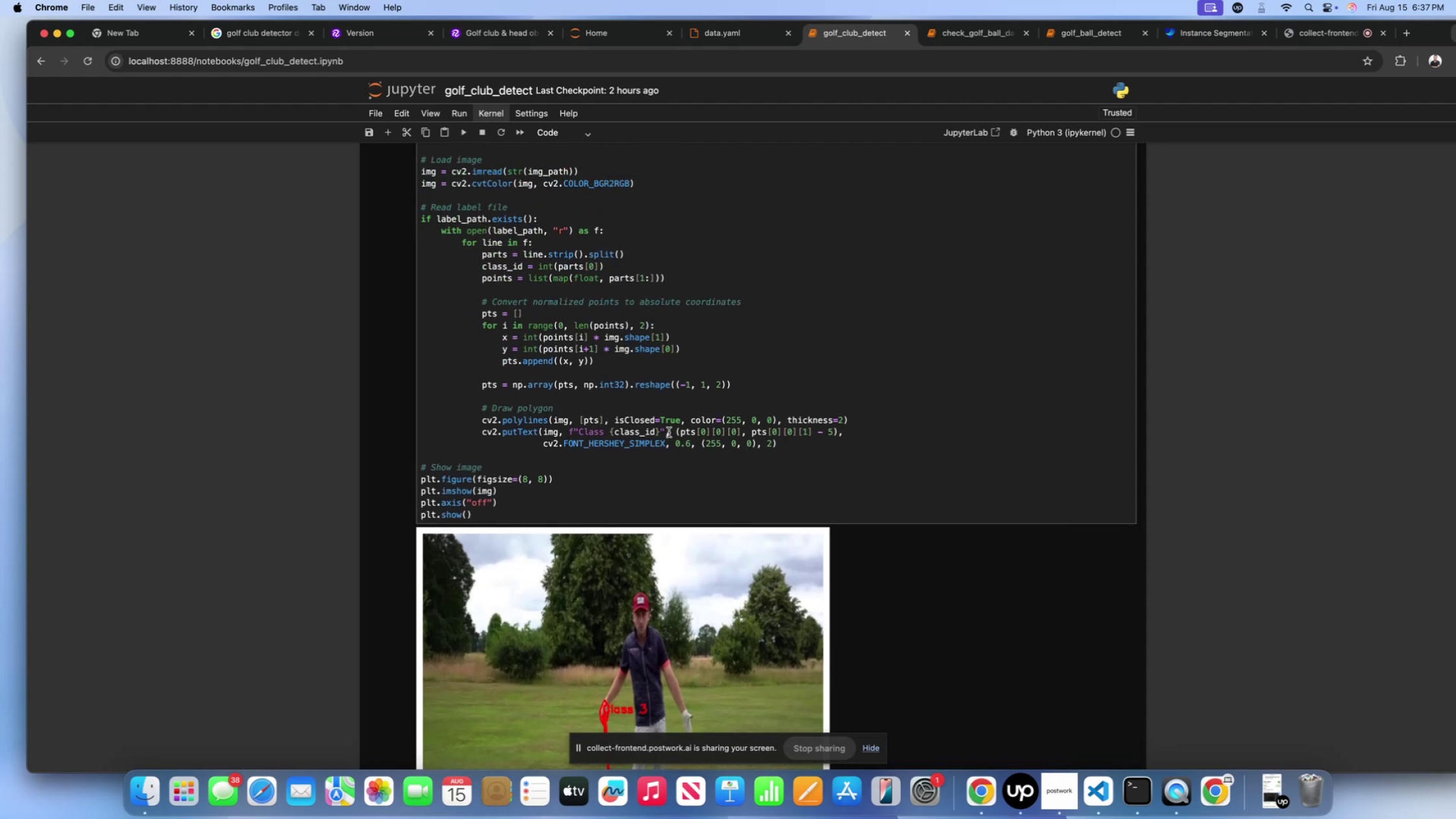 
left_click([669, 432])
 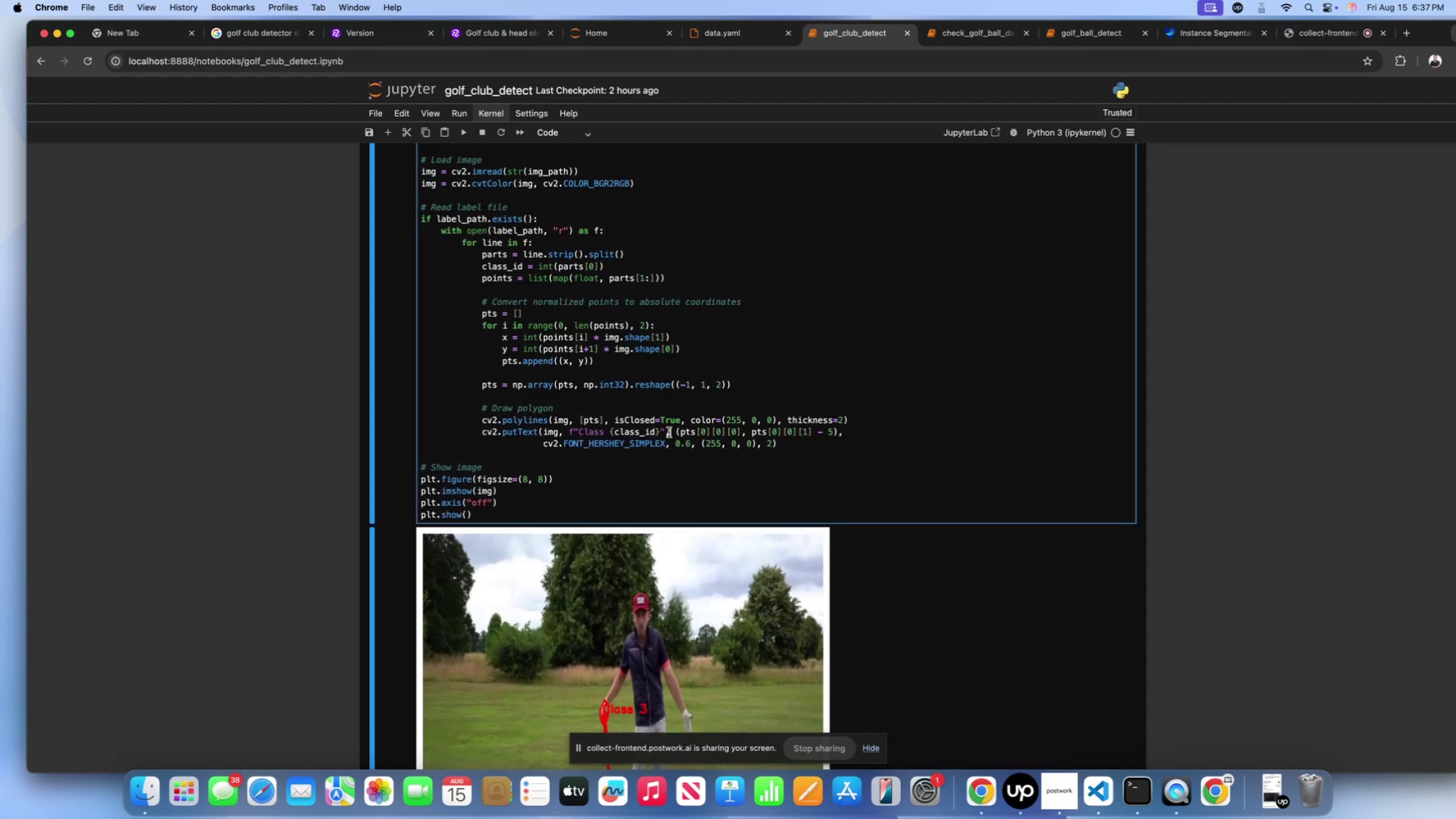 
key(Meta+CommandLeft)
 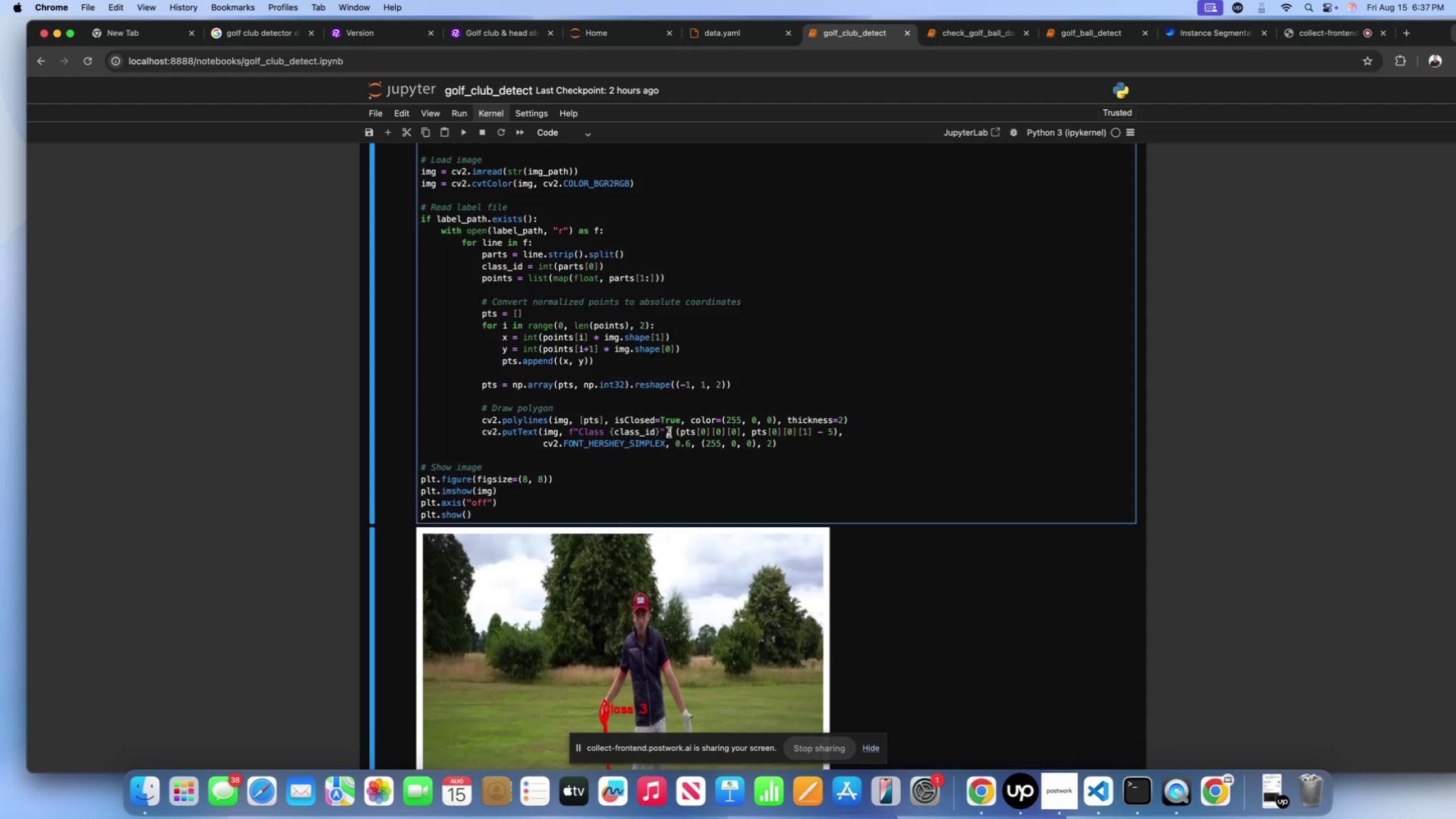 
key(Meta+A)
 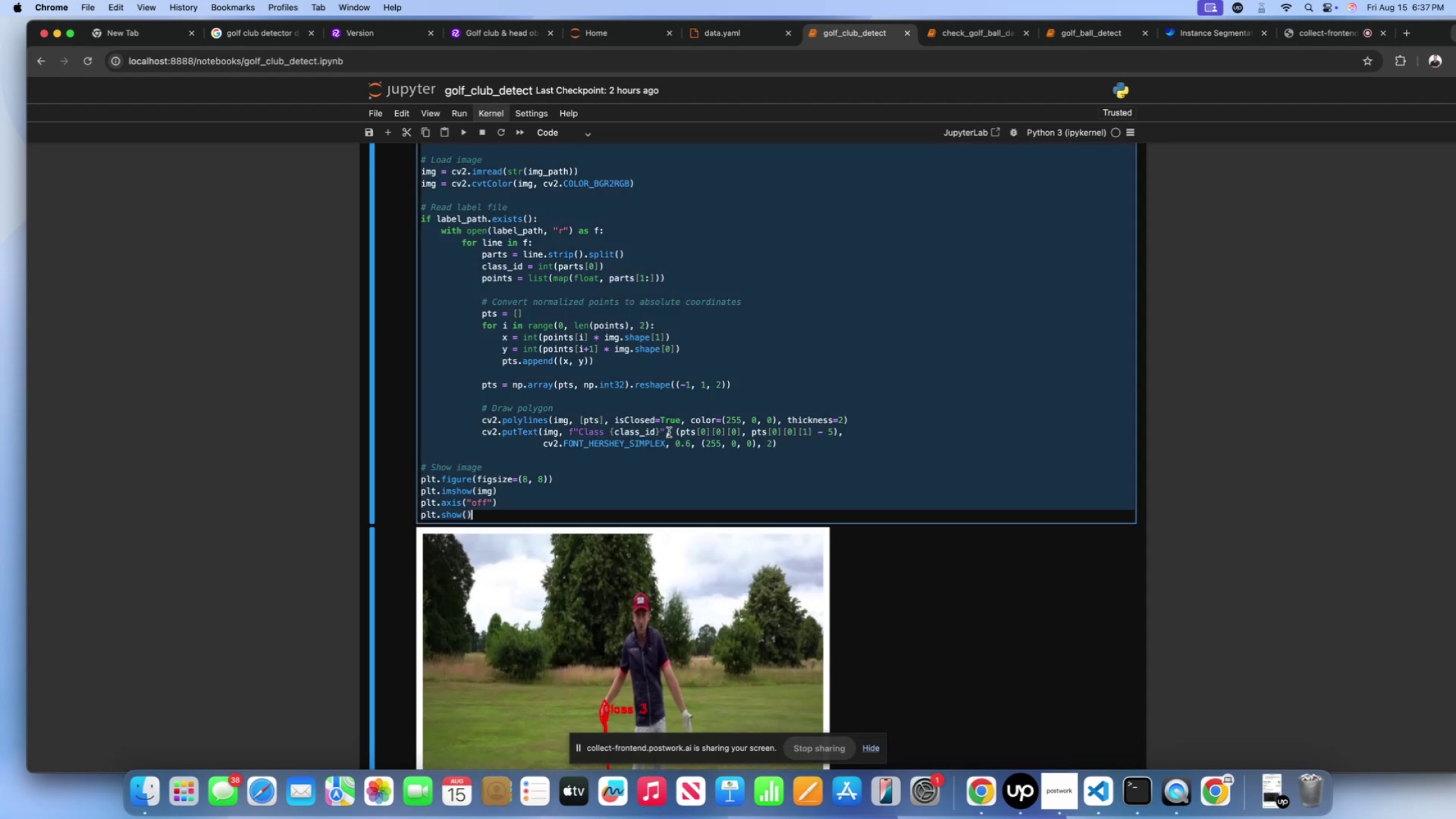 
key(Meta+CommandLeft)
 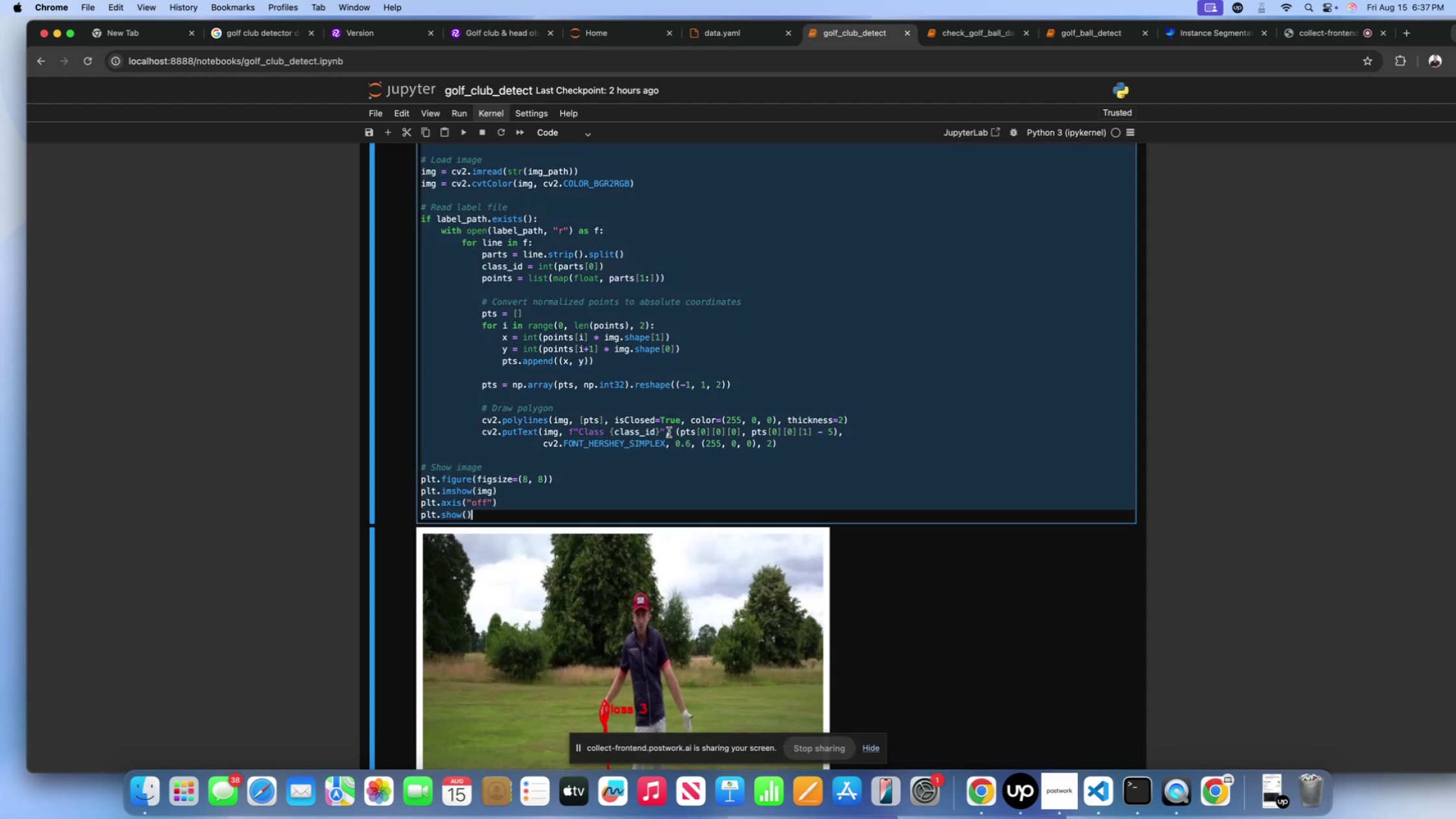 
key(Meta+V)
 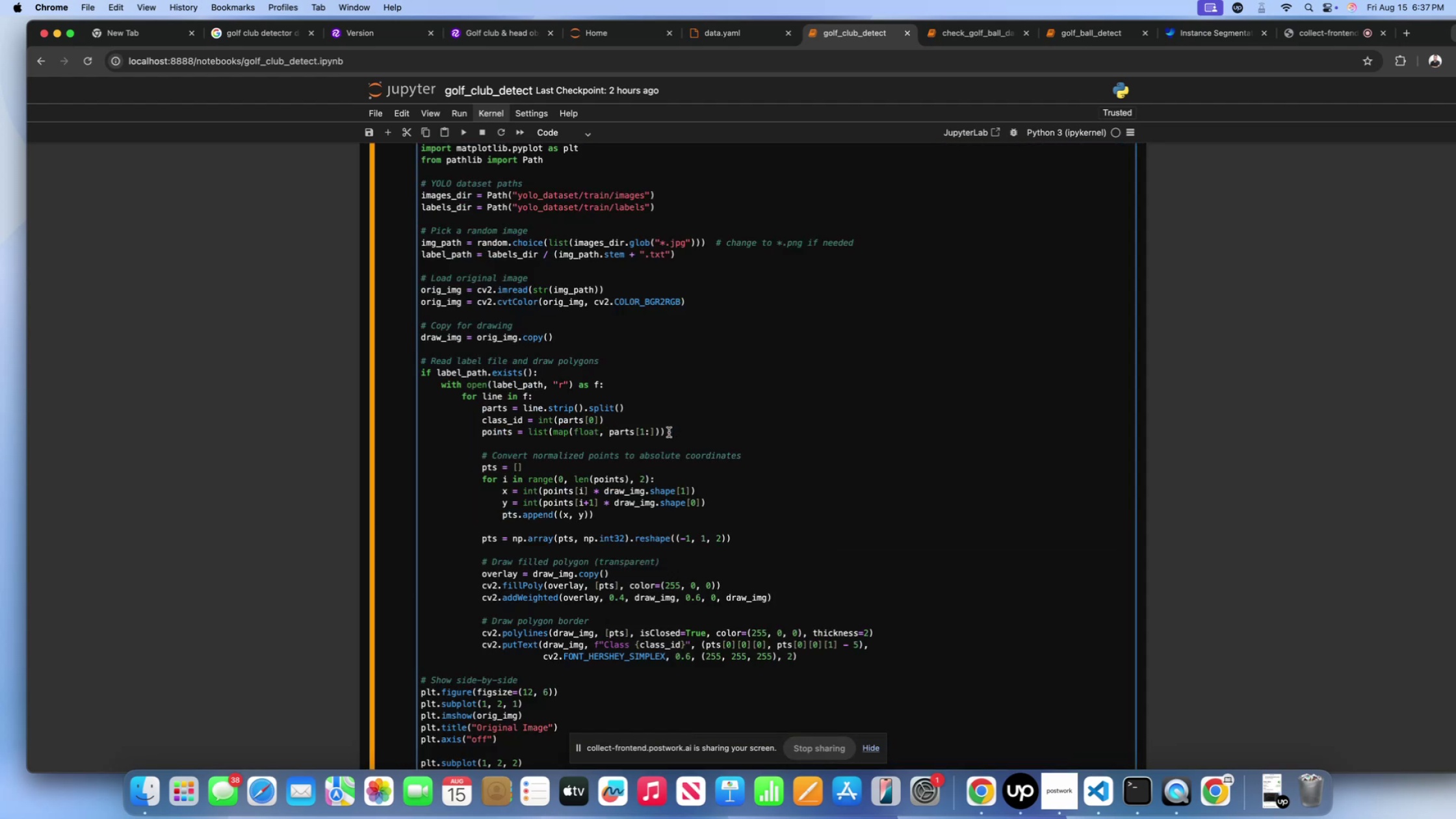 
scroll: coordinate [669, 432], scroll_direction: up, amount: 23.0
 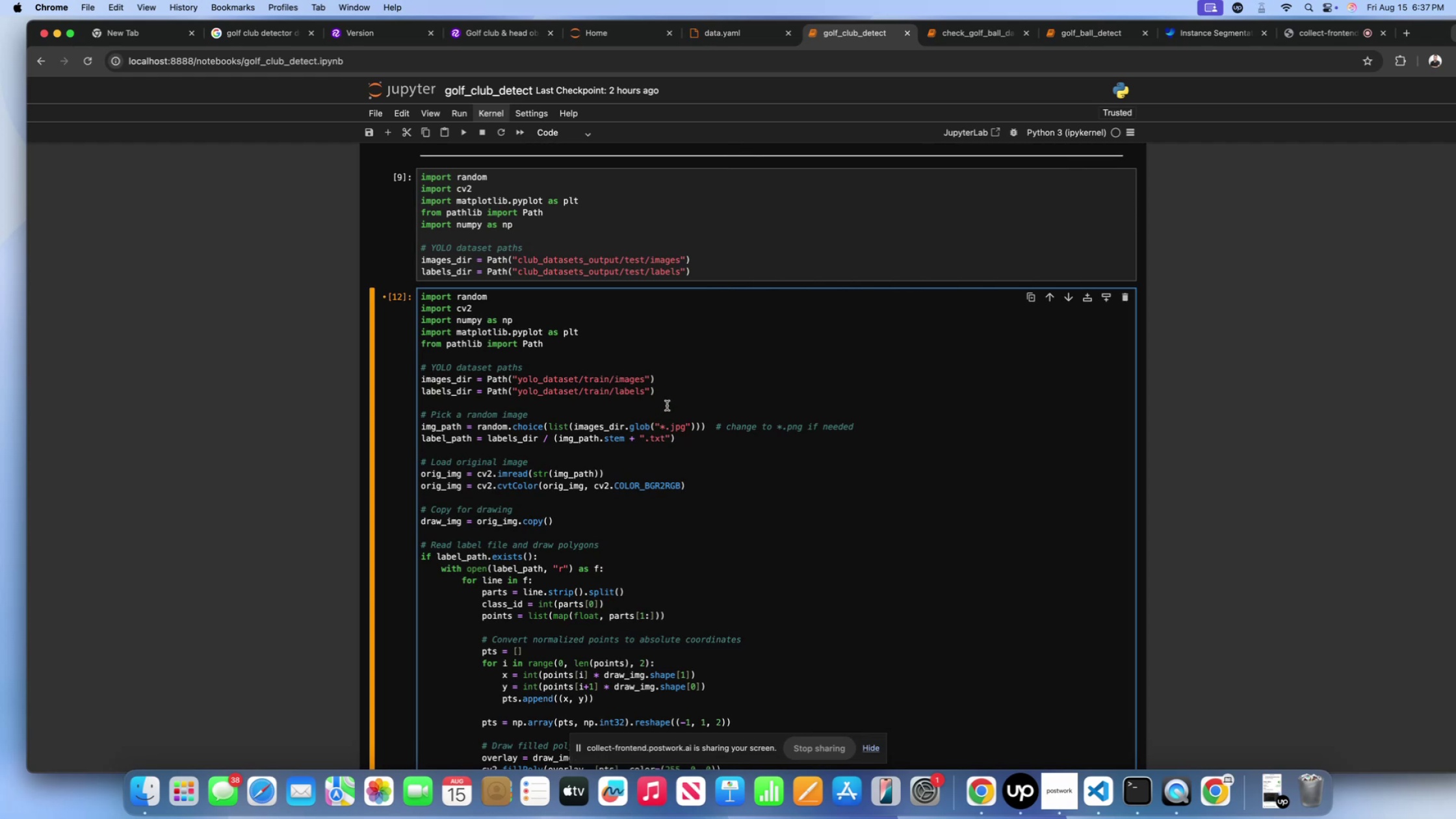 
left_click_drag(start_coordinate=[677, 395], to_coordinate=[414, 287])
 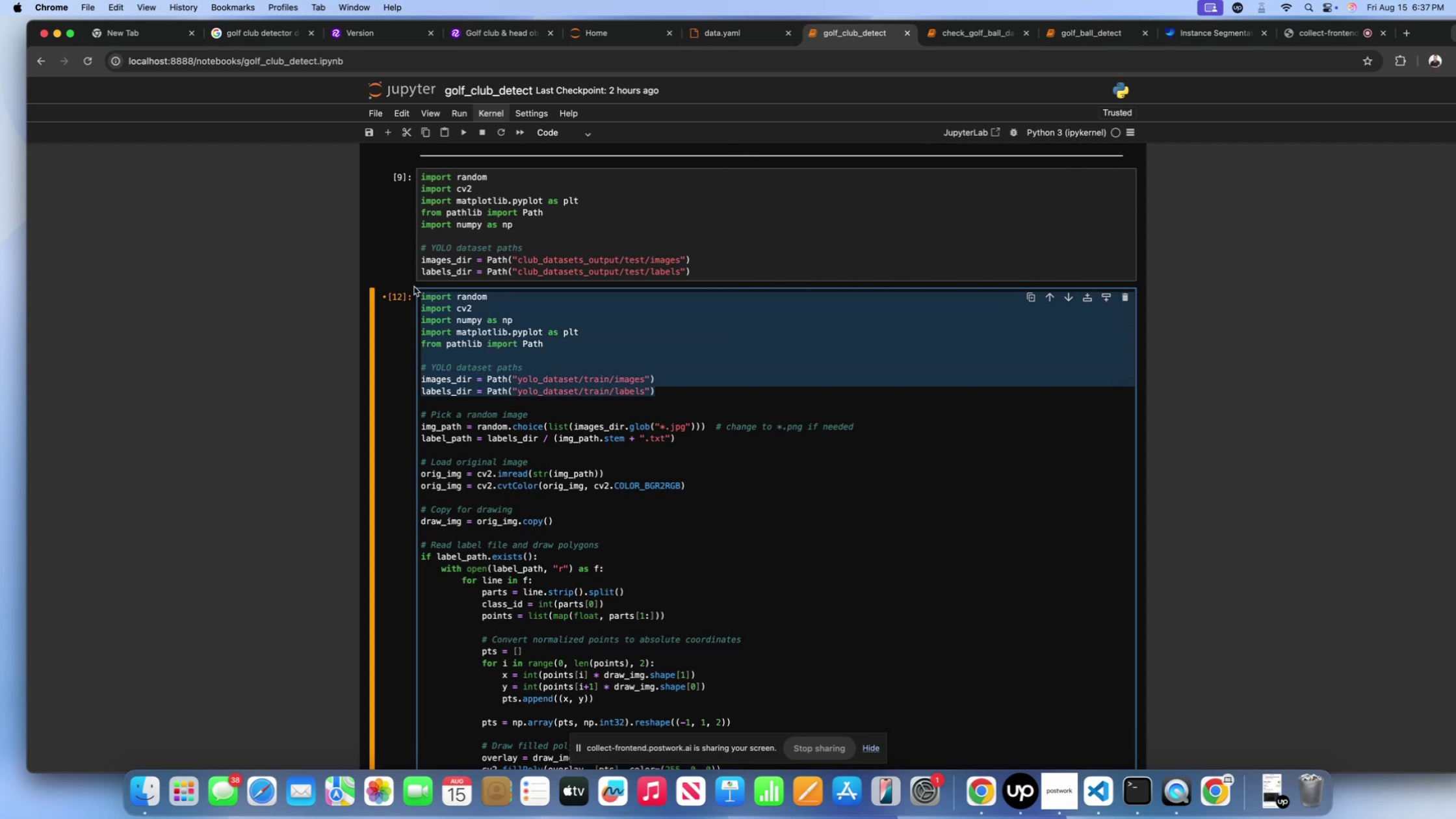 
key(Backspace)
 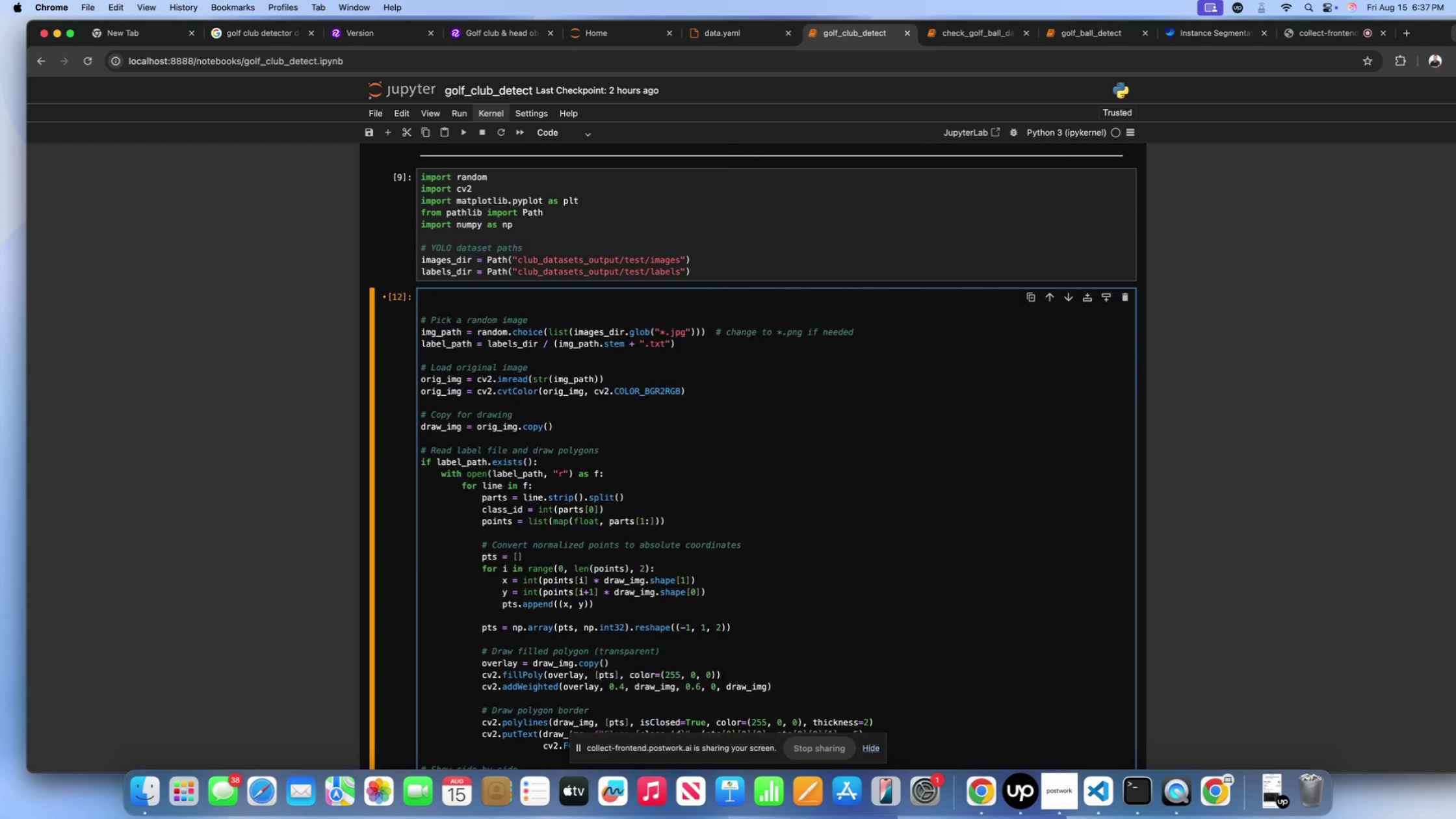 
key(ArrowDown)
 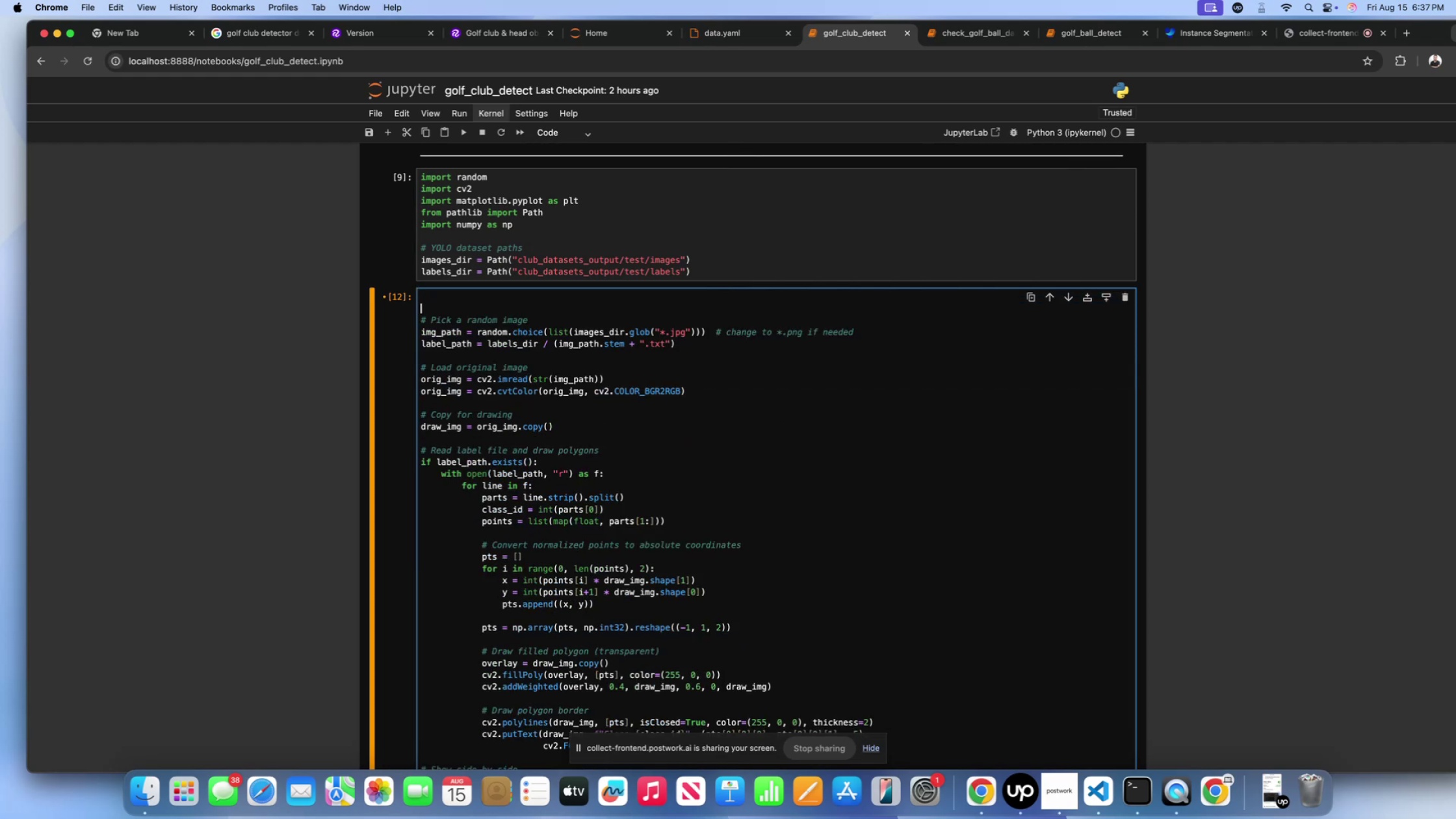 
key(ArrowDown)
 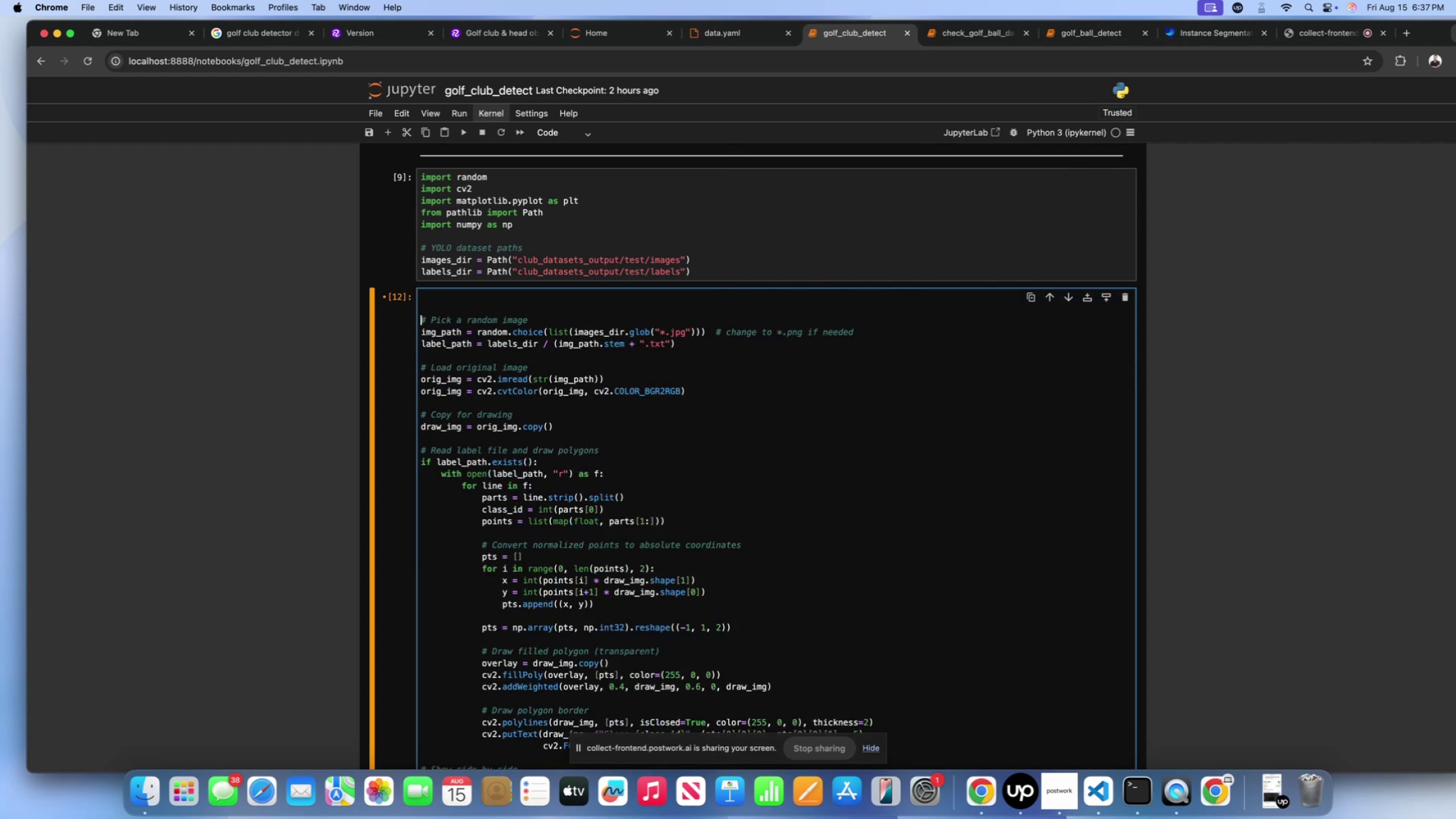 
key(Backspace)
 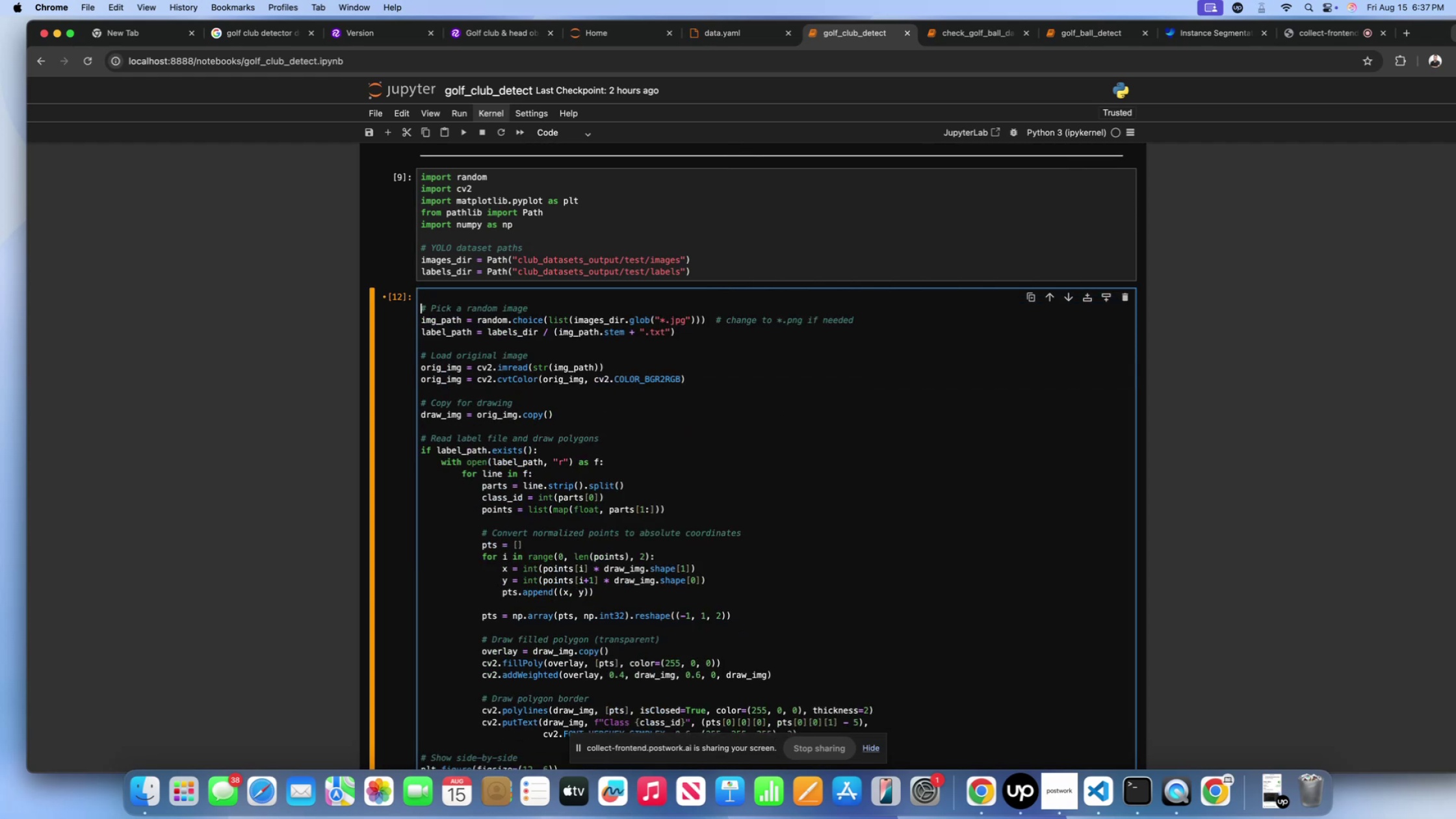 
key(Backspace)
 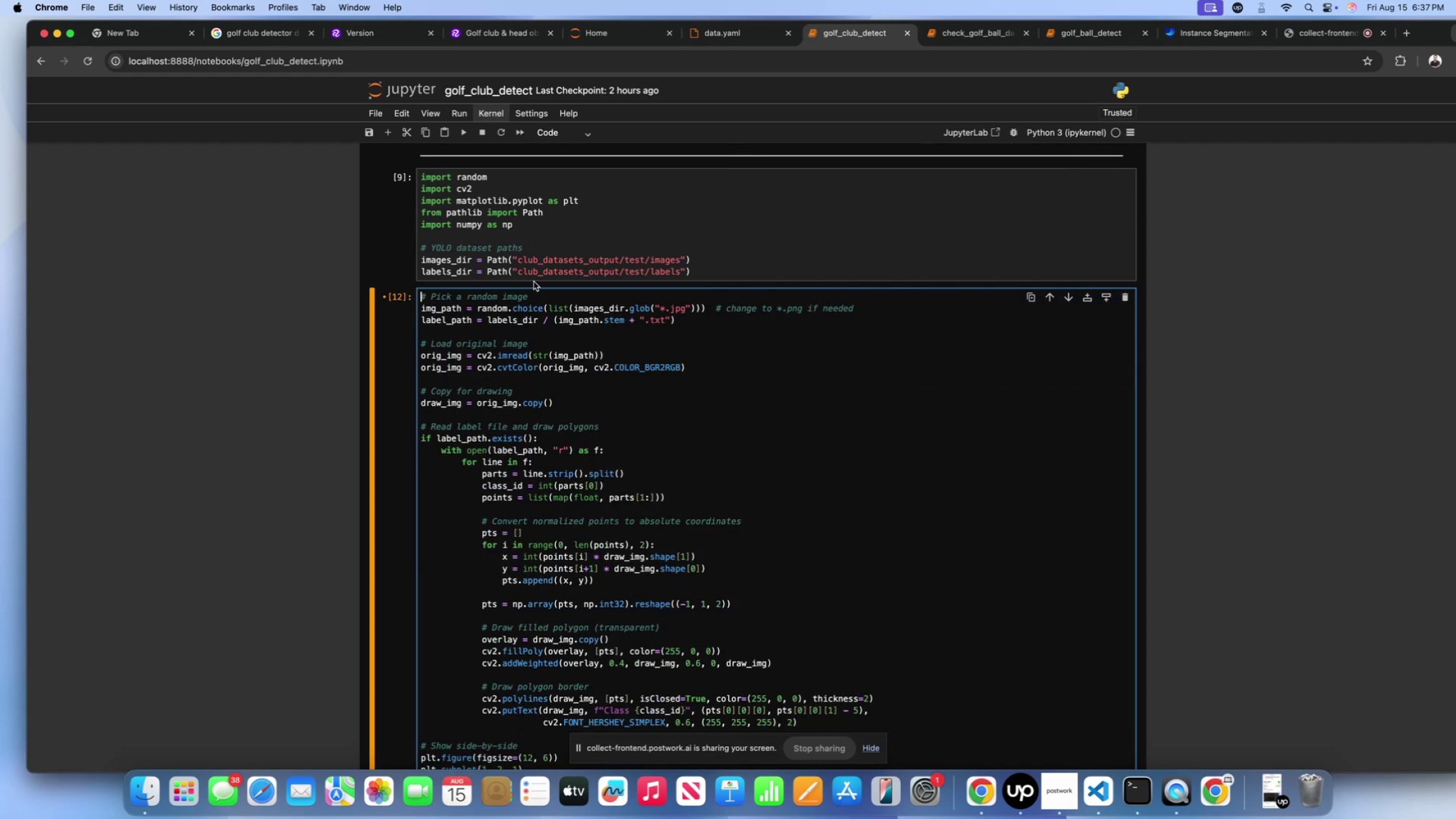 
scroll: coordinate [578, 322], scroll_direction: down, amount: 71.0
 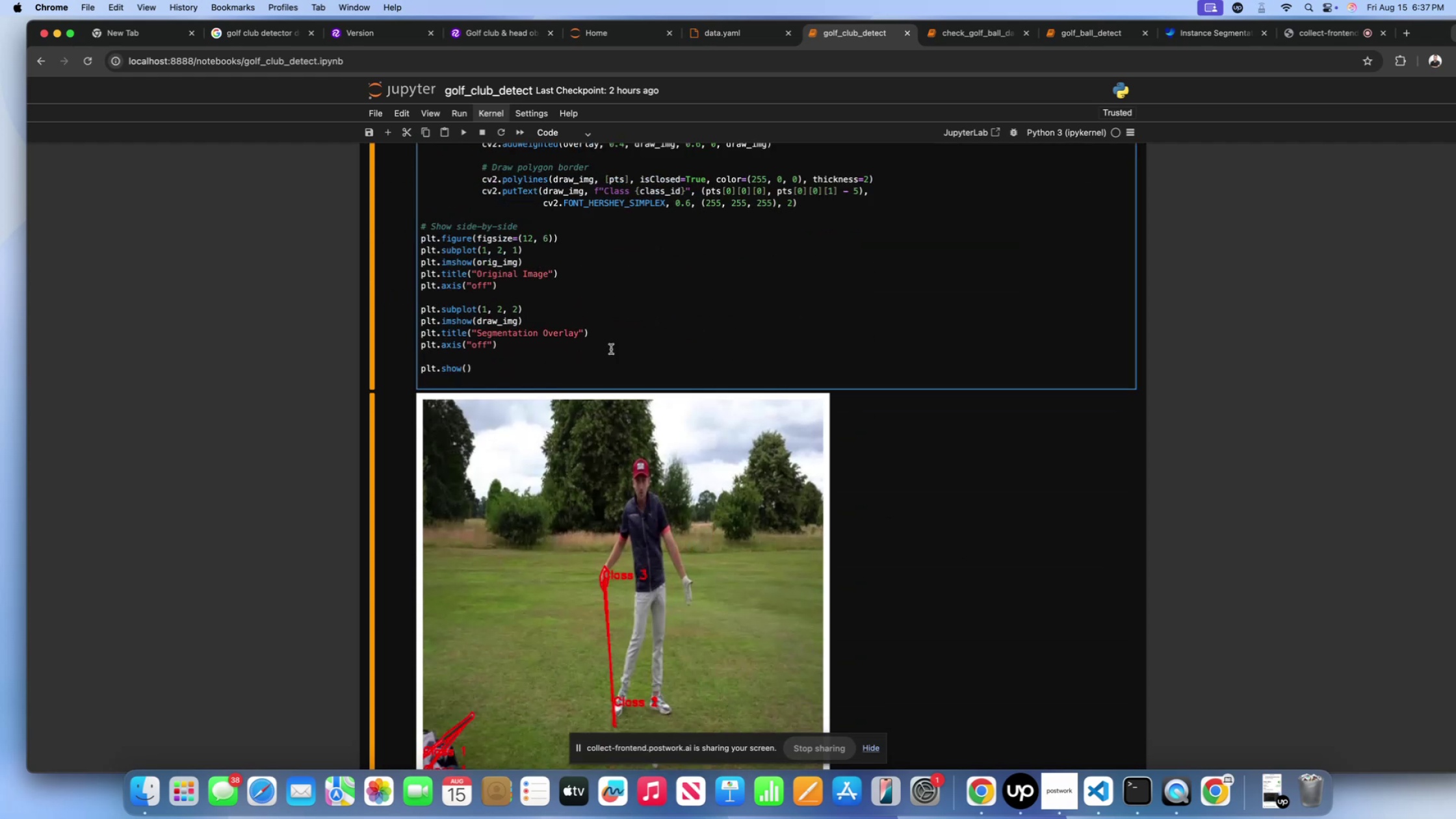 
key(Shift+Enter)
 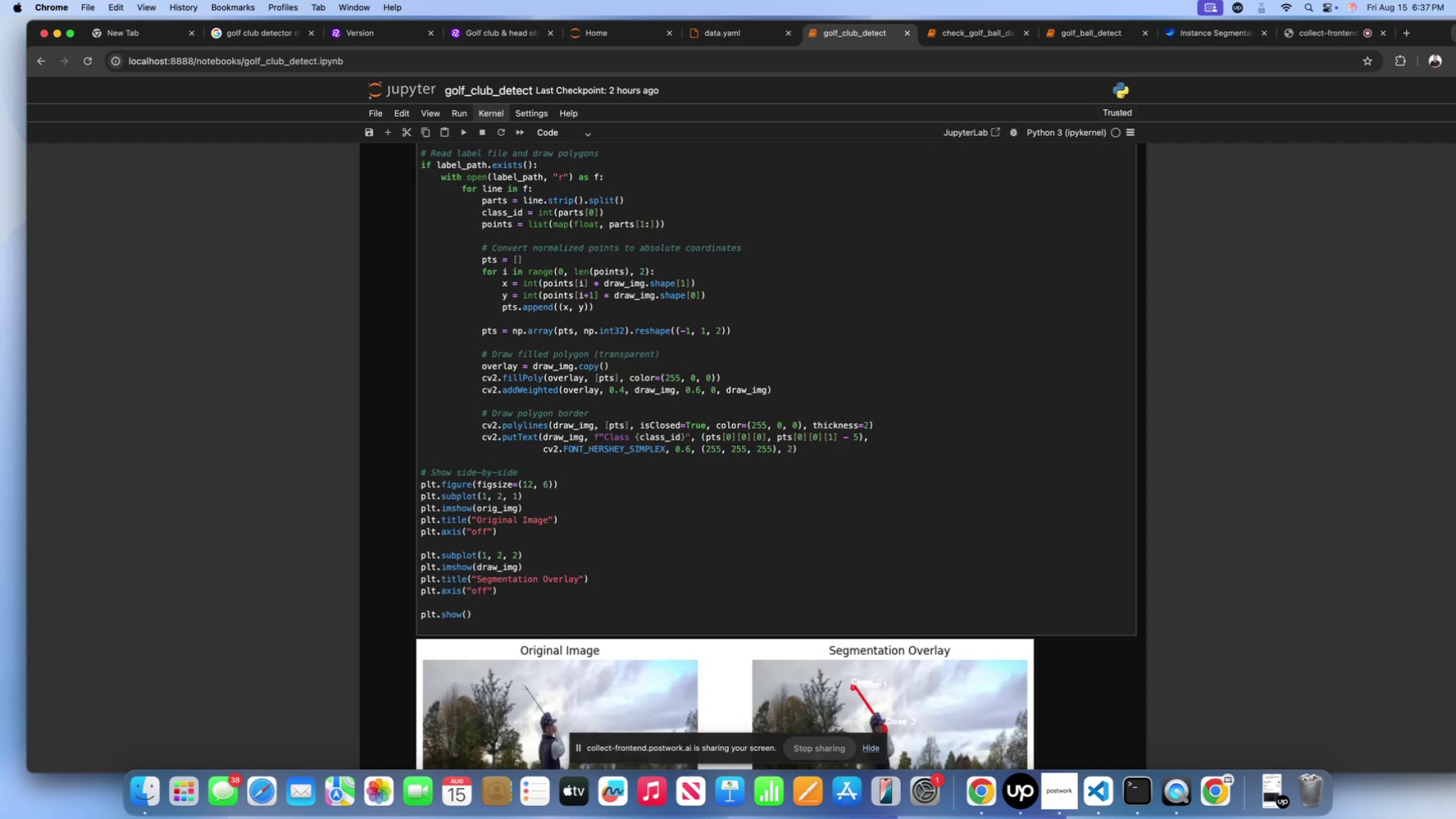 
scroll: coordinate [631, 379], scroll_direction: down, amount: 57.0
 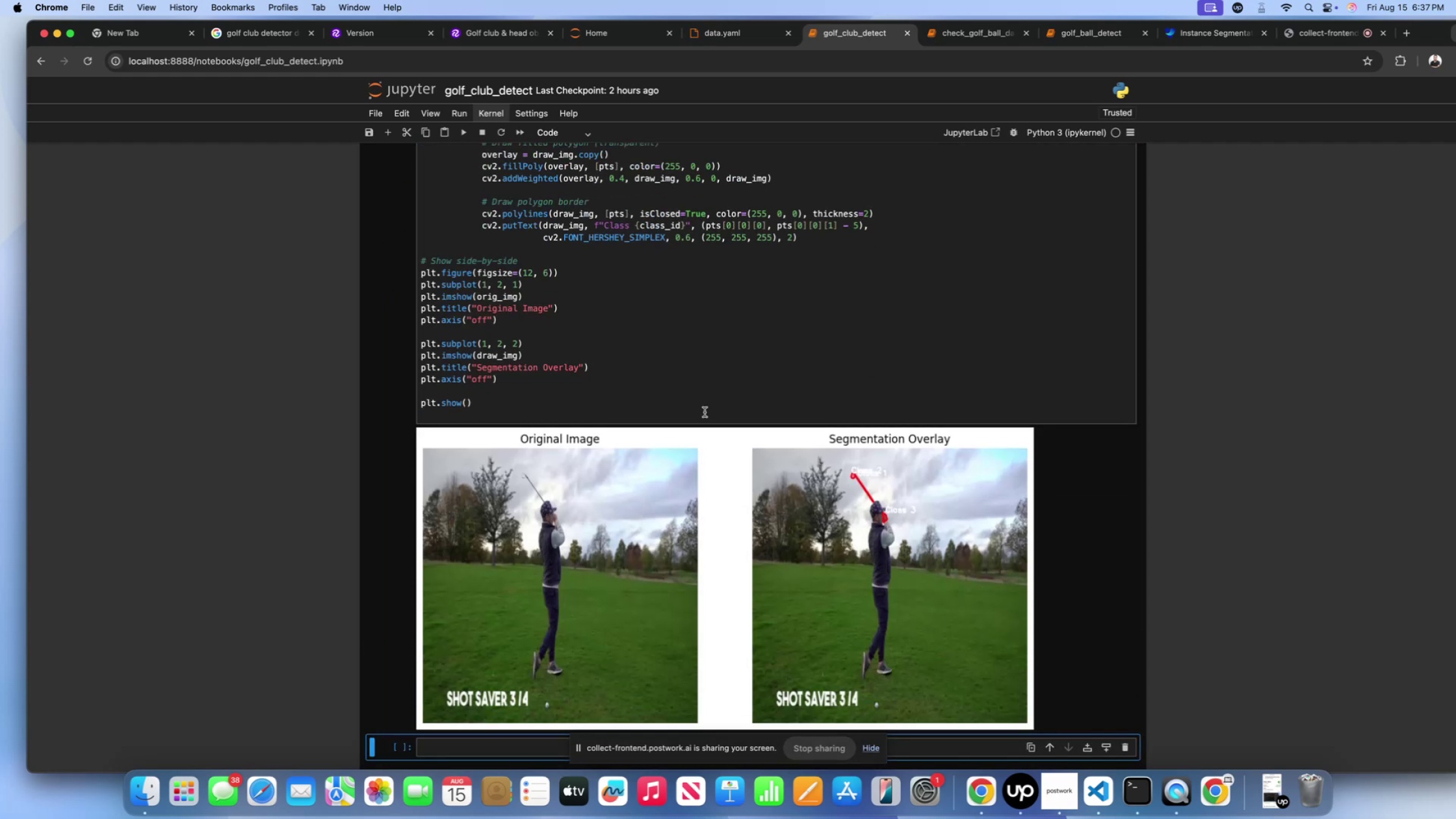 
left_click([664, 359])
 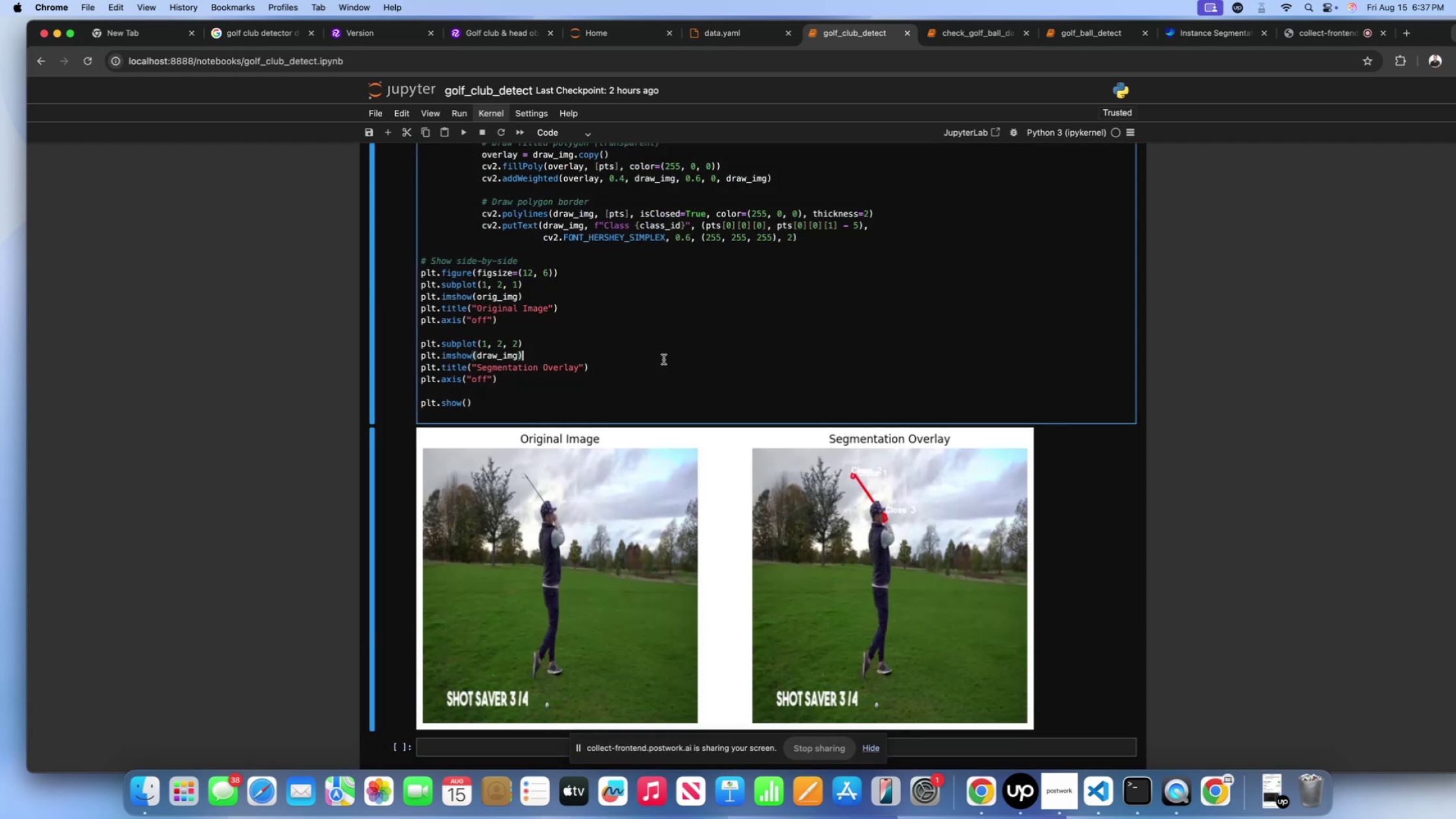 
key(Shift+ShiftLeft)
 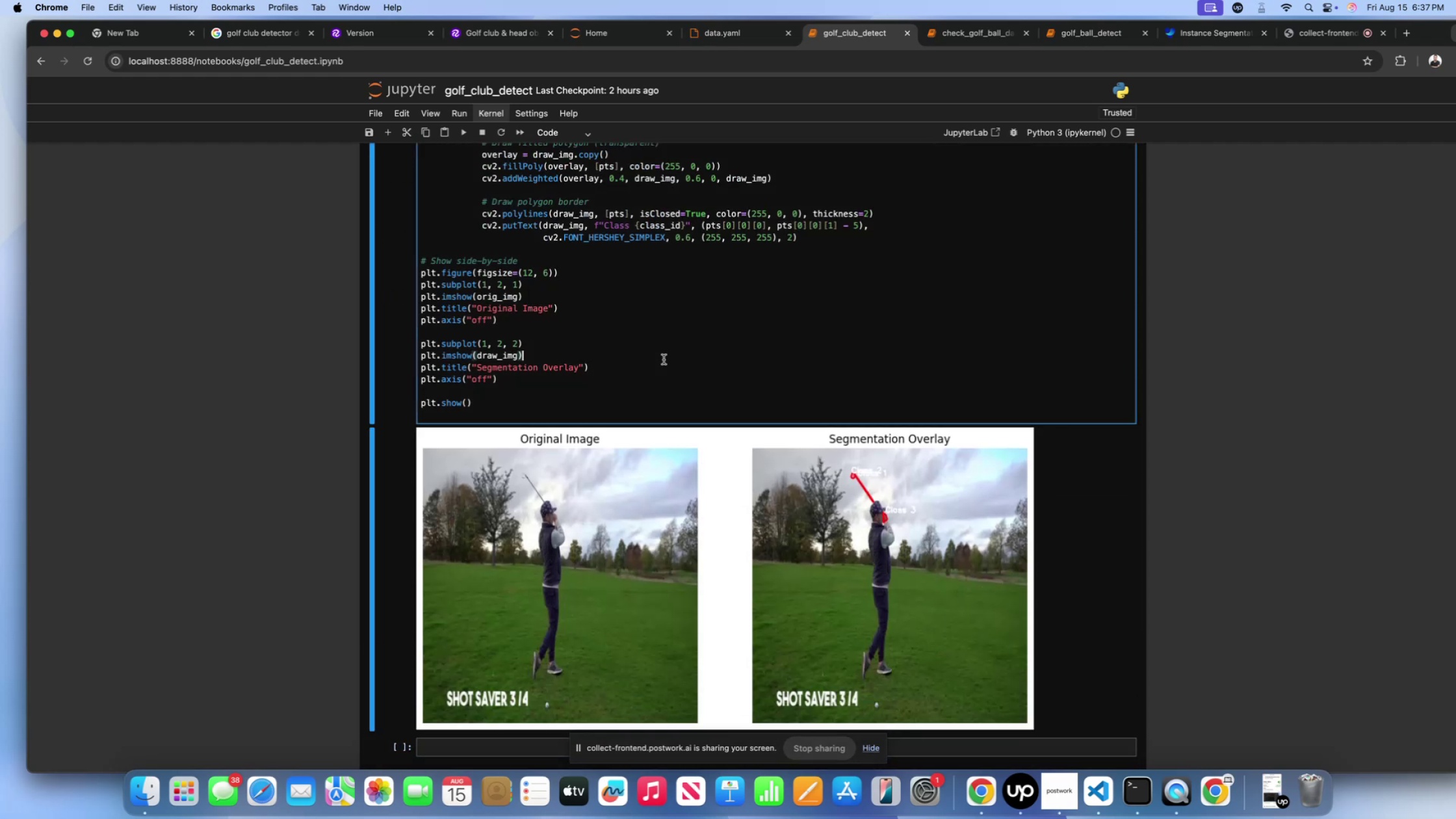 
key(Shift+Enter)
 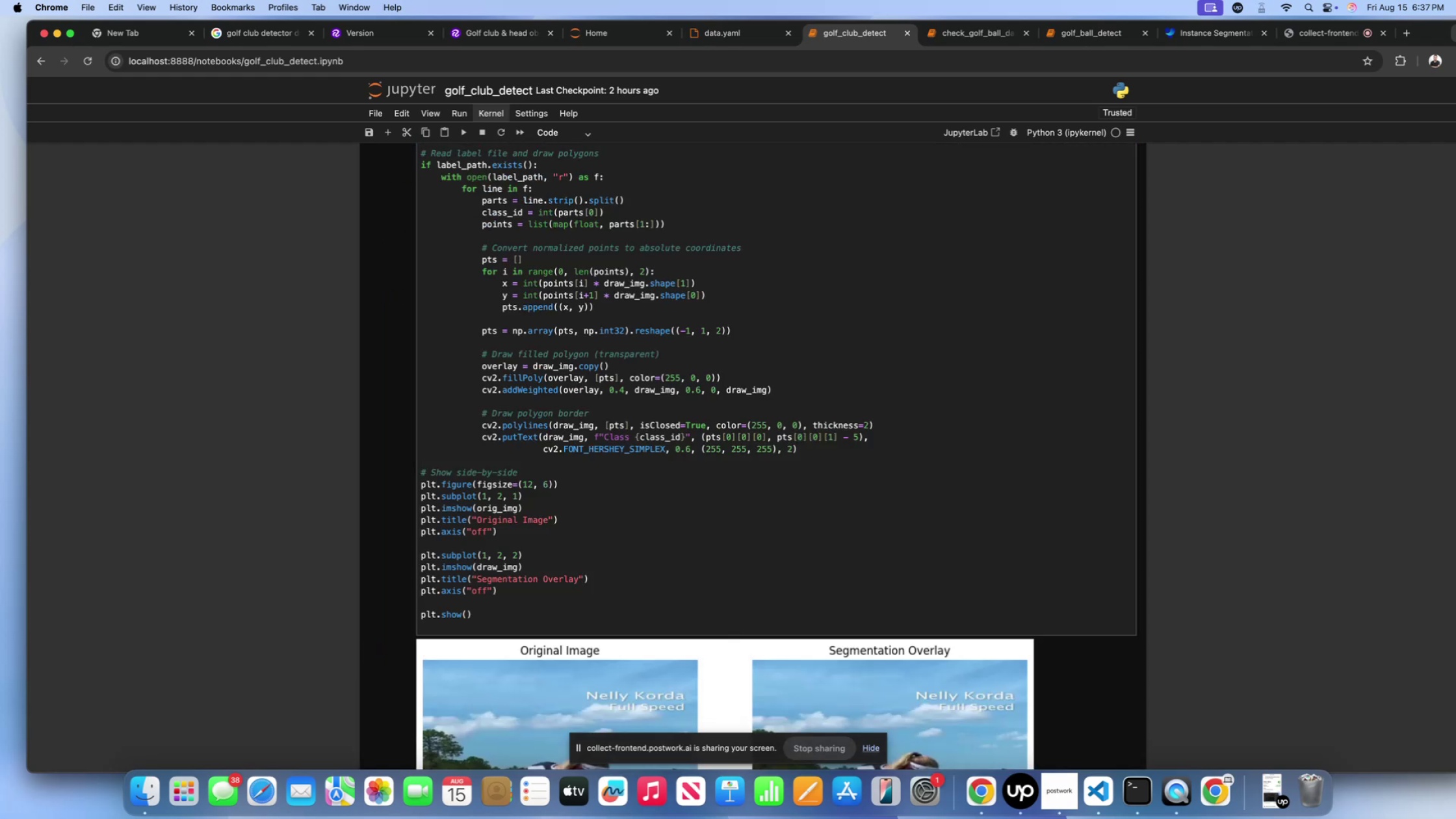 
scroll: coordinate [704, 338], scroll_direction: down, amount: 42.0
 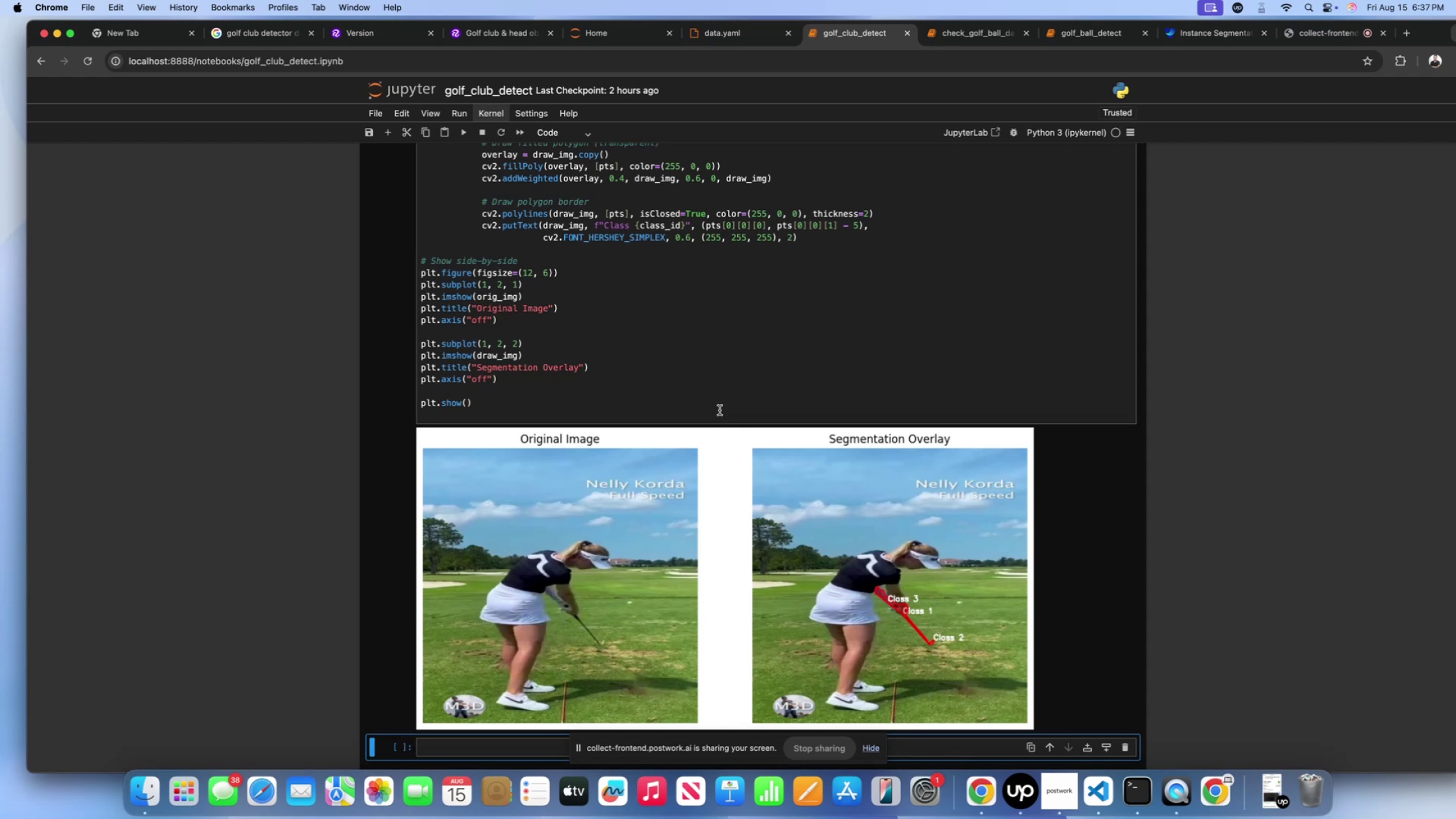 
wait(7.85)
 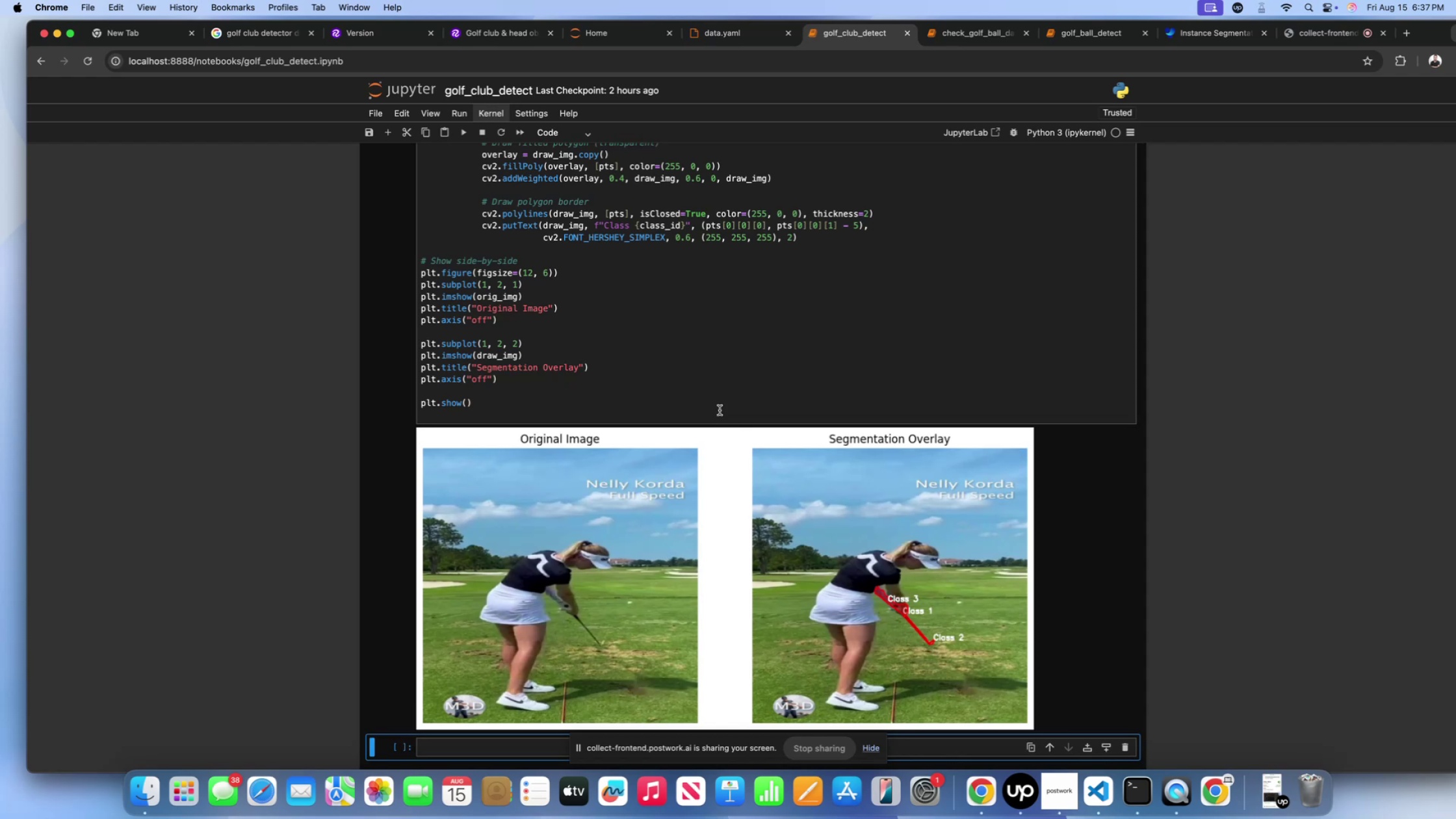 
left_click([670, 356])
 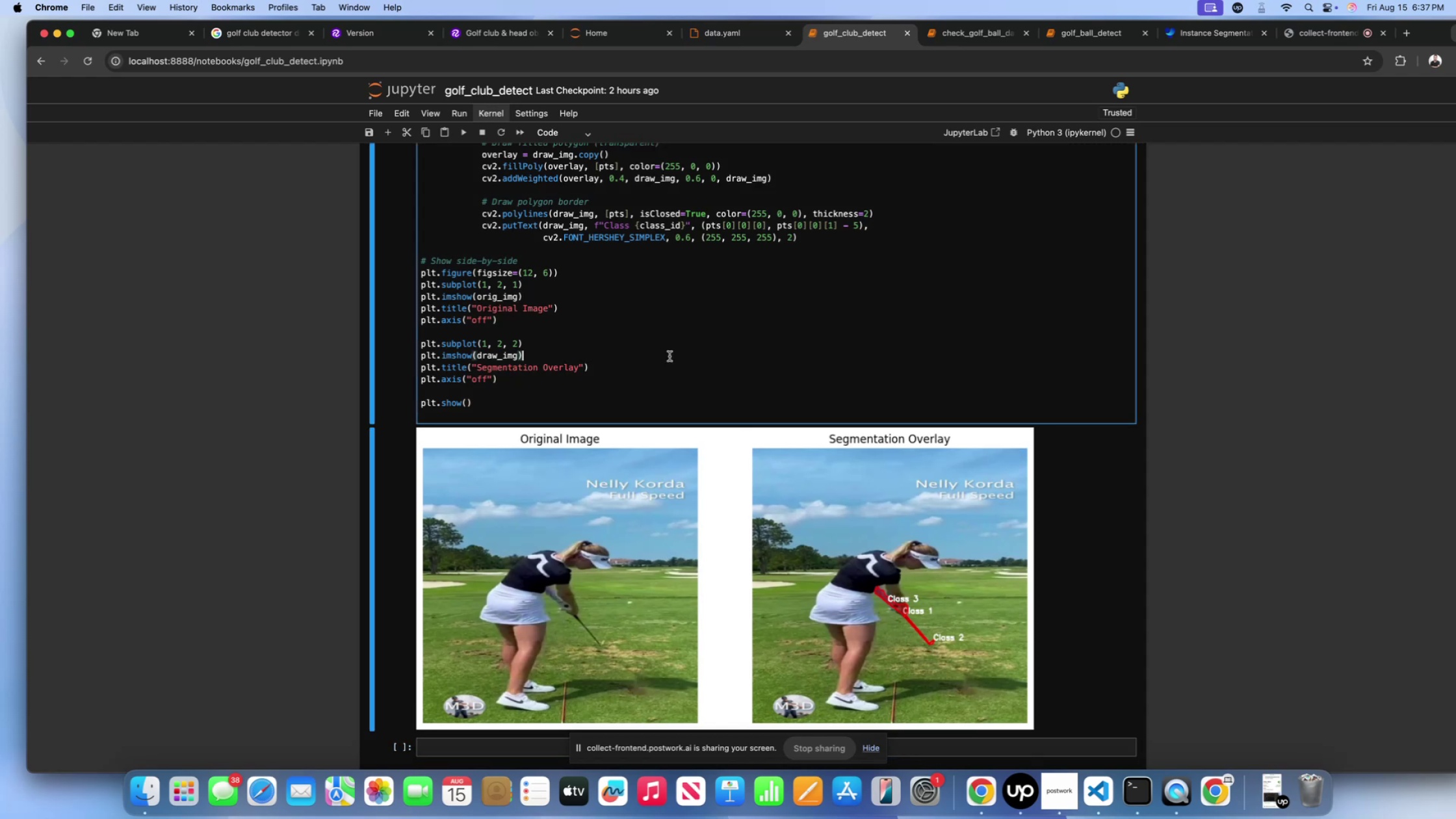 
key(Shift+ShiftLeft)
 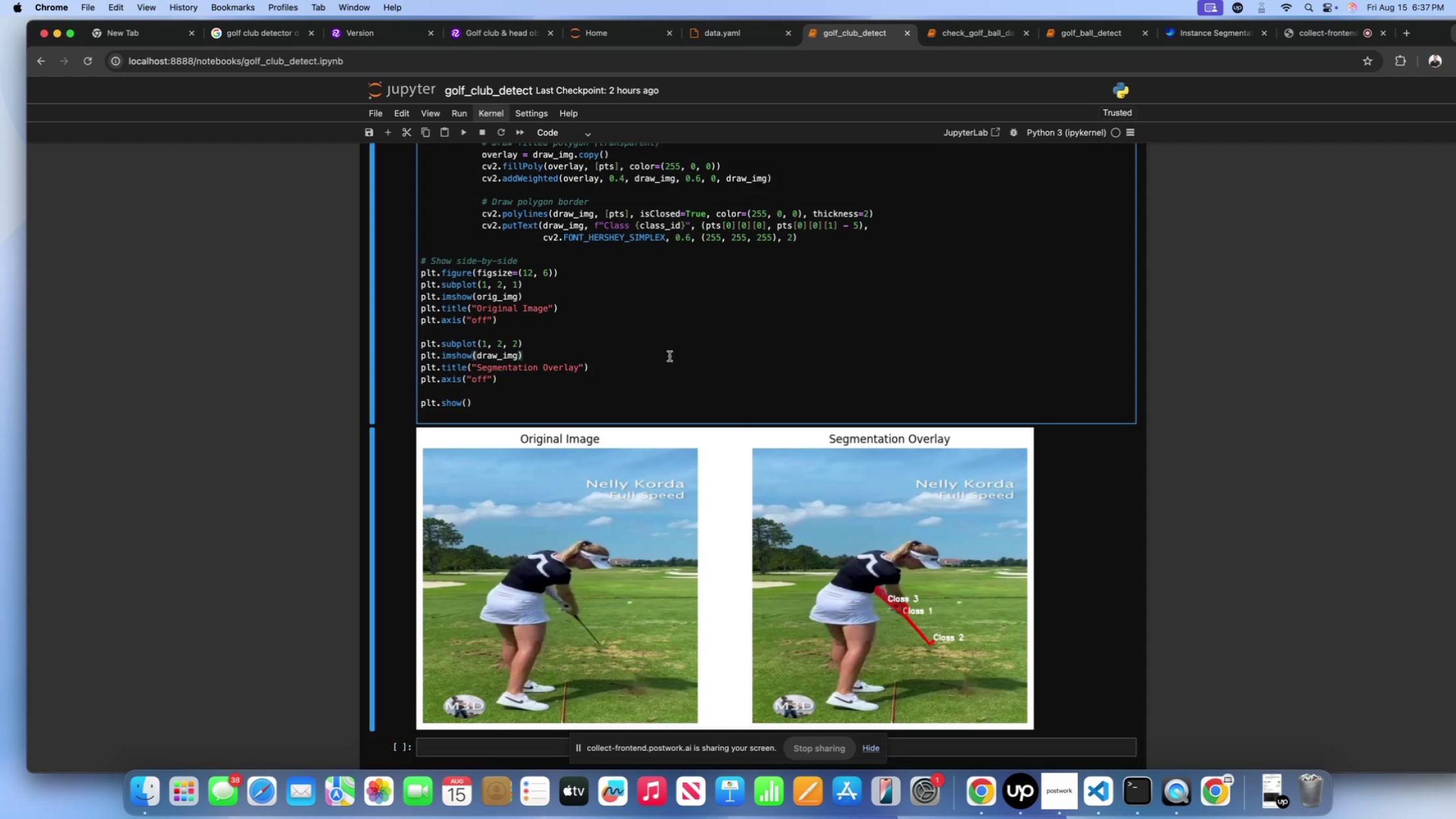 
key(Shift+Enter)
 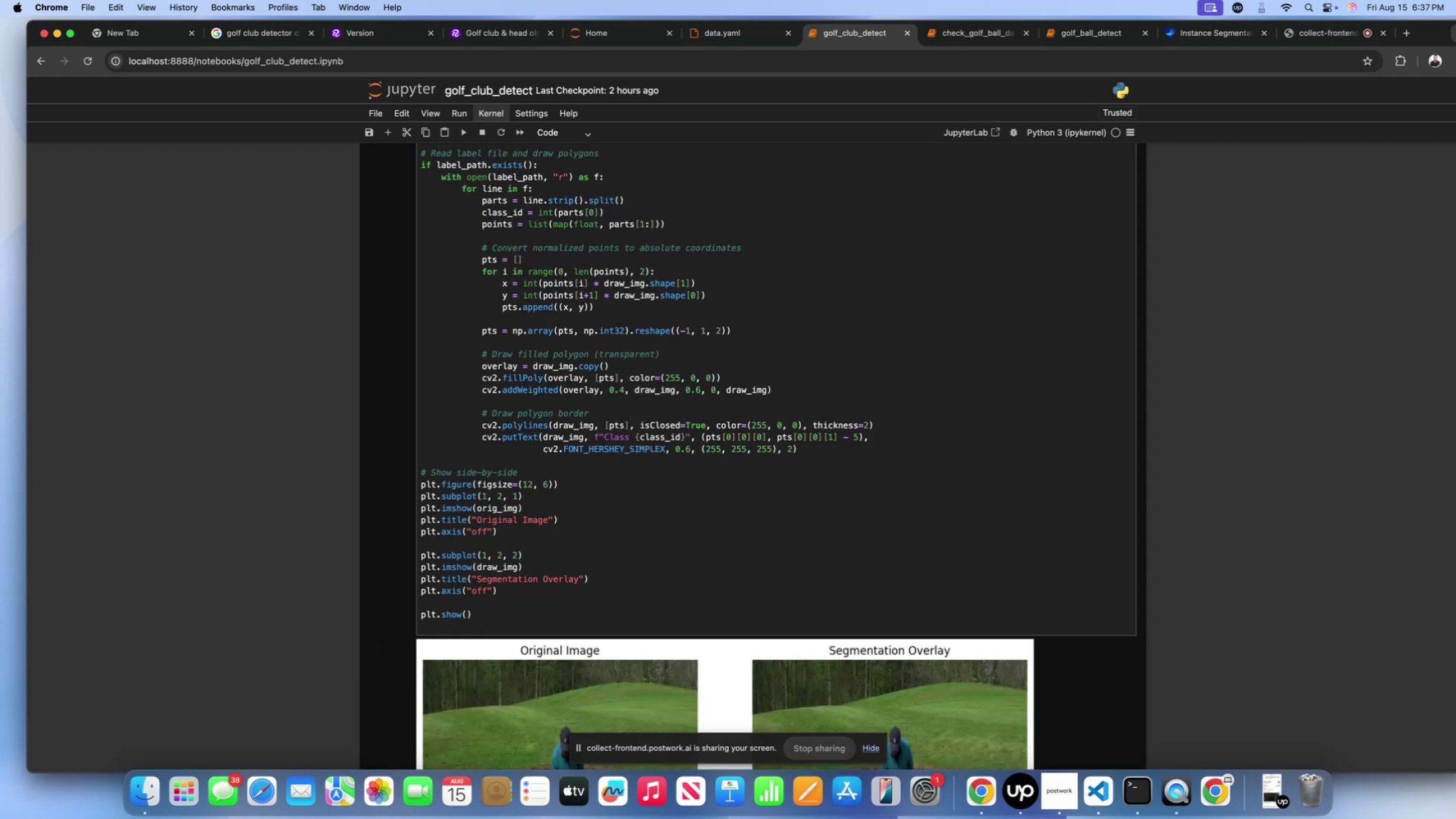 
scroll: coordinate [670, 356], scroll_direction: down, amount: 44.0
 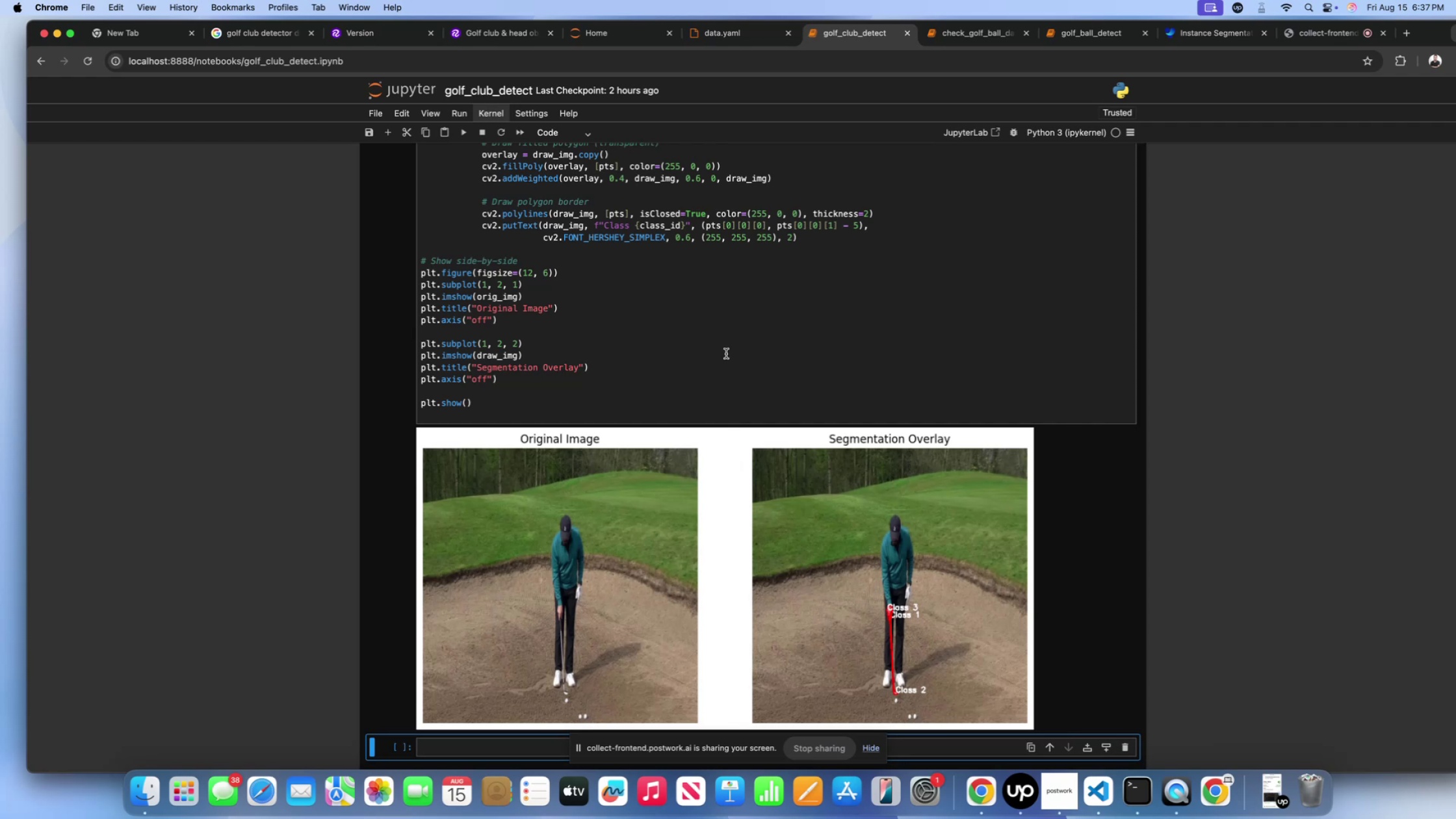 
left_click([686, 358])
 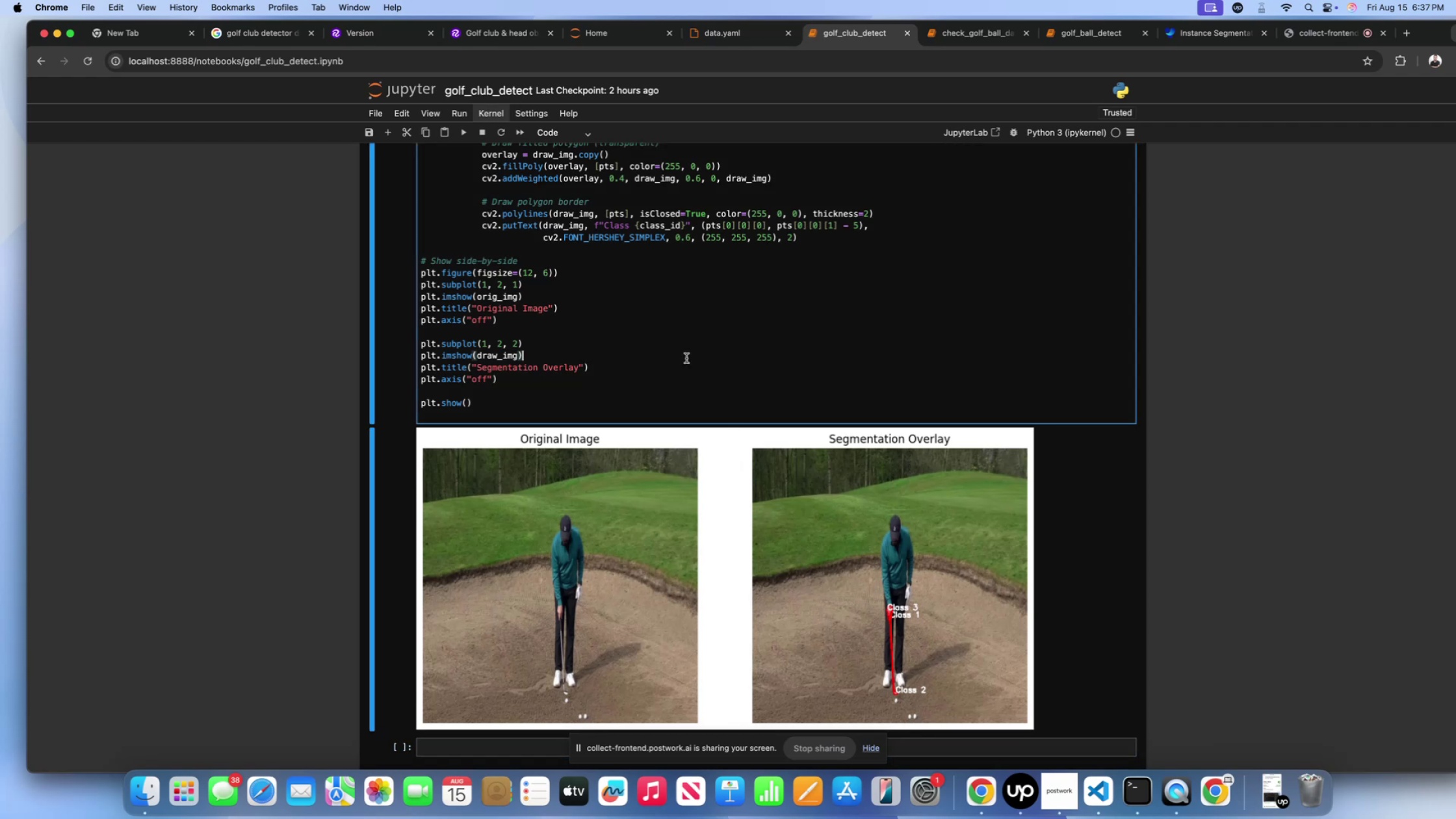 
key(Shift+Enter)
 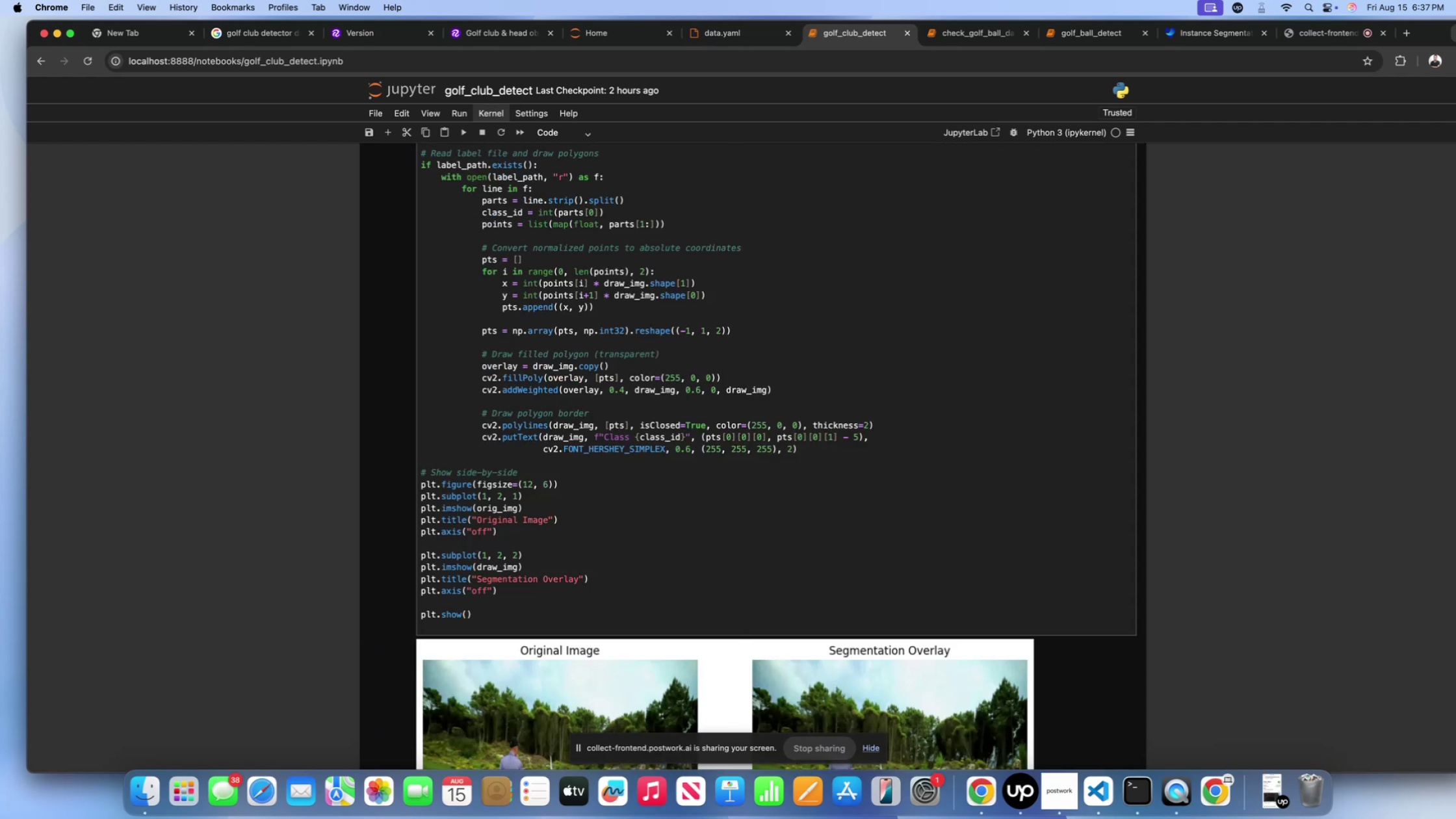 
scroll: coordinate [746, 359], scroll_direction: down, amount: 78.0
 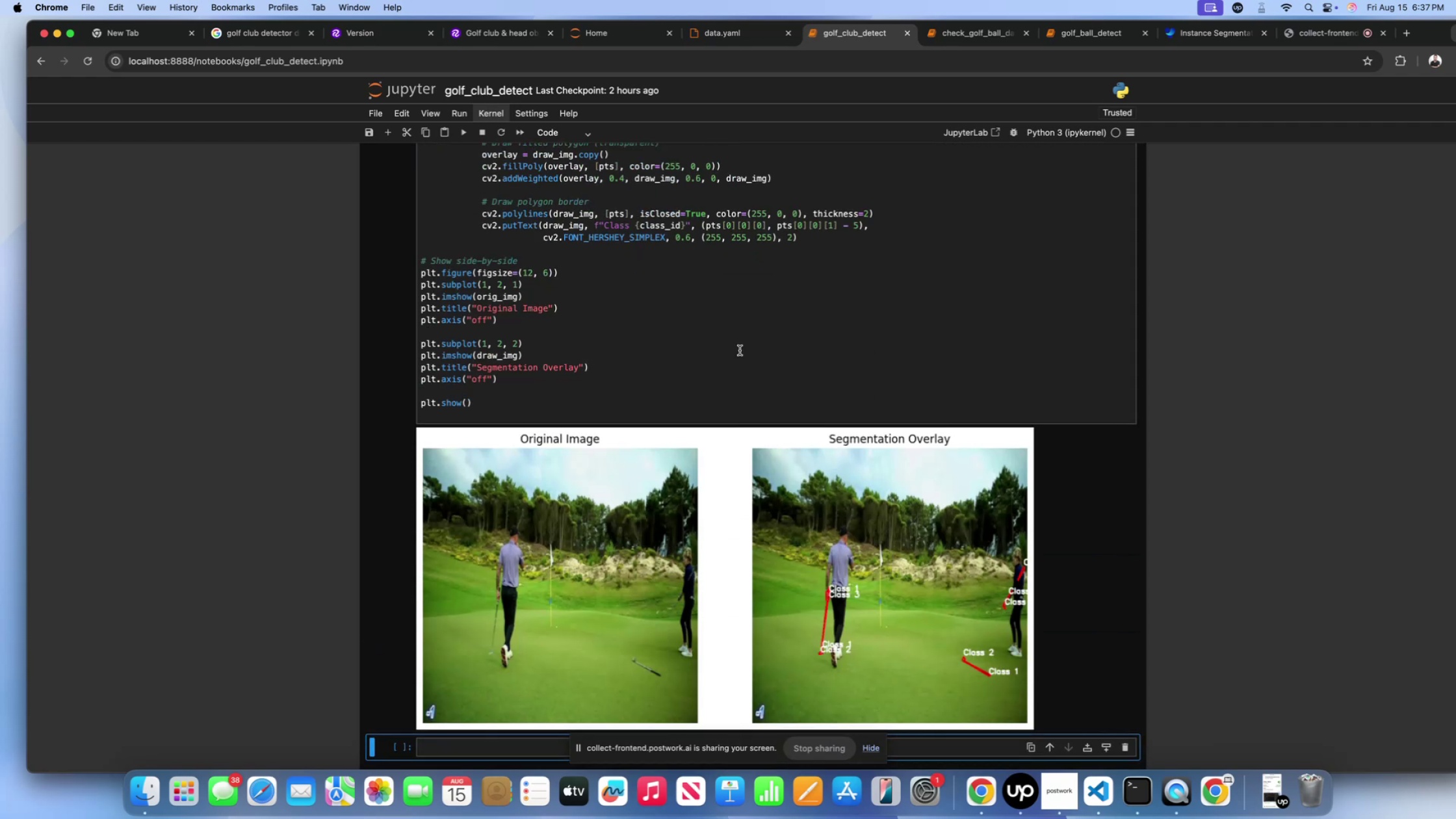 
left_click([740, 350])
 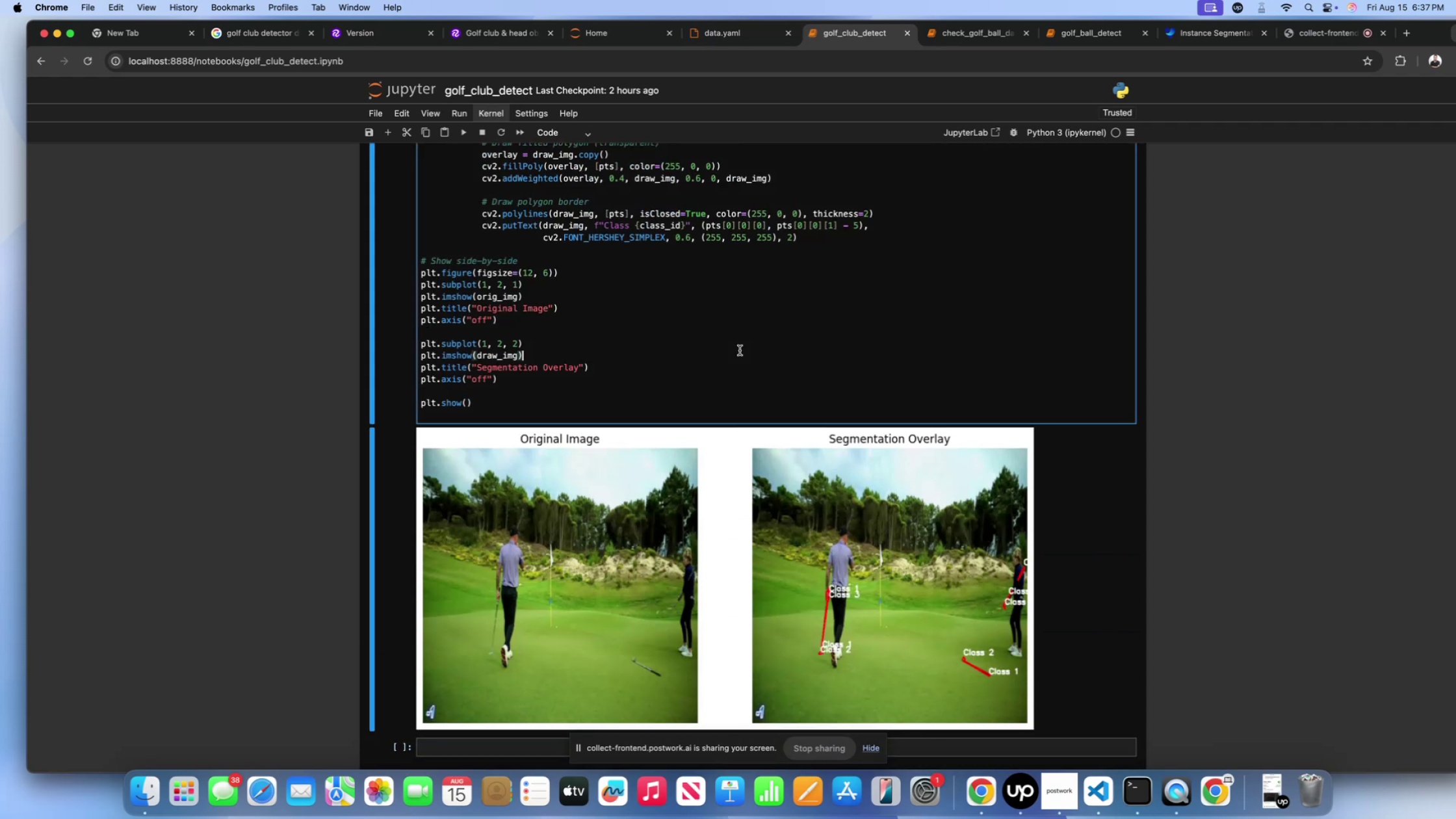 
key(Shift+ShiftLeft)
 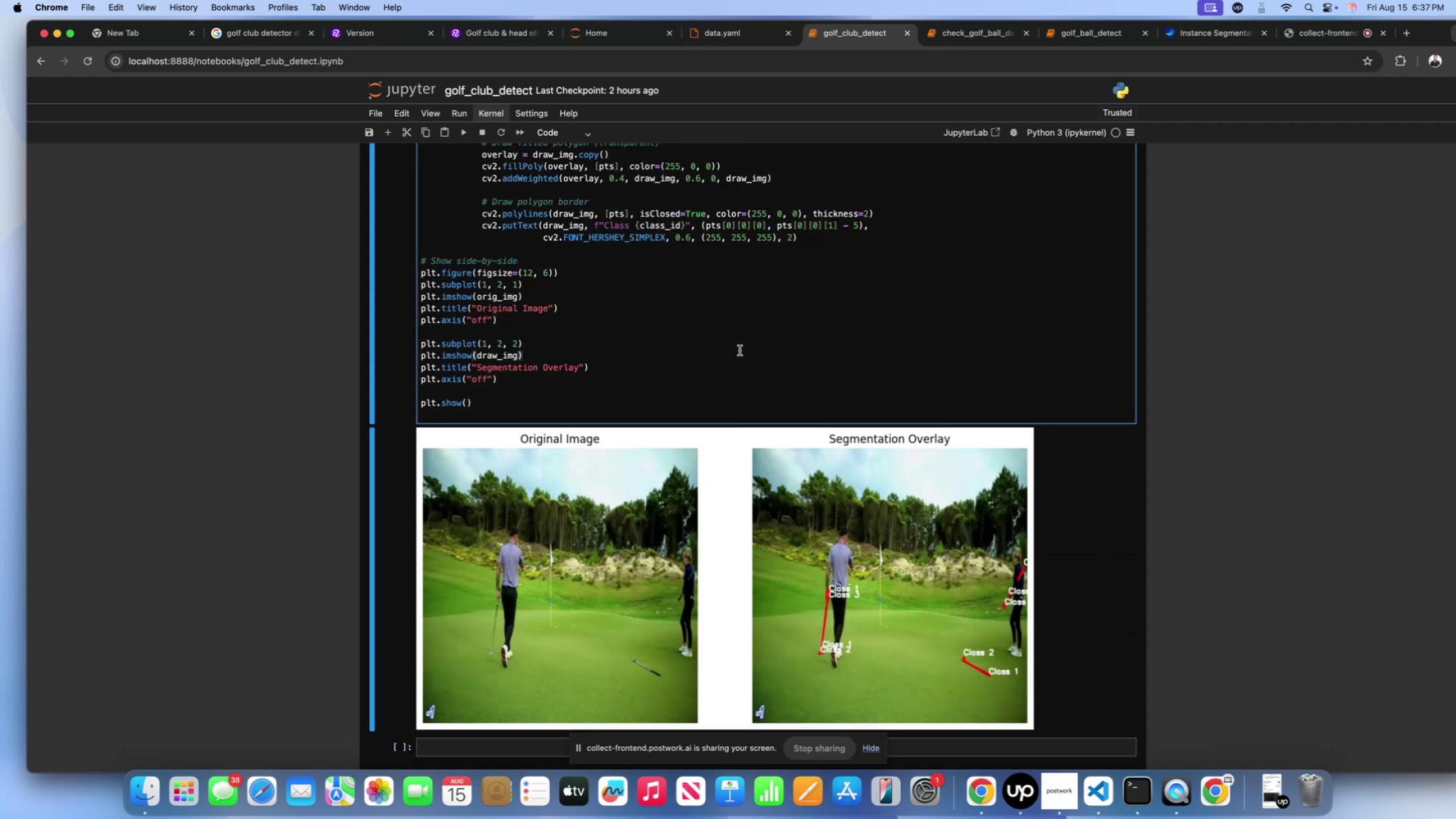 
key(Shift+Enter)
 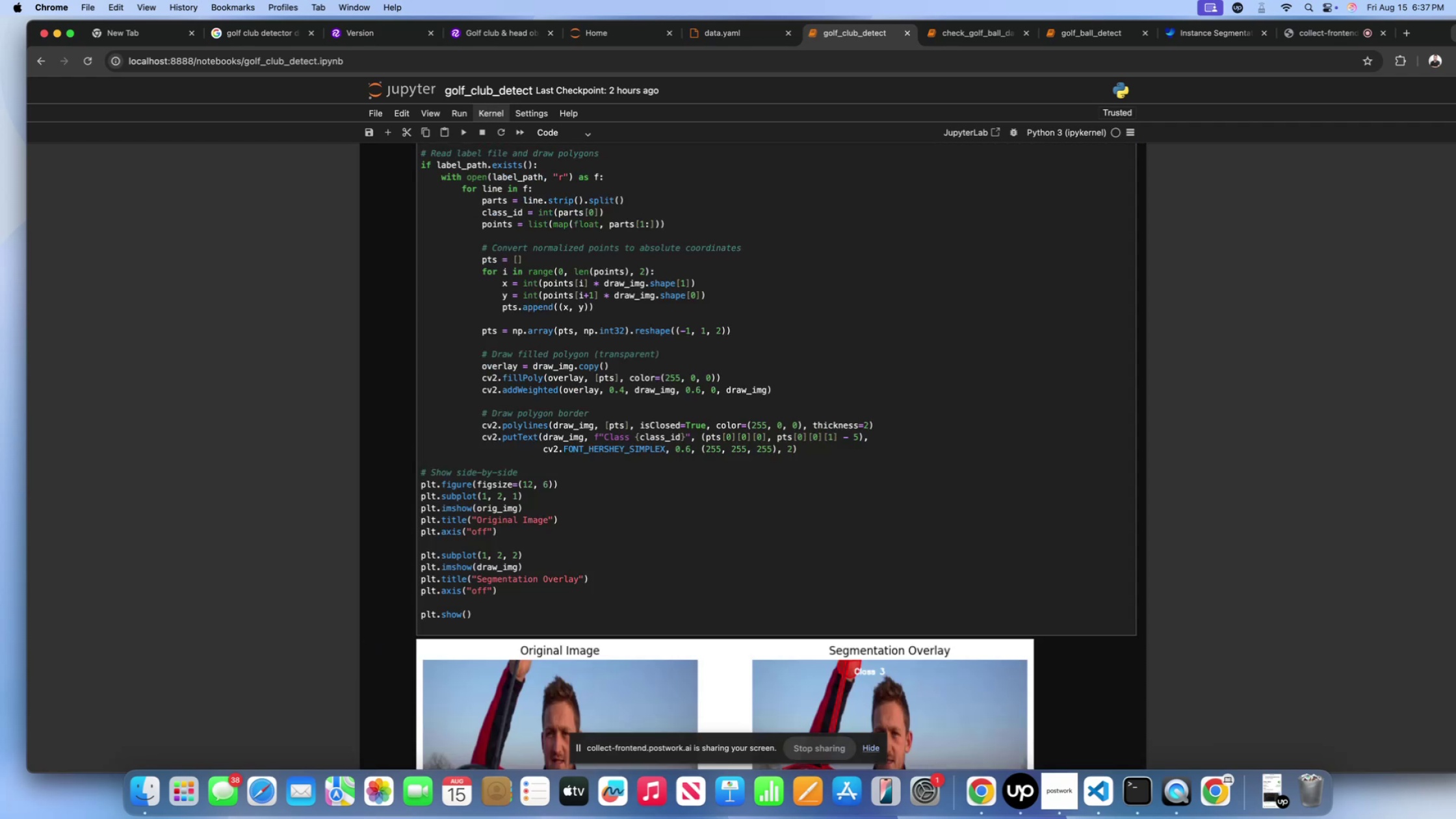 
scroll: coordinate [740, 350], scroll_direction: down, amount: 59.0
 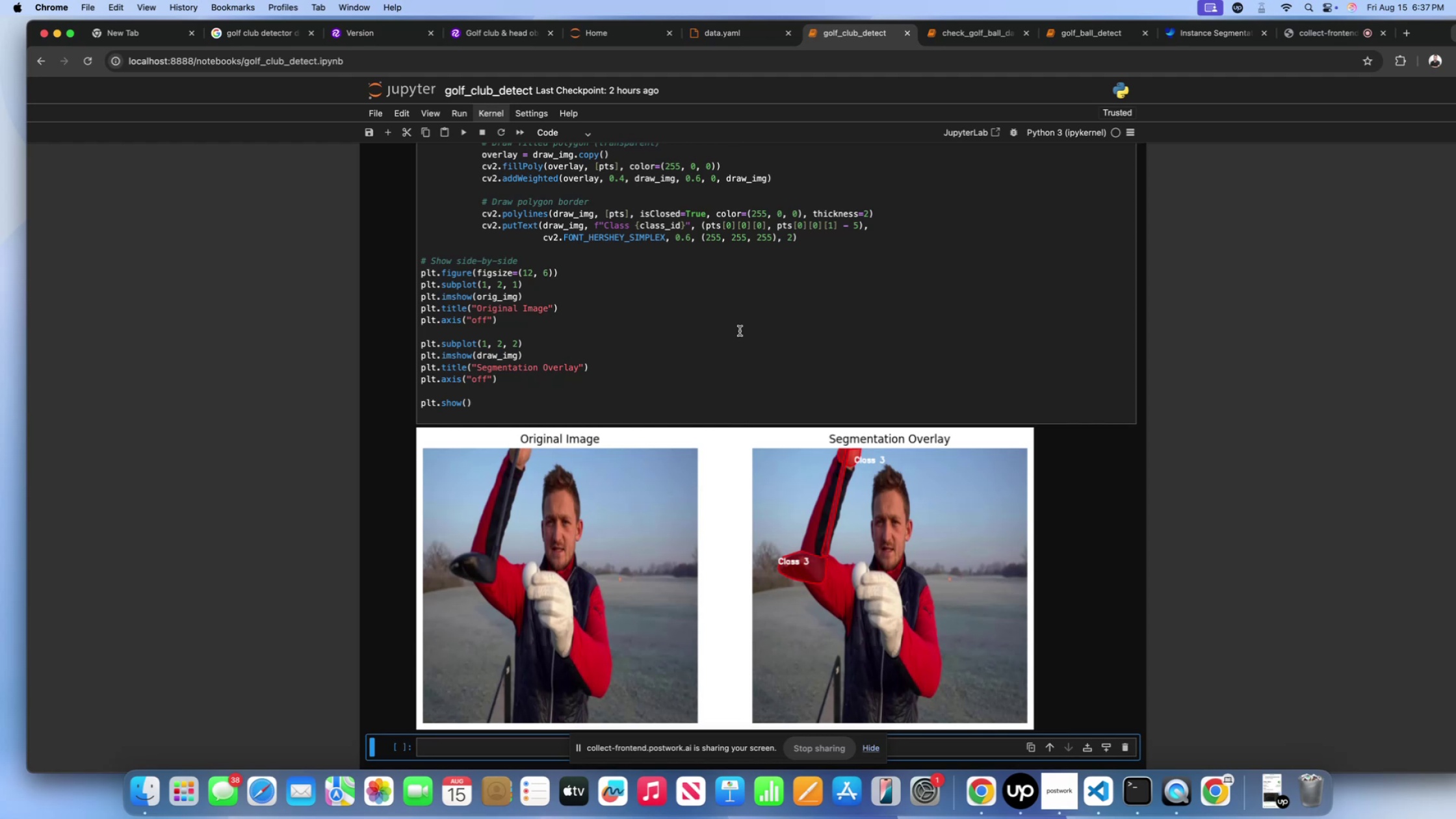 
wait(9.53)
 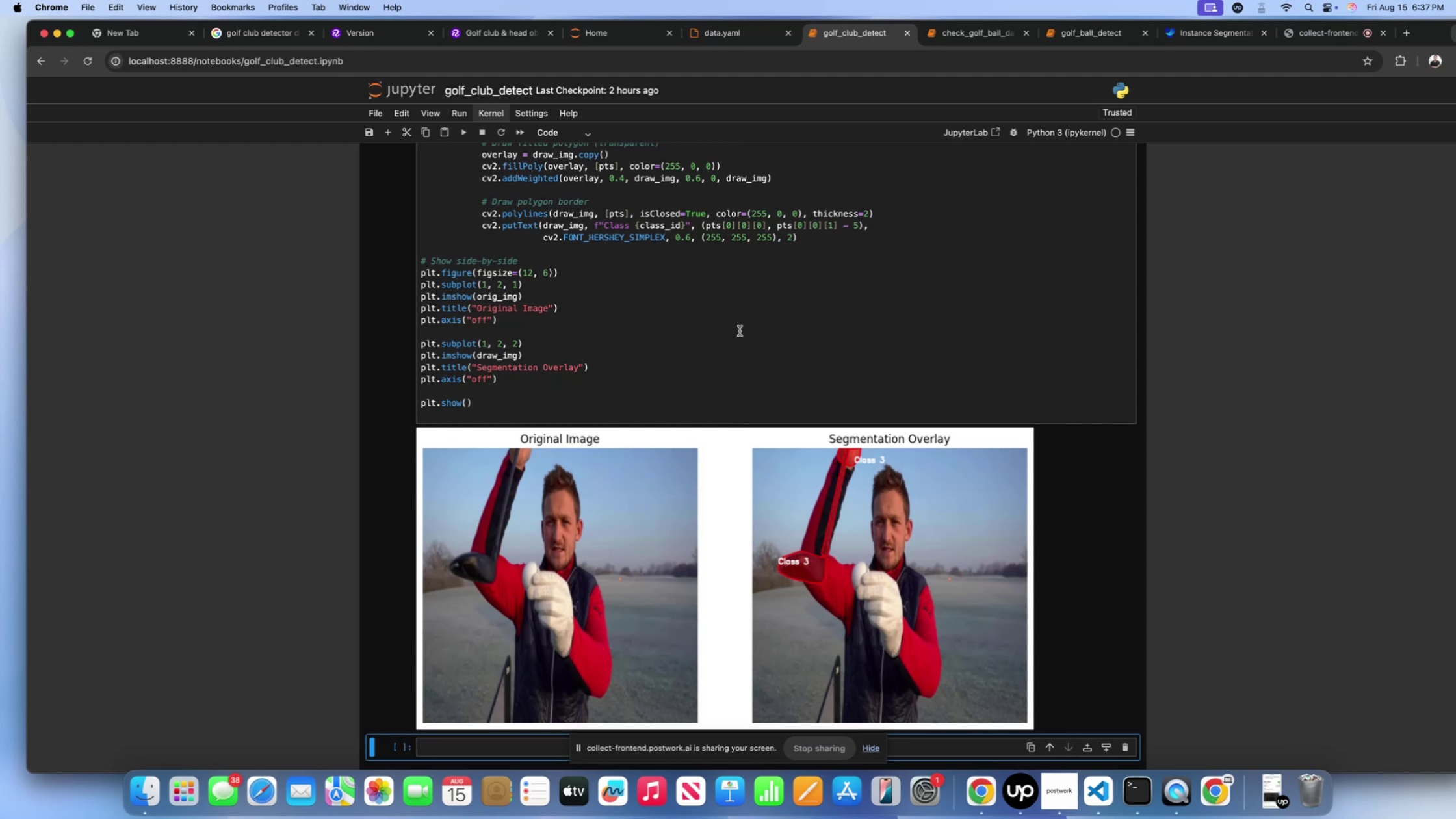 
key(Shift+Enter)
 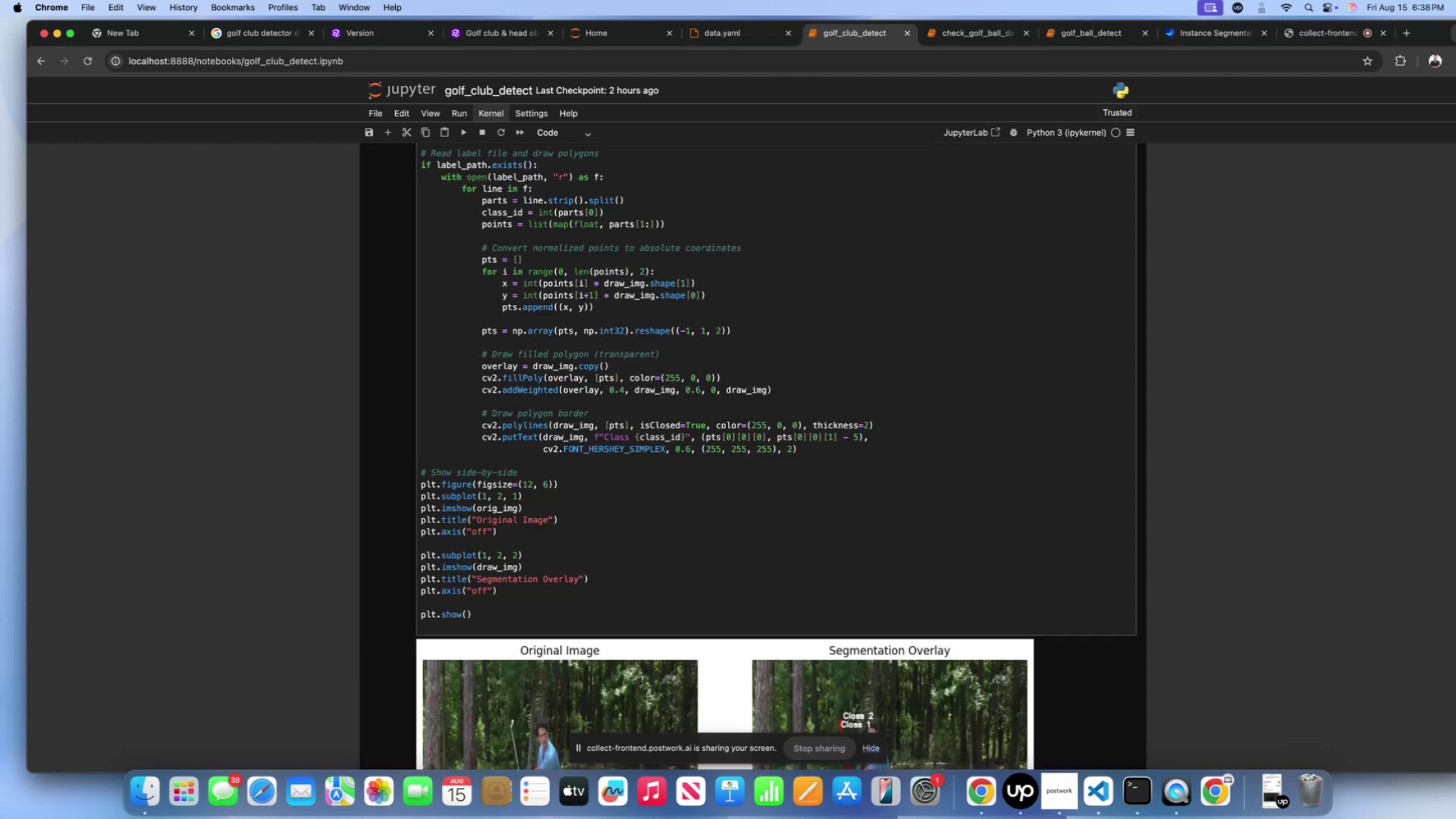 
scroll: coordinate [733, 338], scroll_direction: down, amount: 35.0
 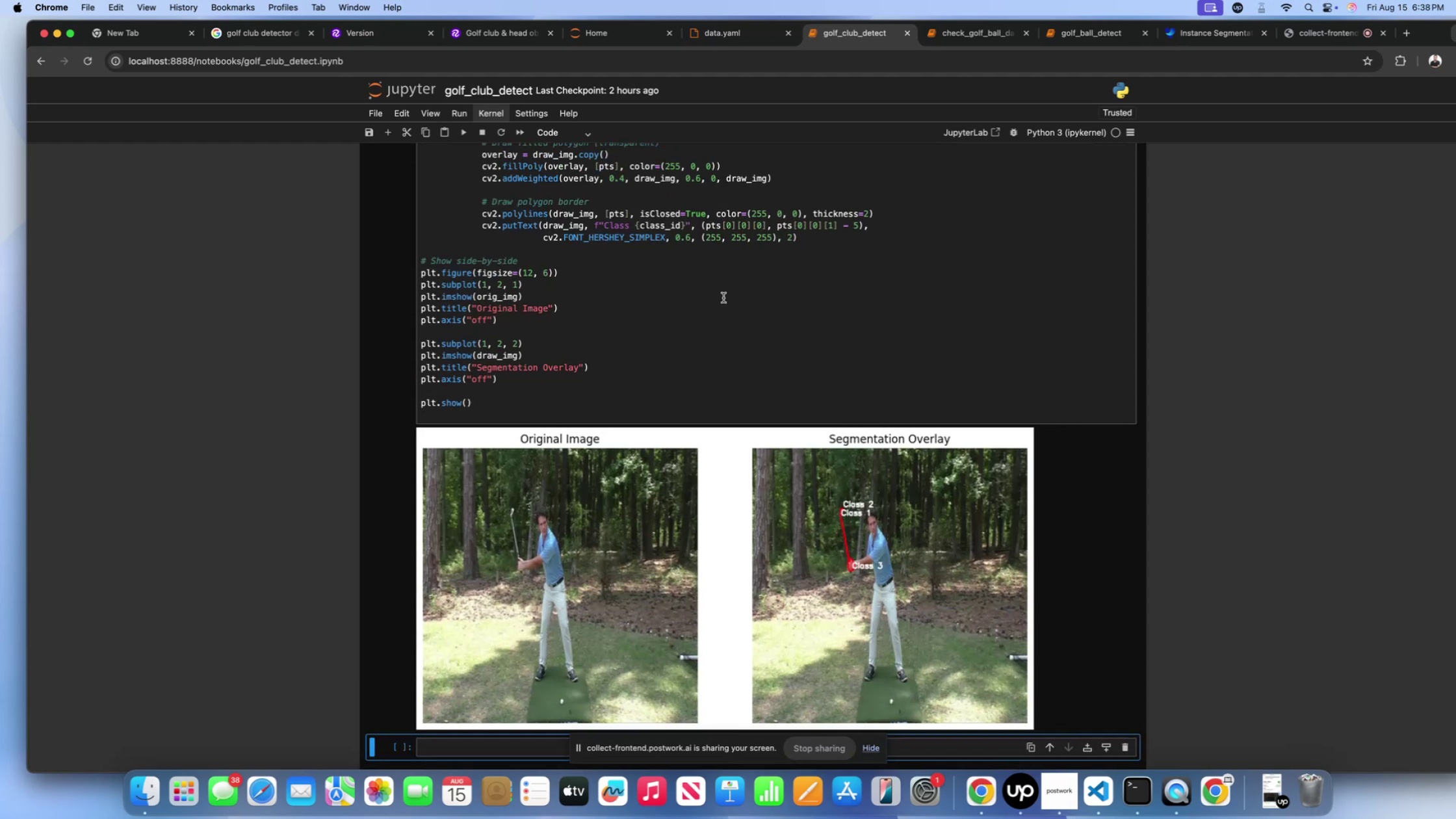 
left_click([699, 309])
 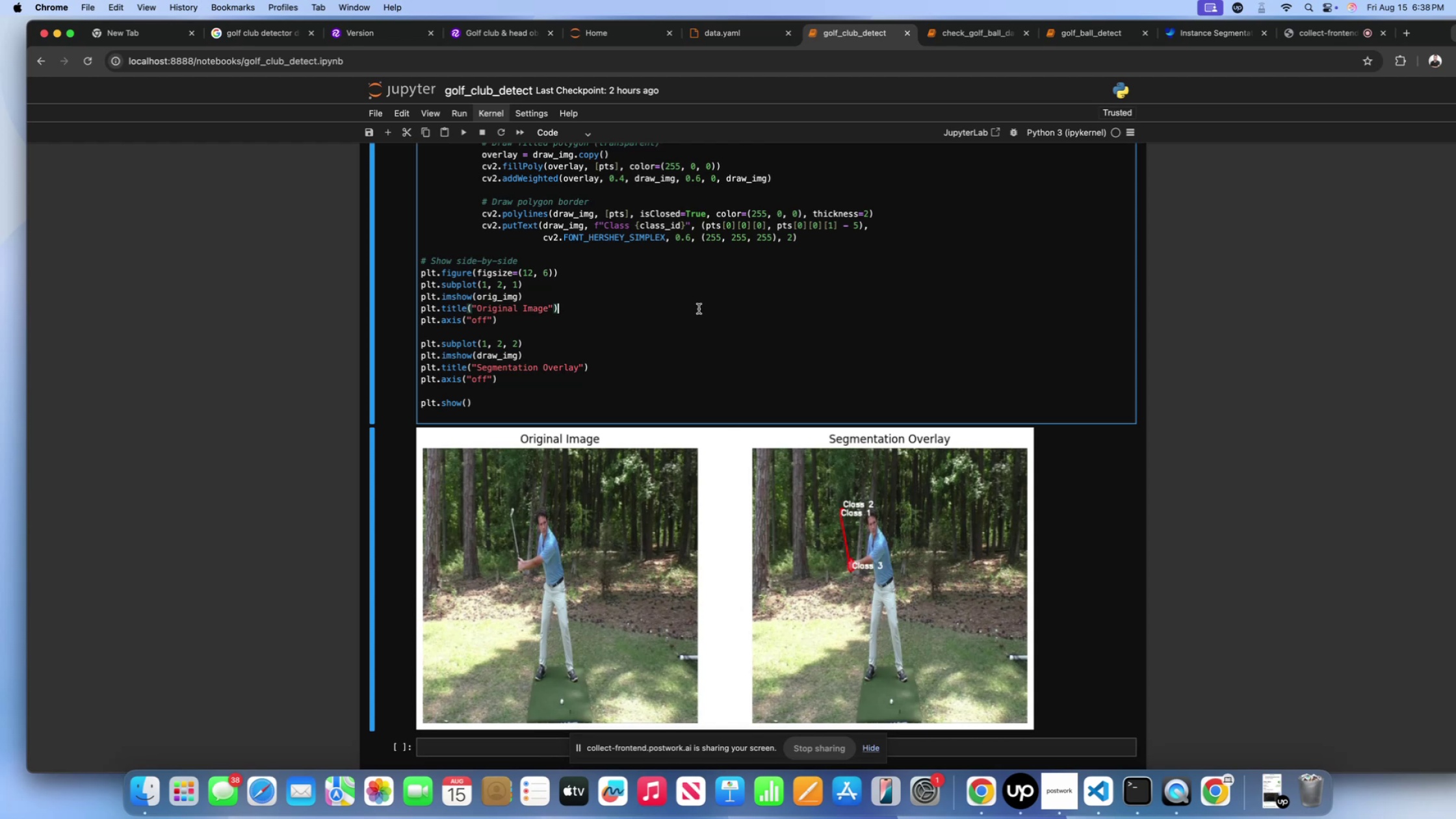 
key(Shift+Enter)
 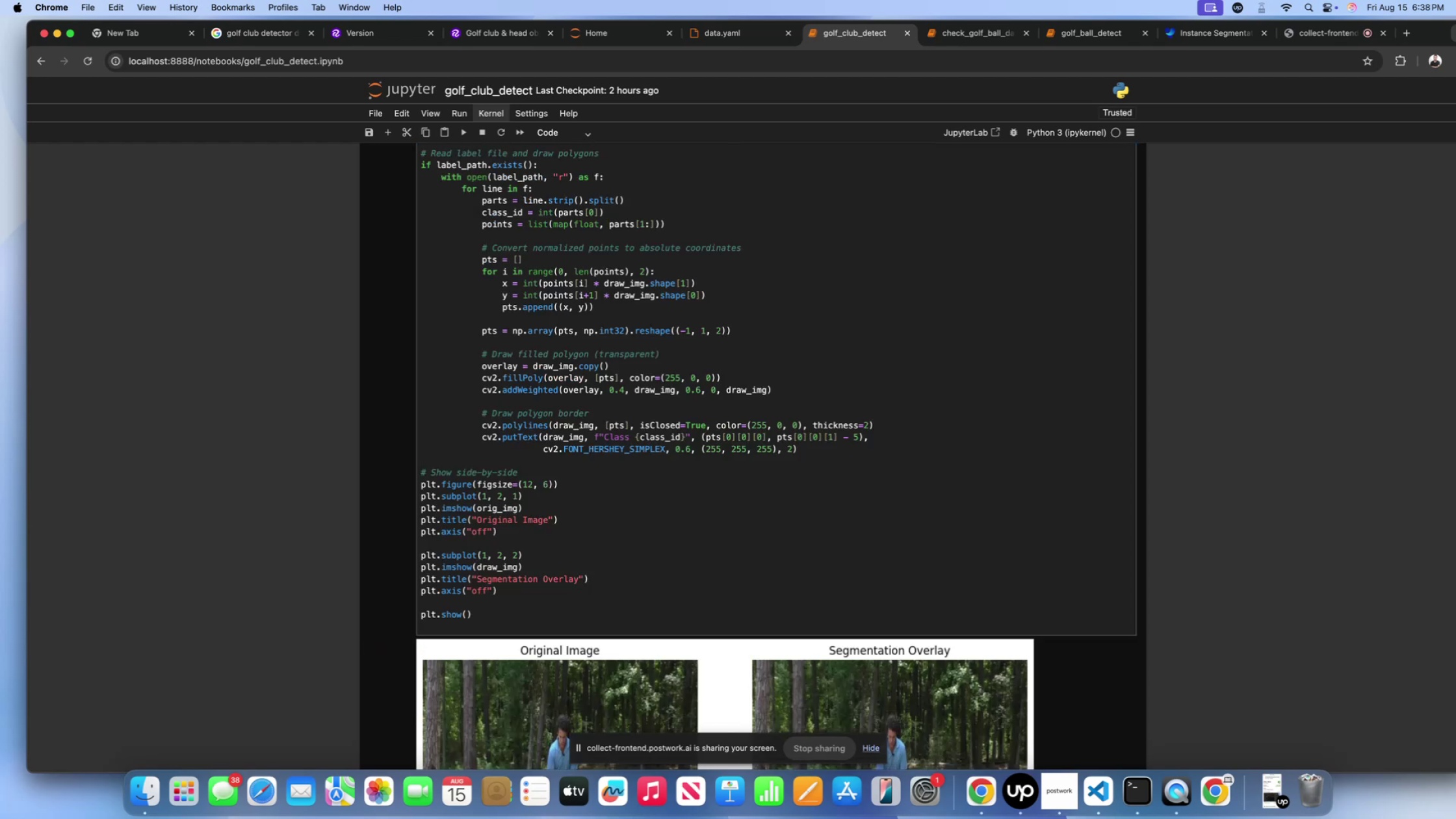 
scroll: coordinate [699, 309], scroll_direction: down, amount: 33.0
 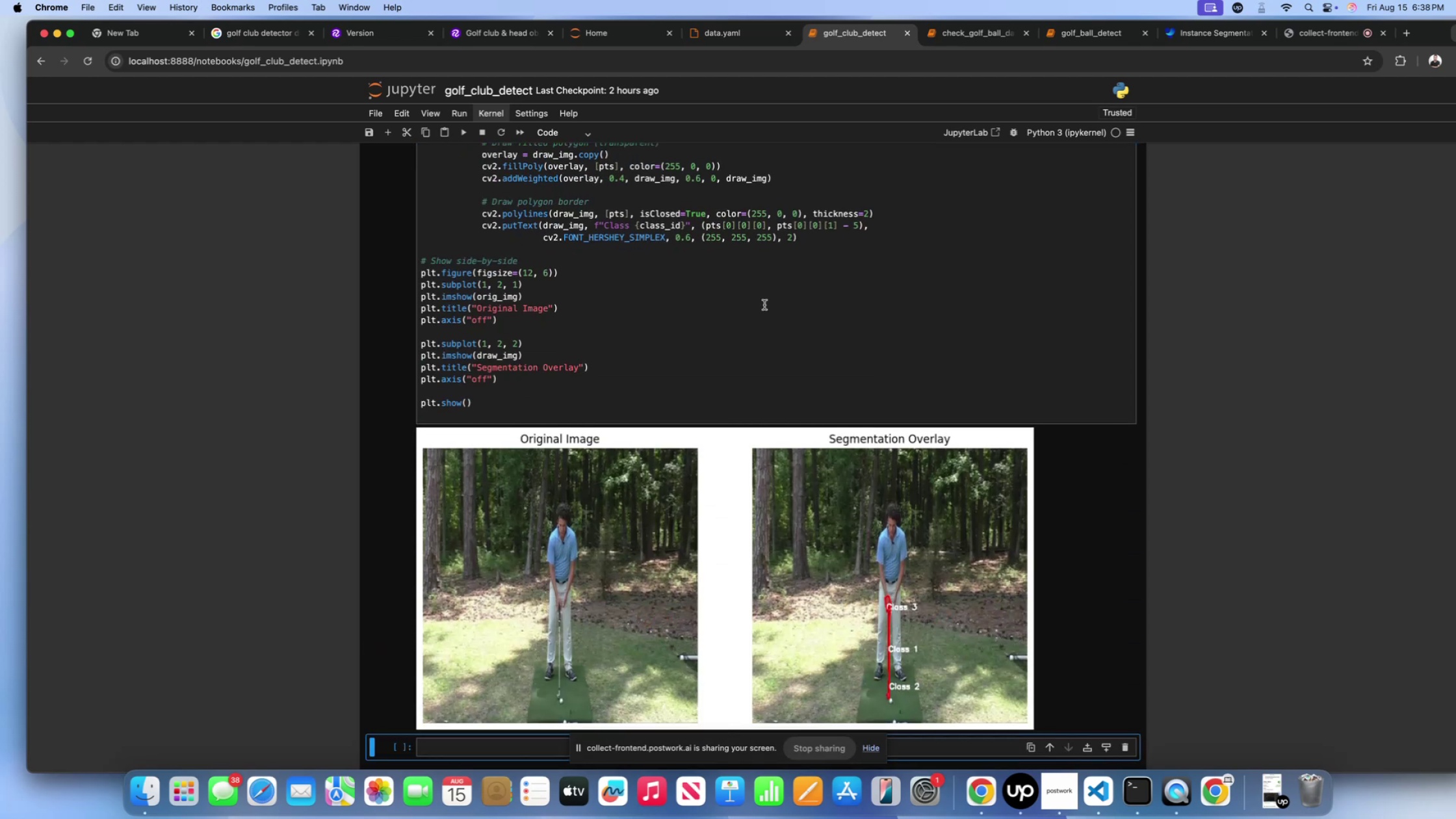 
left_click([802, 336])
 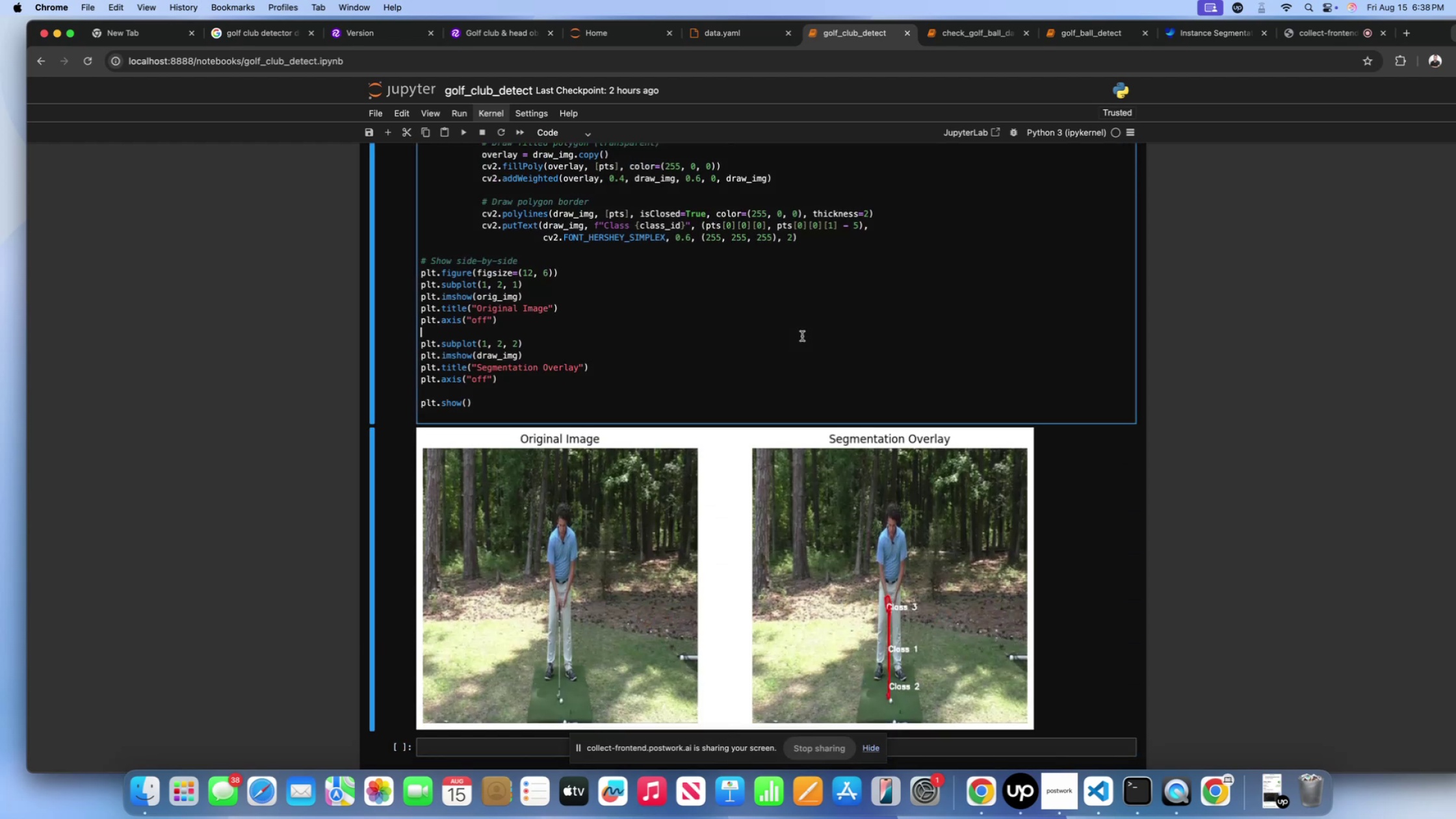 
key(Shift+Enter)
 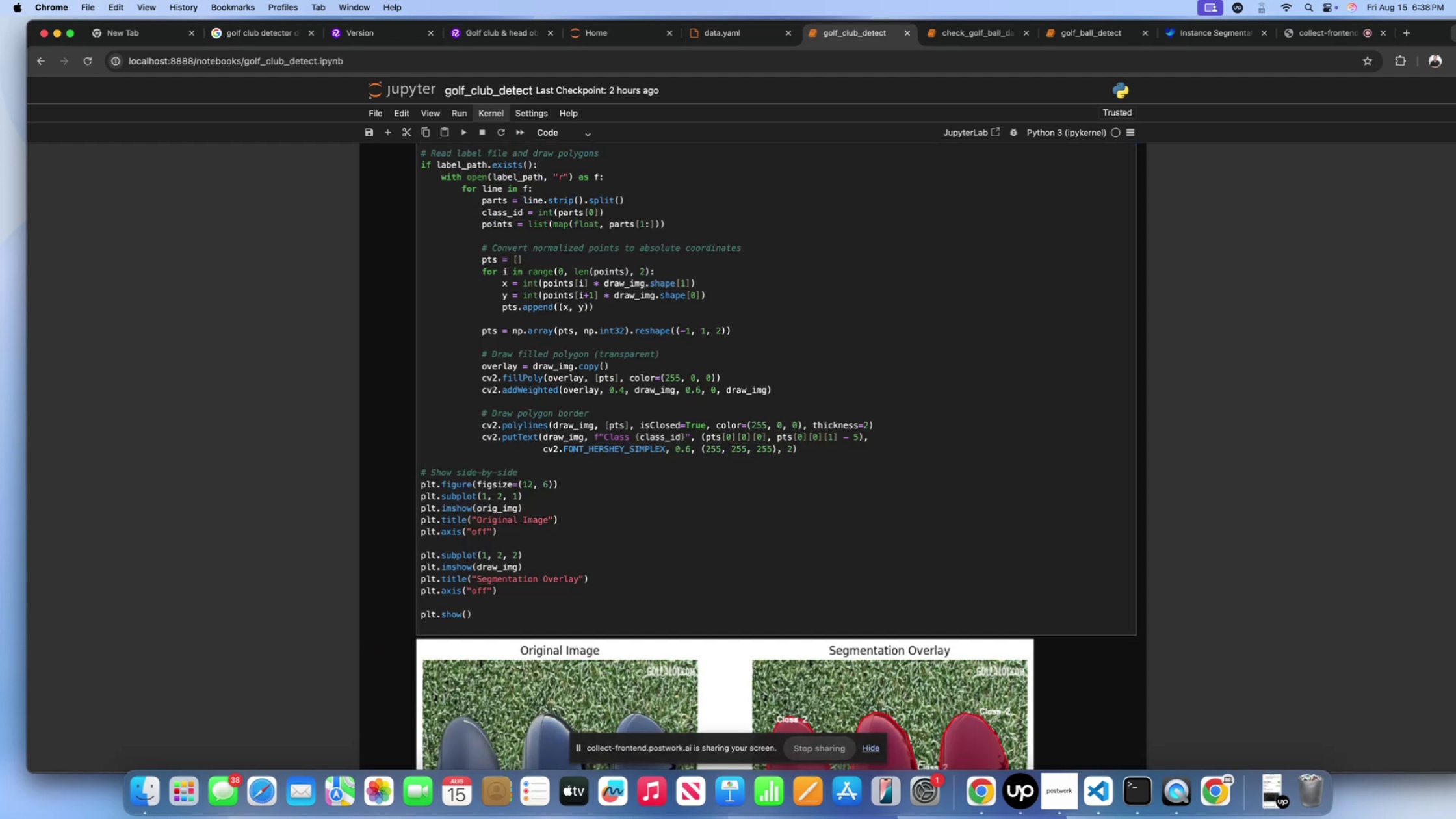 
scroll: coordinate [842, 364], scroll_direction: down, amount: 46.0
 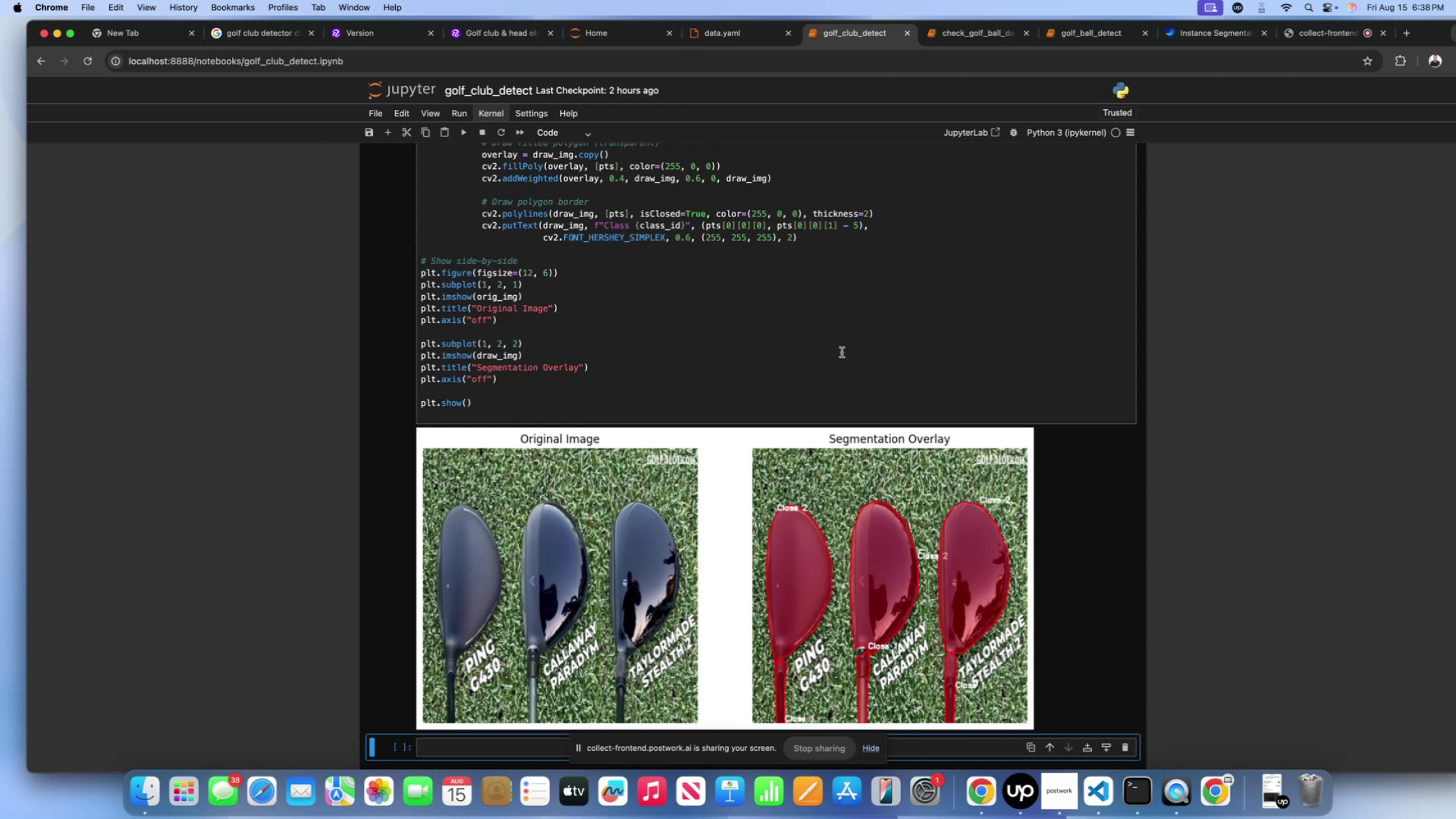 
wait(7.04)
 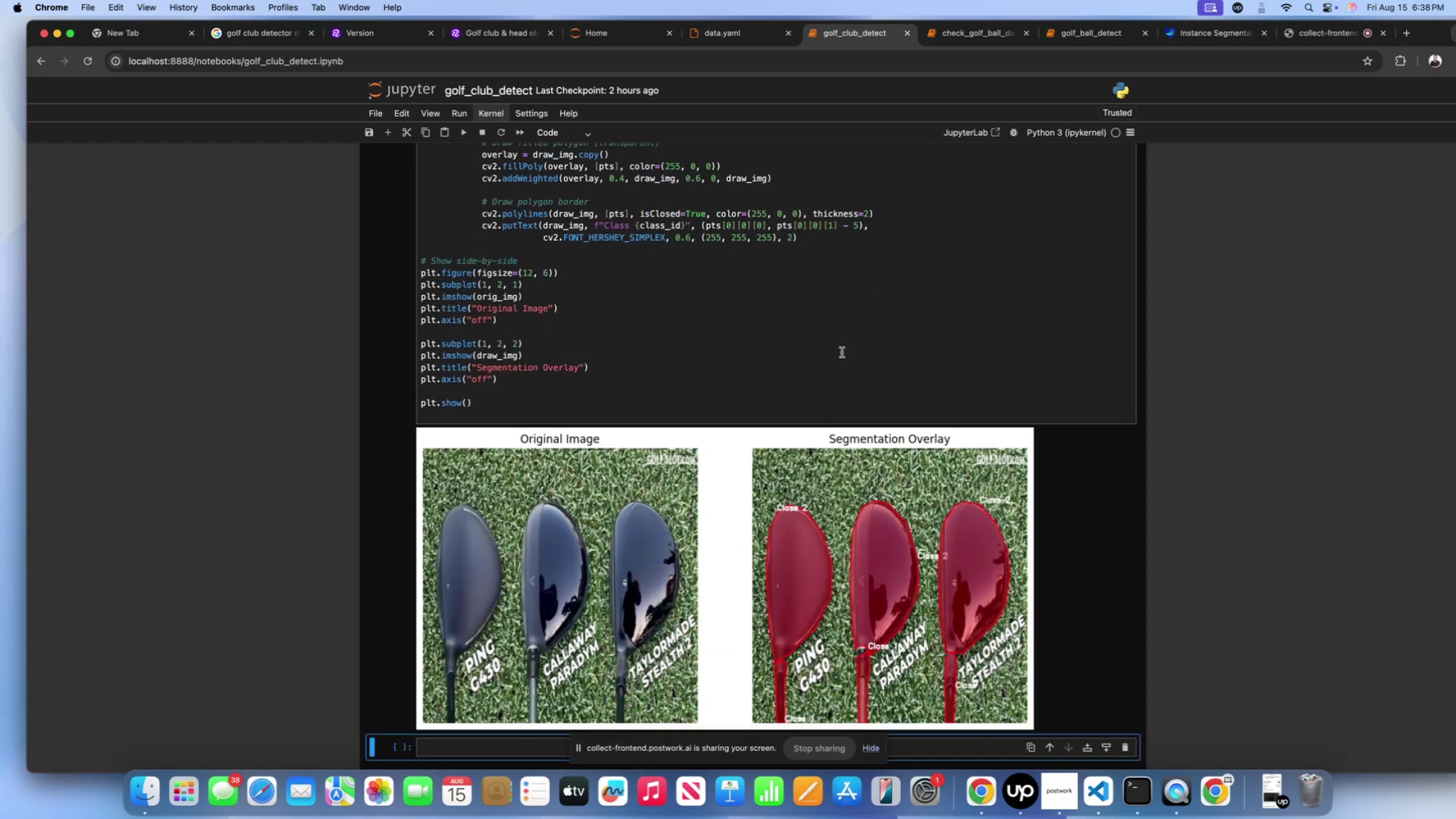 
scroll: coordinate [846, 356], scroll_direction: down, amount: 5.0
 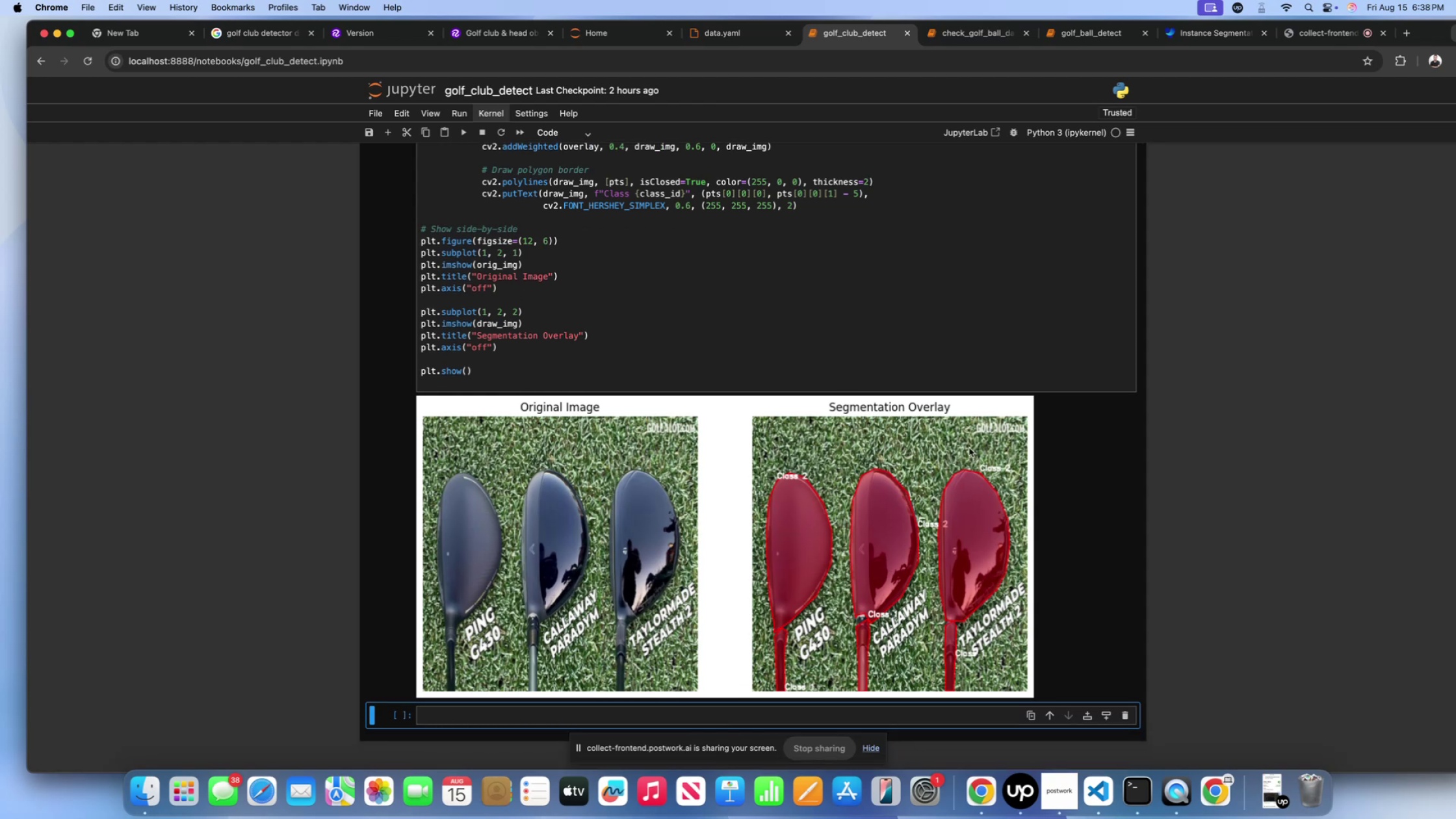 
left_click([831, 336])
 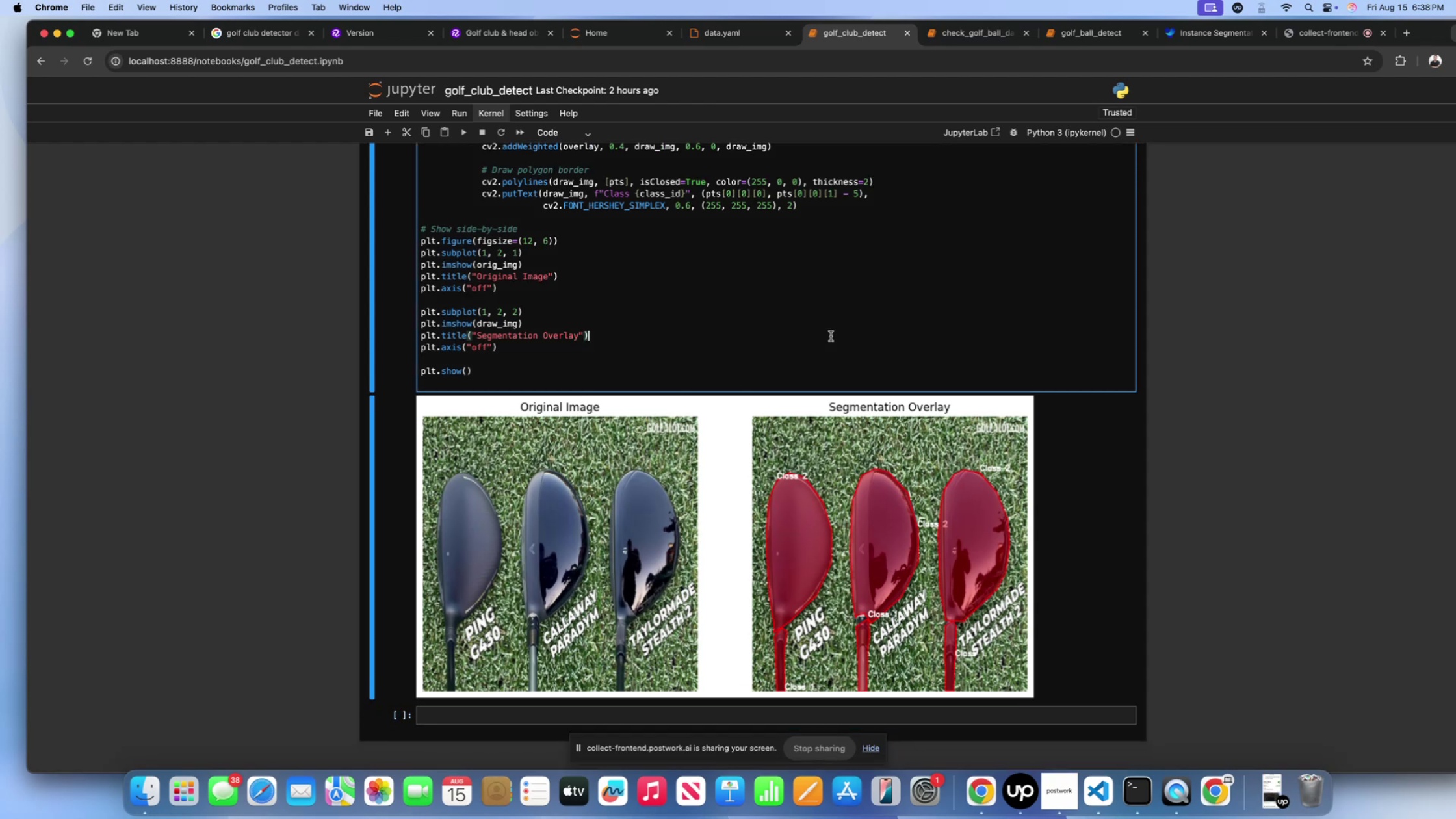 
key(Shift+Enter)
 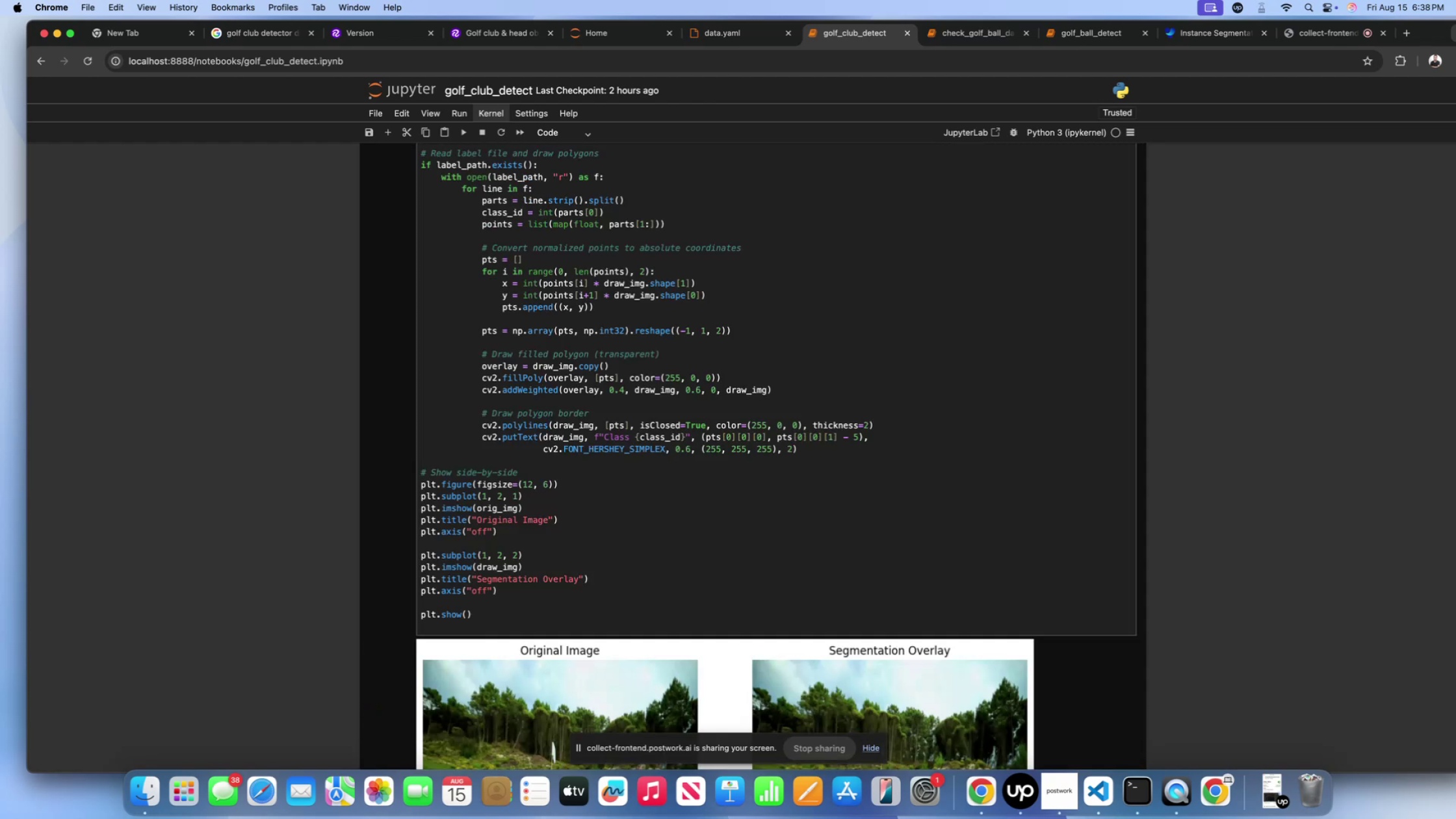 
scroll: coordinate [831, 336], scroll_direction: down, amount: 46.0
 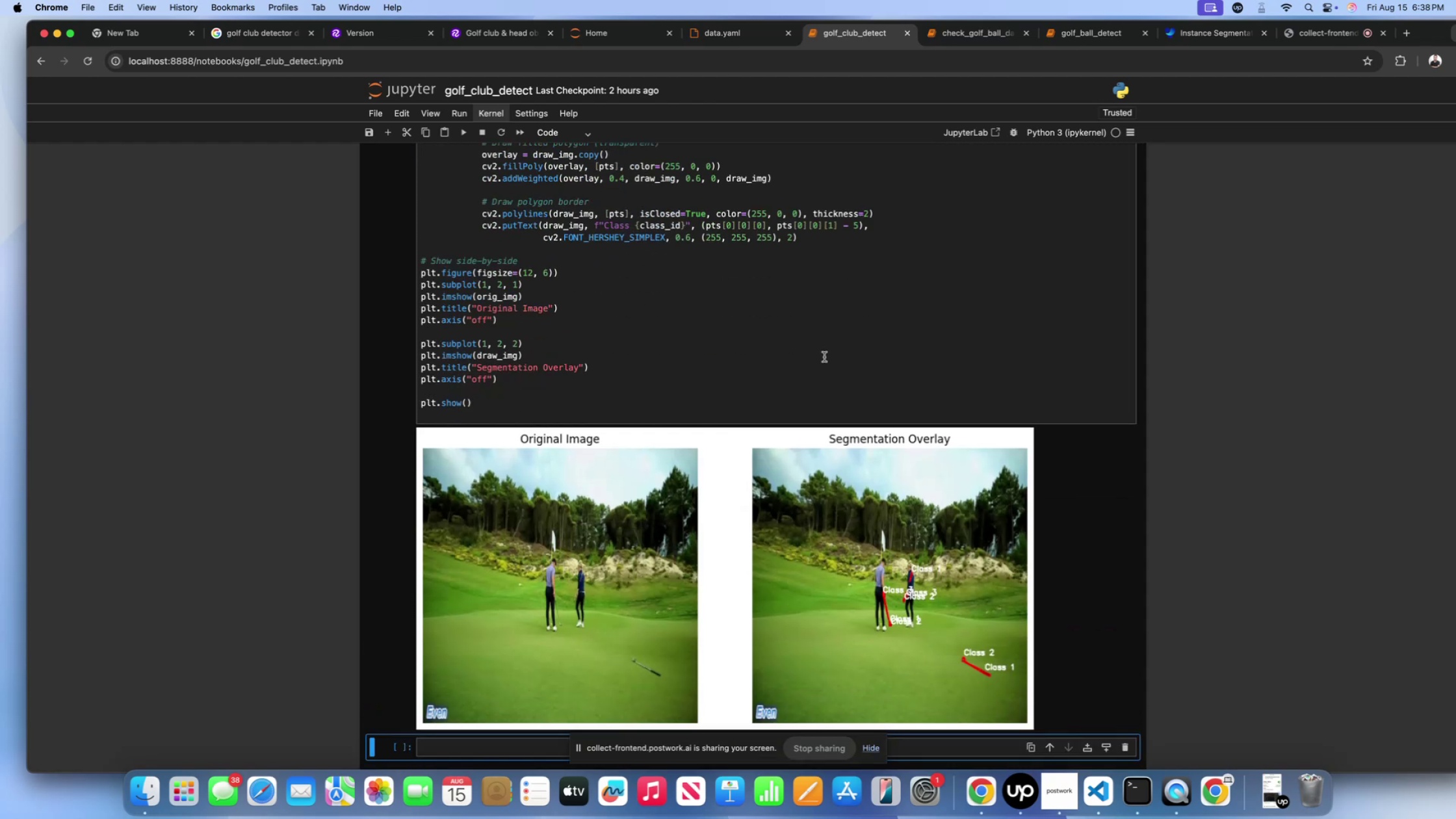 
left_click([824, 369])
 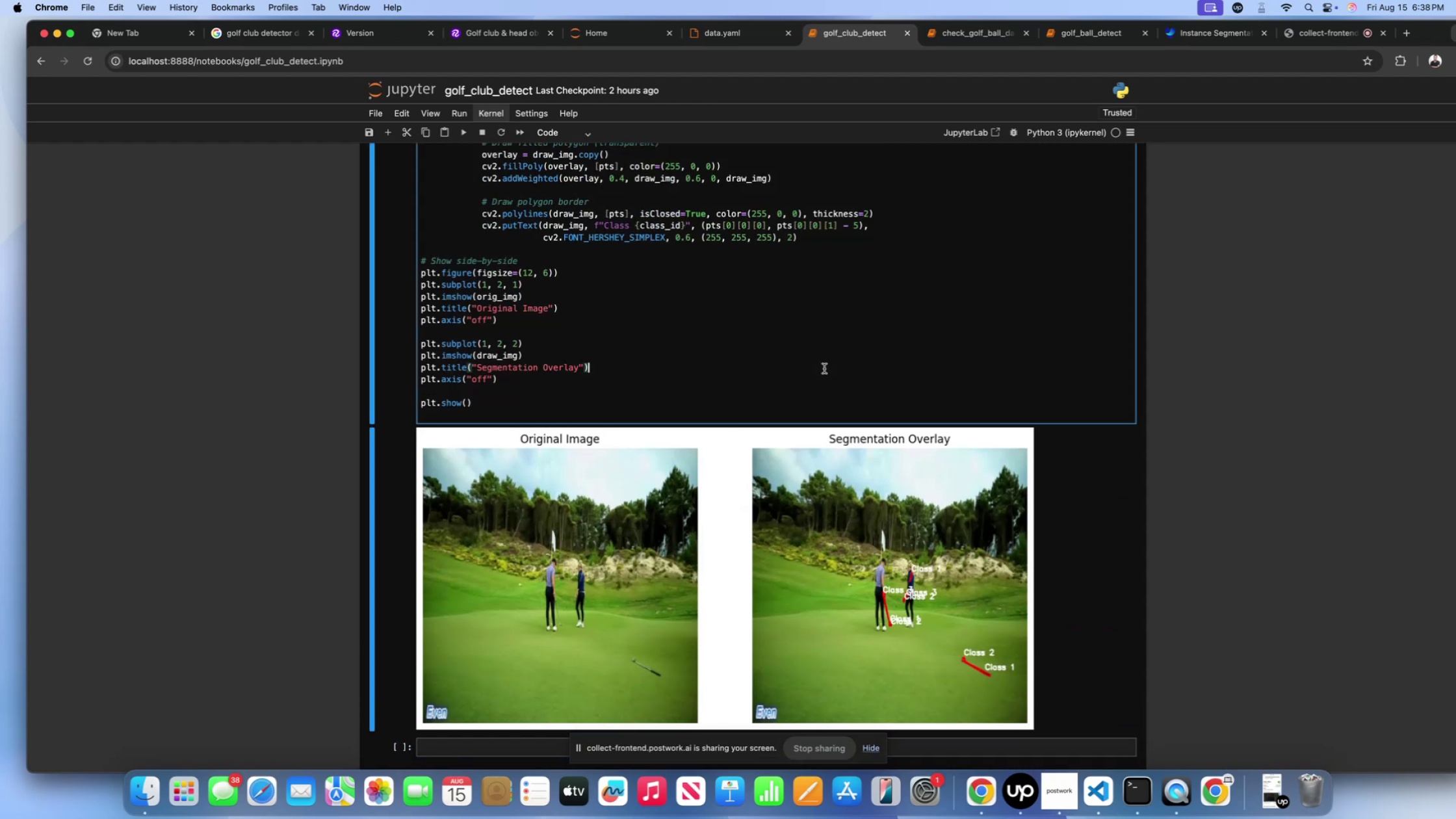 
key(Shift+Enter)
 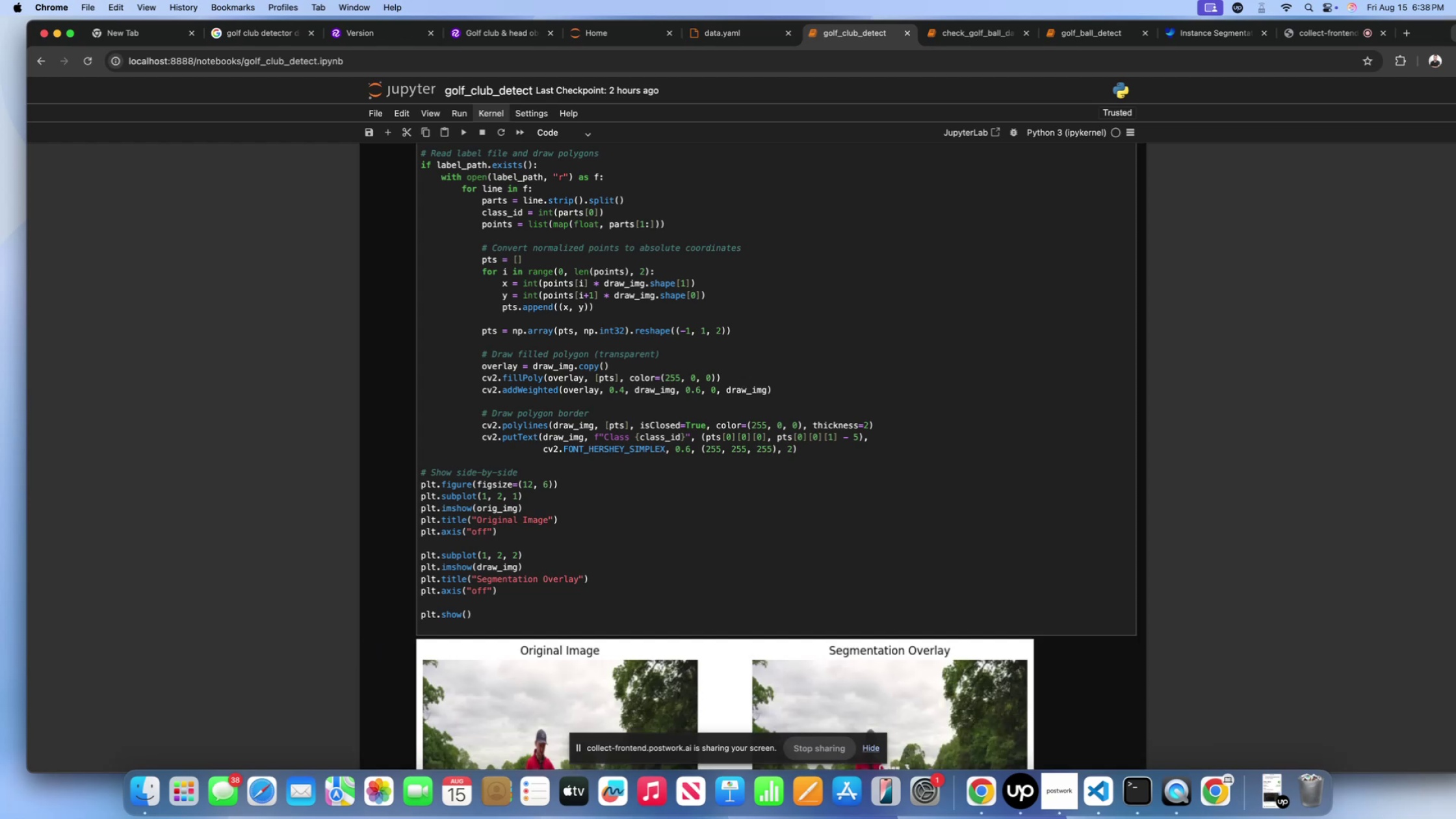 
scroll: coordinate [824, 369], scroll_direction: down, amount: 56.0
 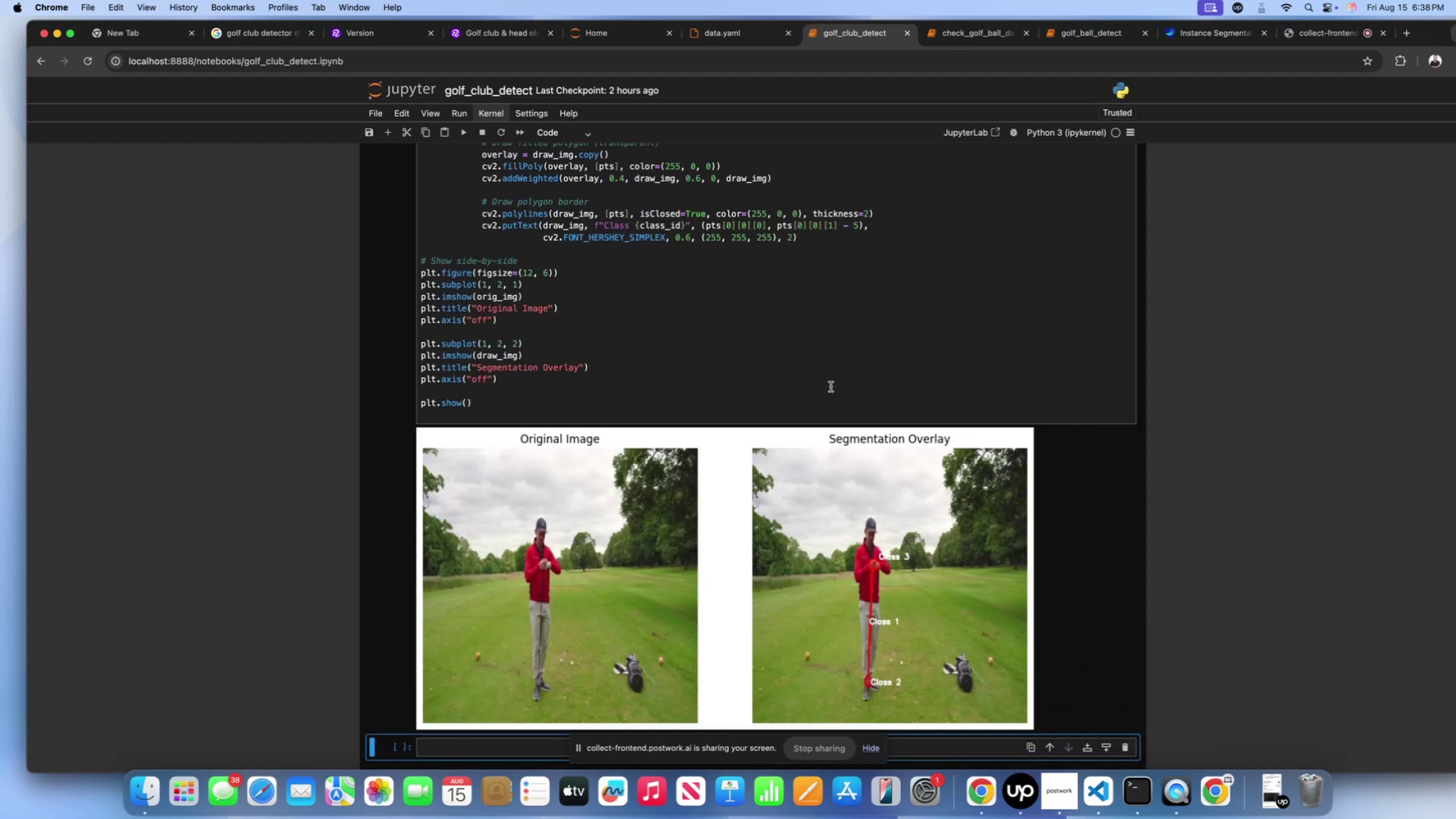 
wait(5.2)
 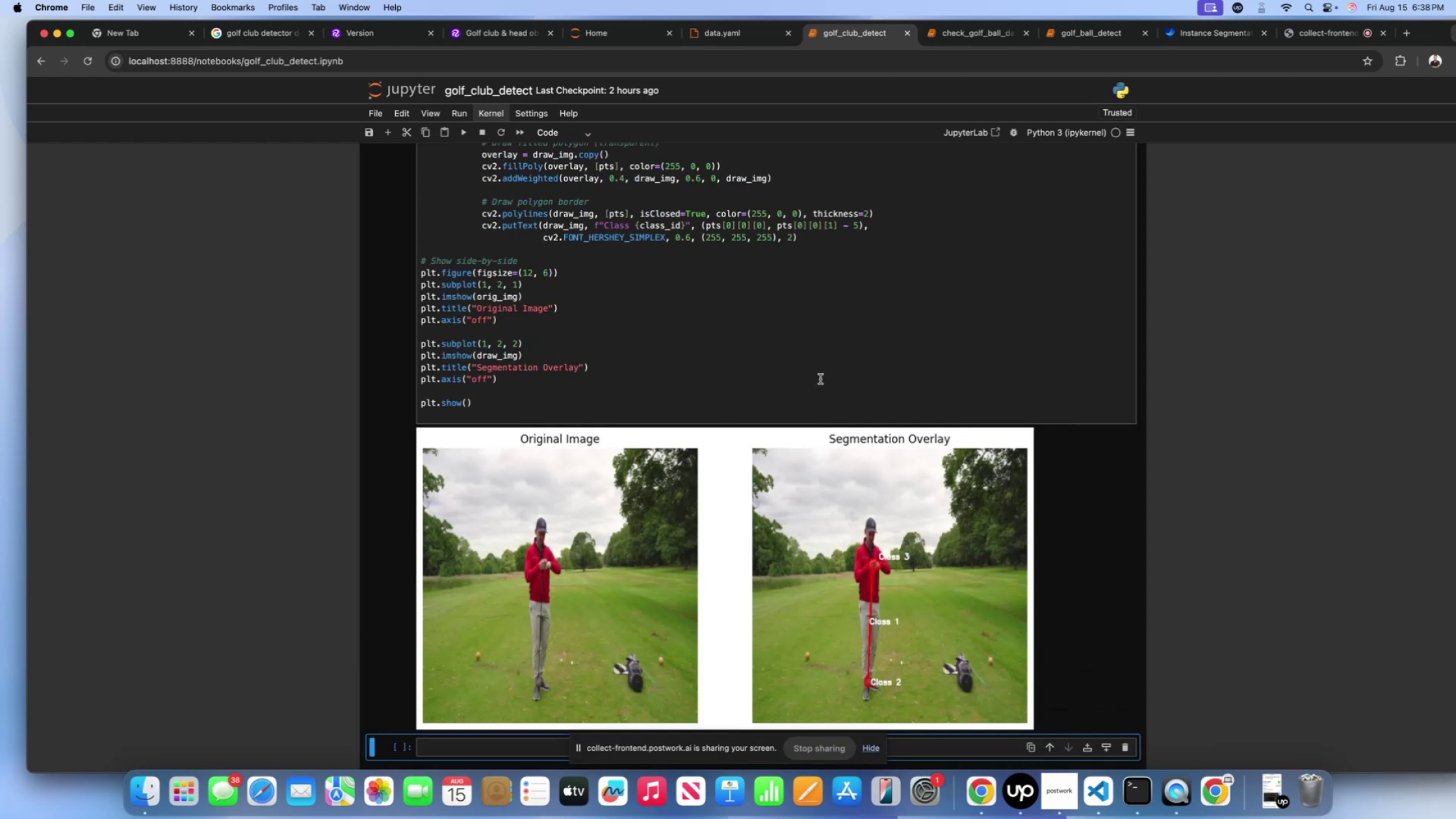 
scroll: coordinate [831, 387], scroll_direction: down, amount: 15.0
 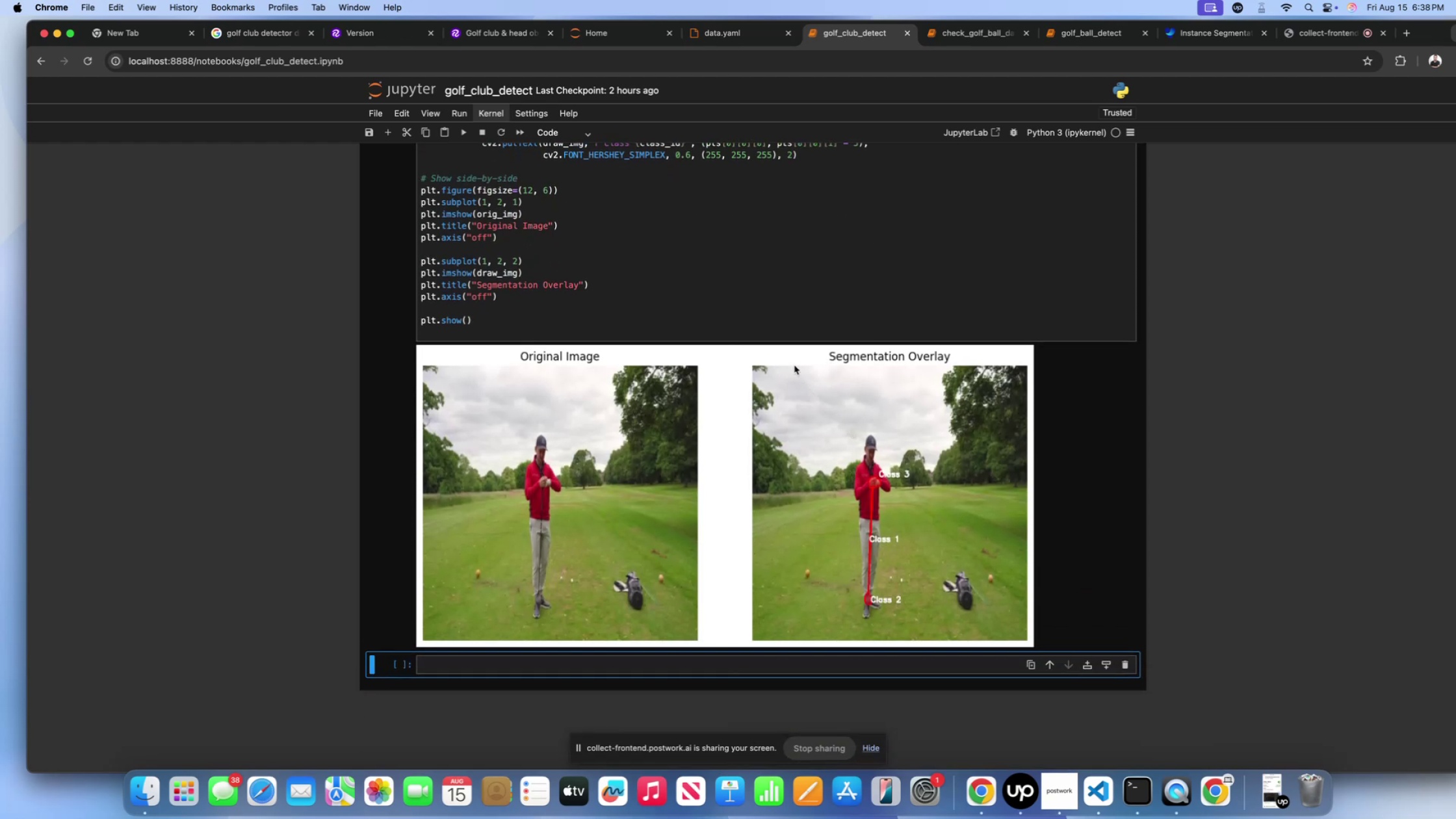 
key(Meta+Shift+4)
 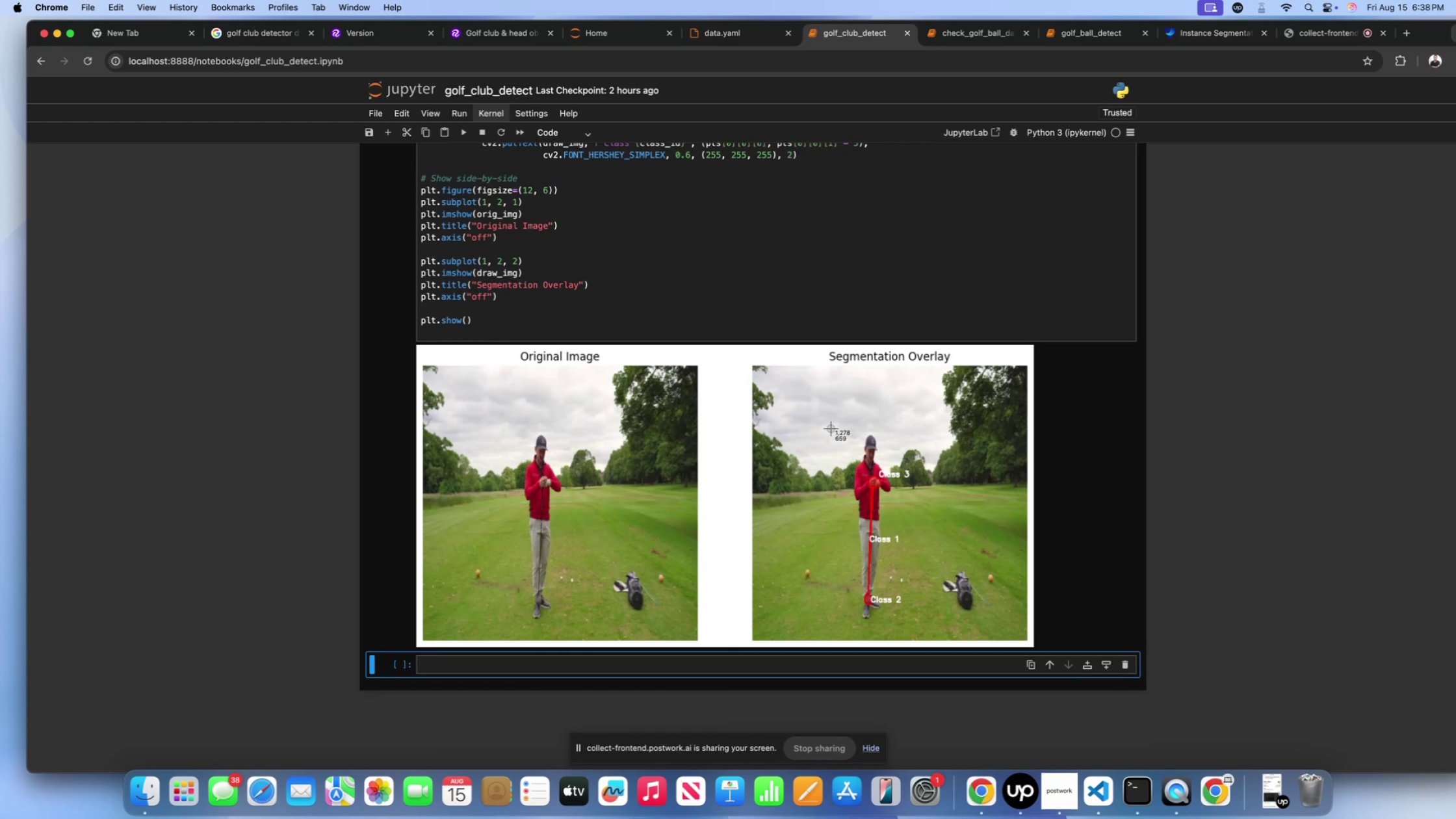 
left_click_drag(start_coordinate=[831, 420], to_coordinate=[944, 628])
 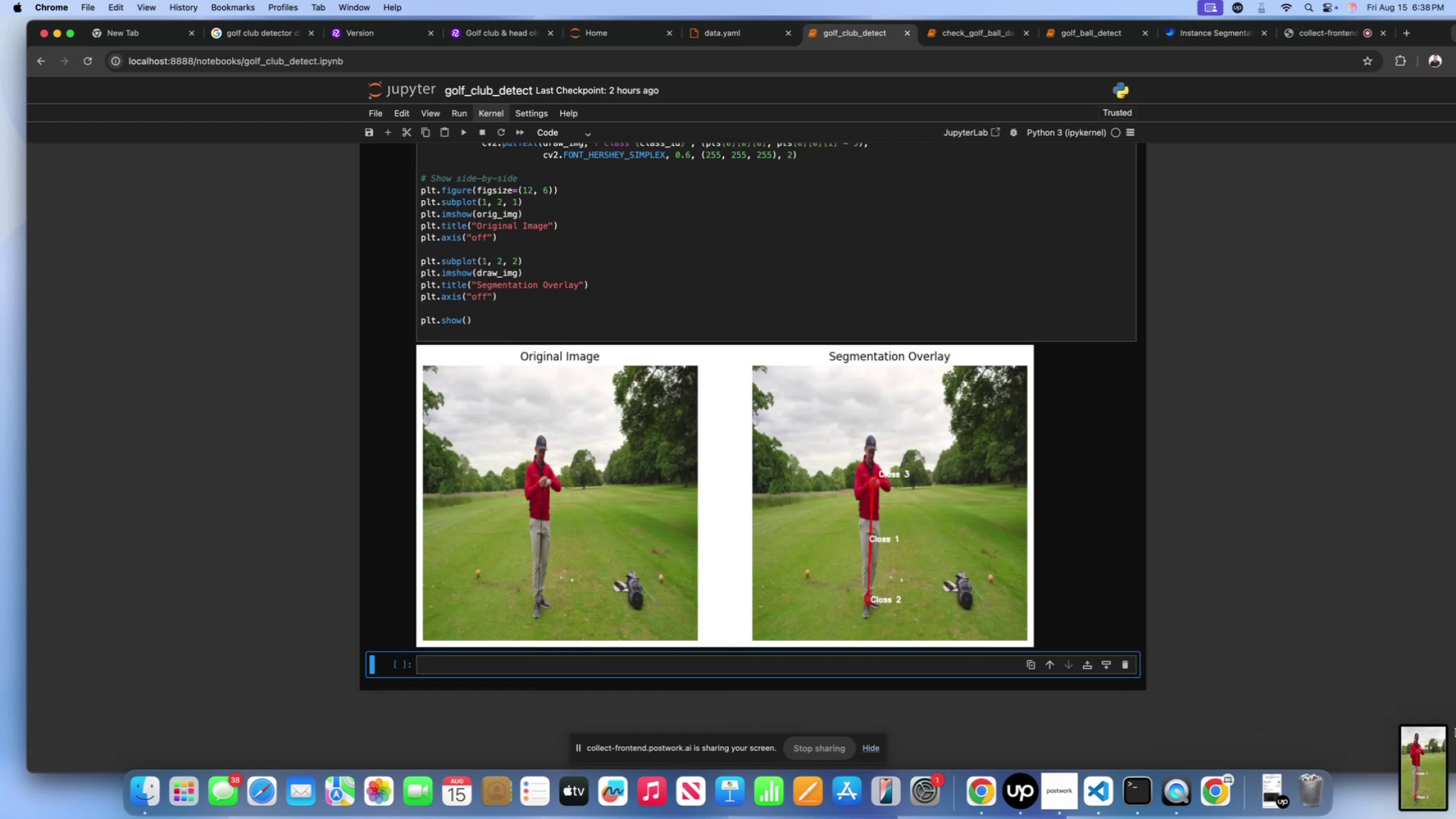 
left_click([1435, 757])
 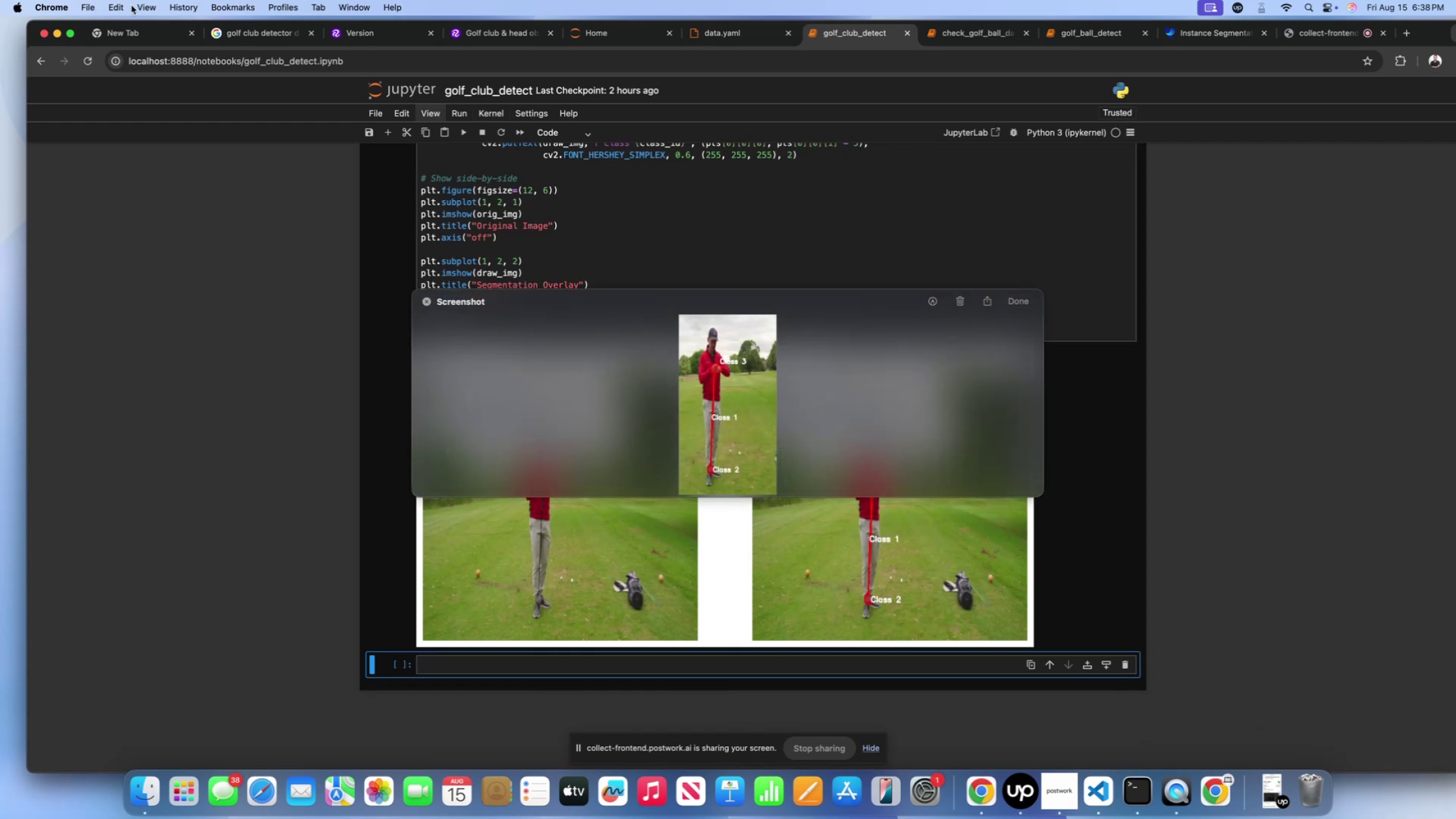 
left_click([86, 5])
 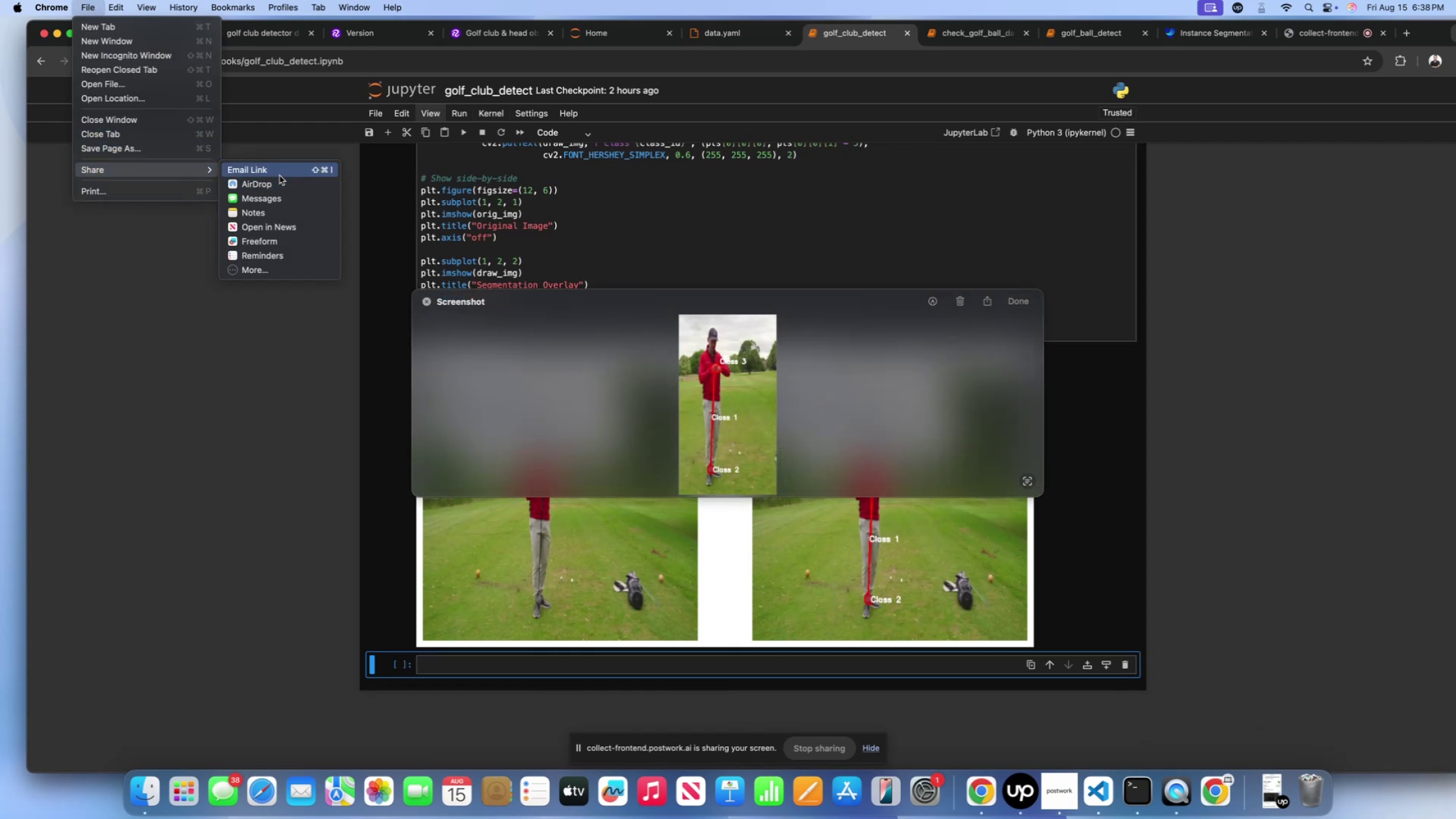 
left_click([277, 183])
 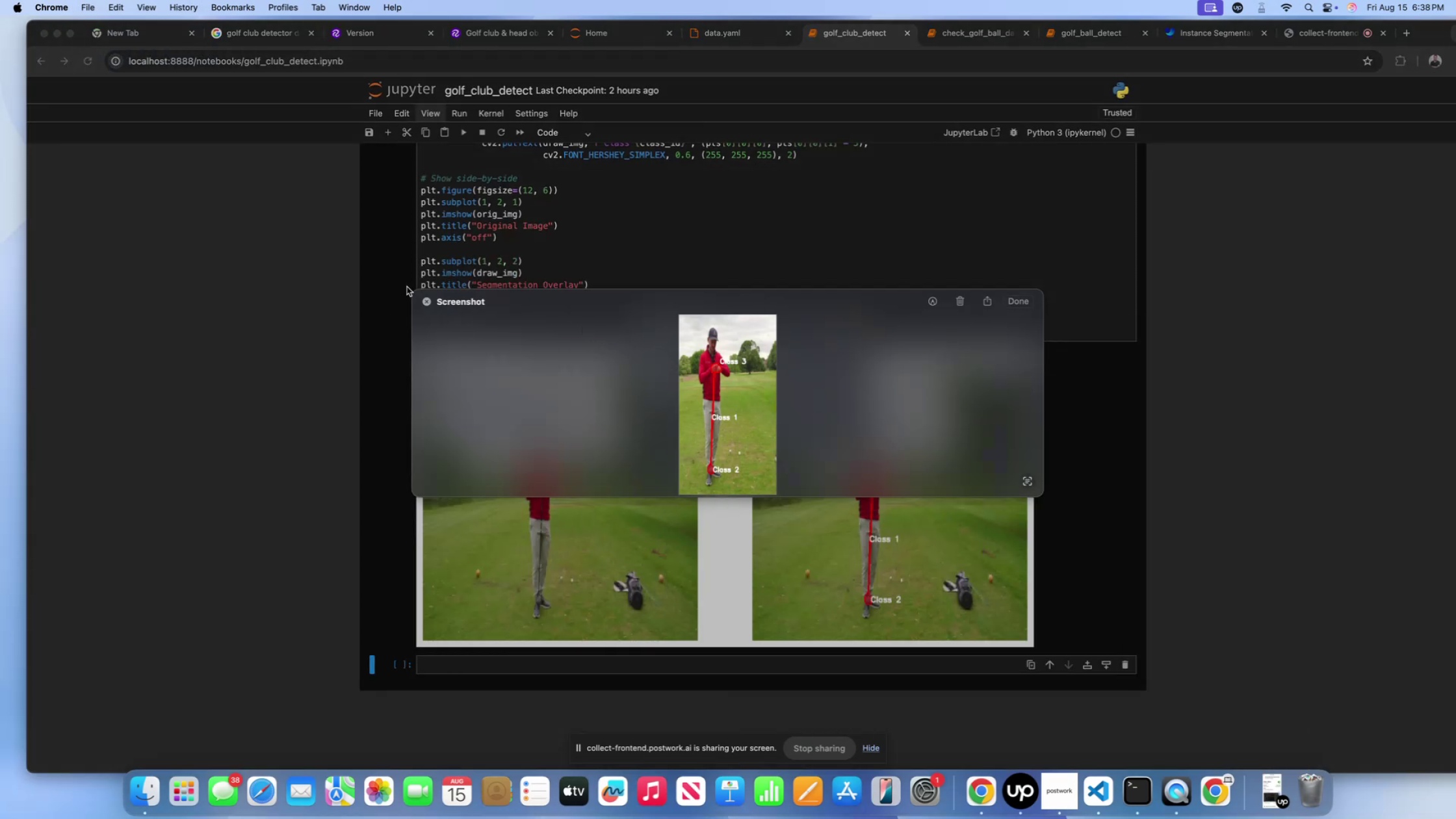 
left_click([422, 301])
 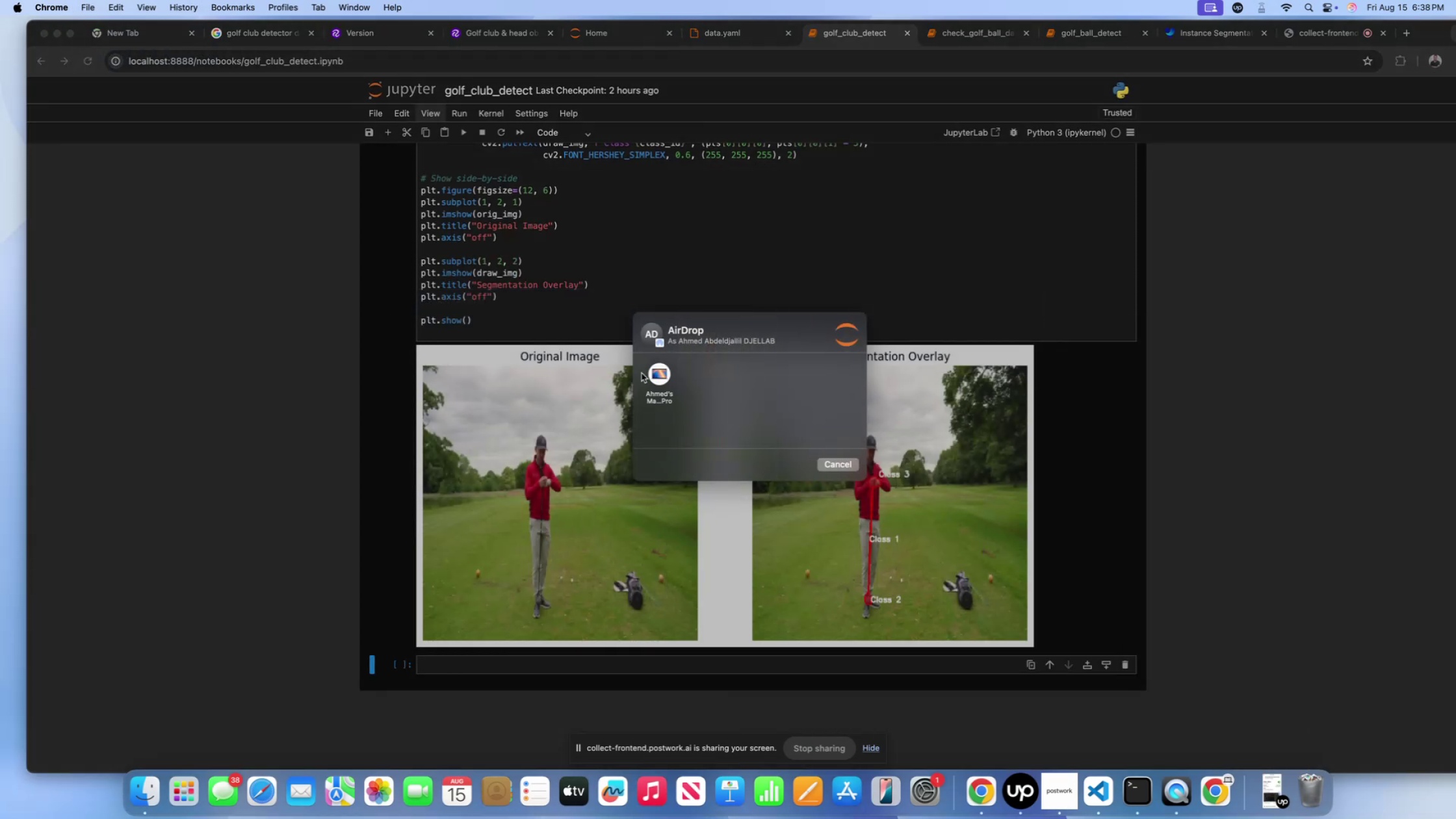 
left_click([648, 372])
 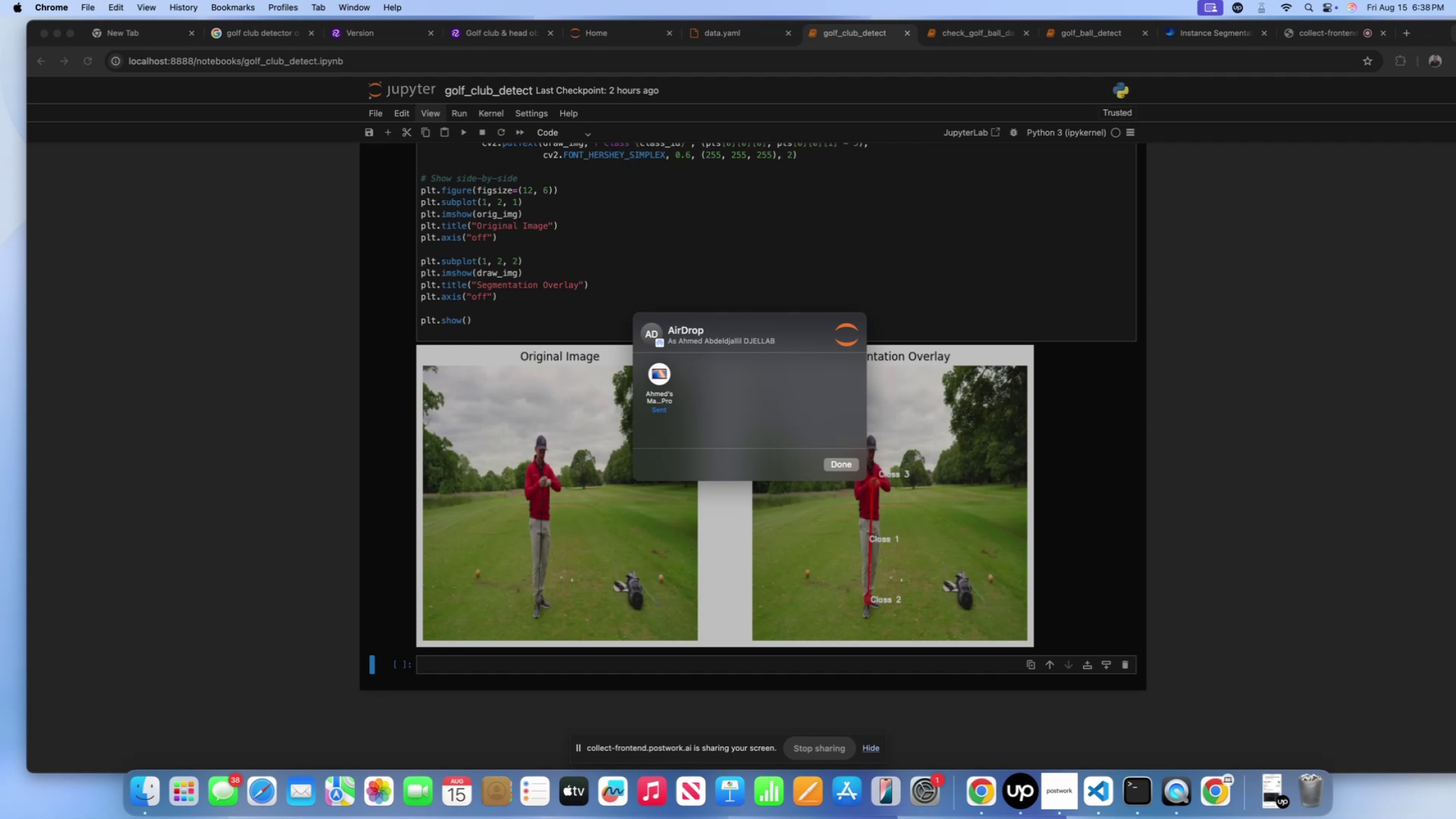 
wait(7.83)
 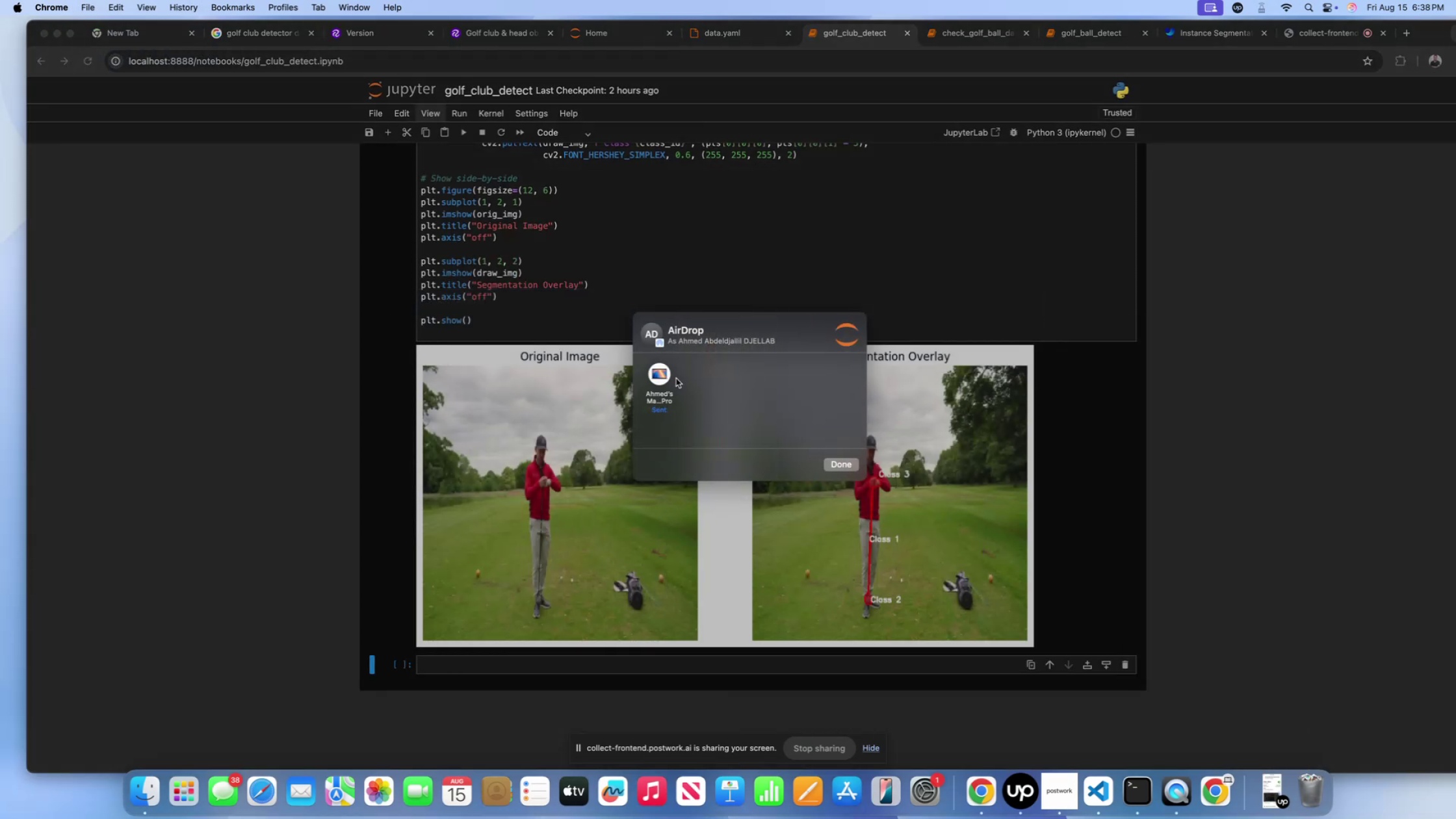 
left_click([662, 372])
 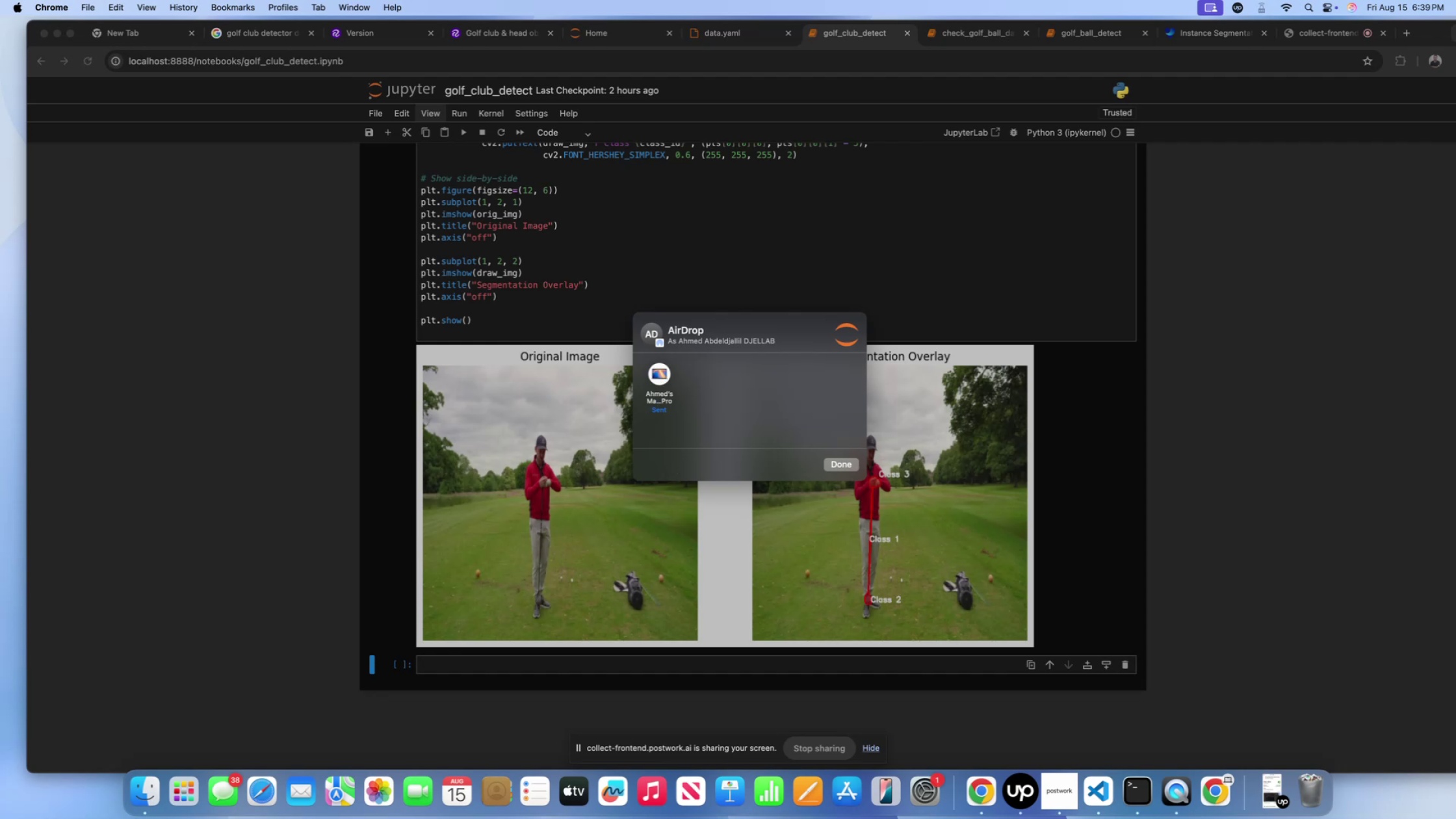 
left_click([831, 465])
 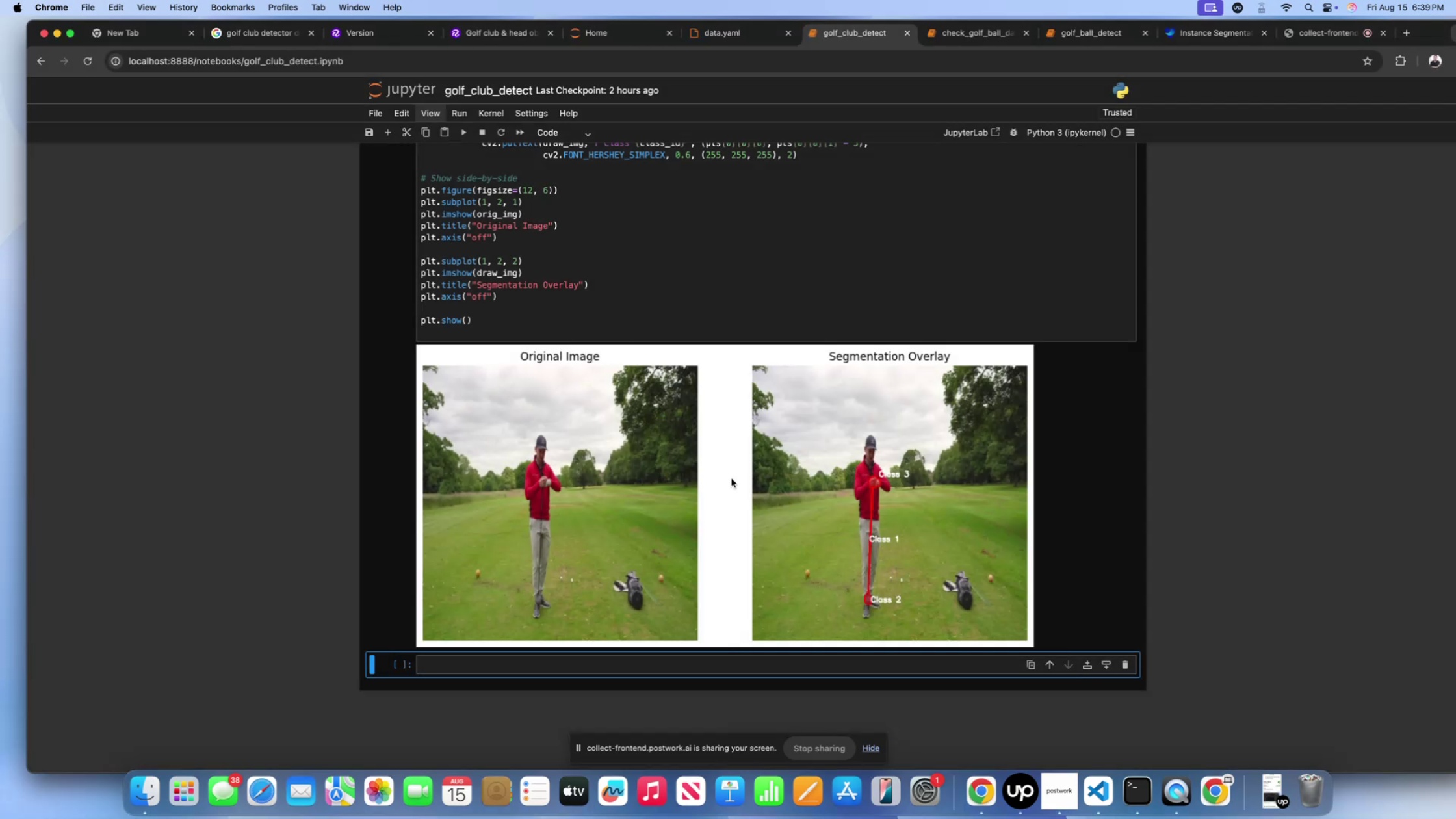 
left_click([777, 447])
 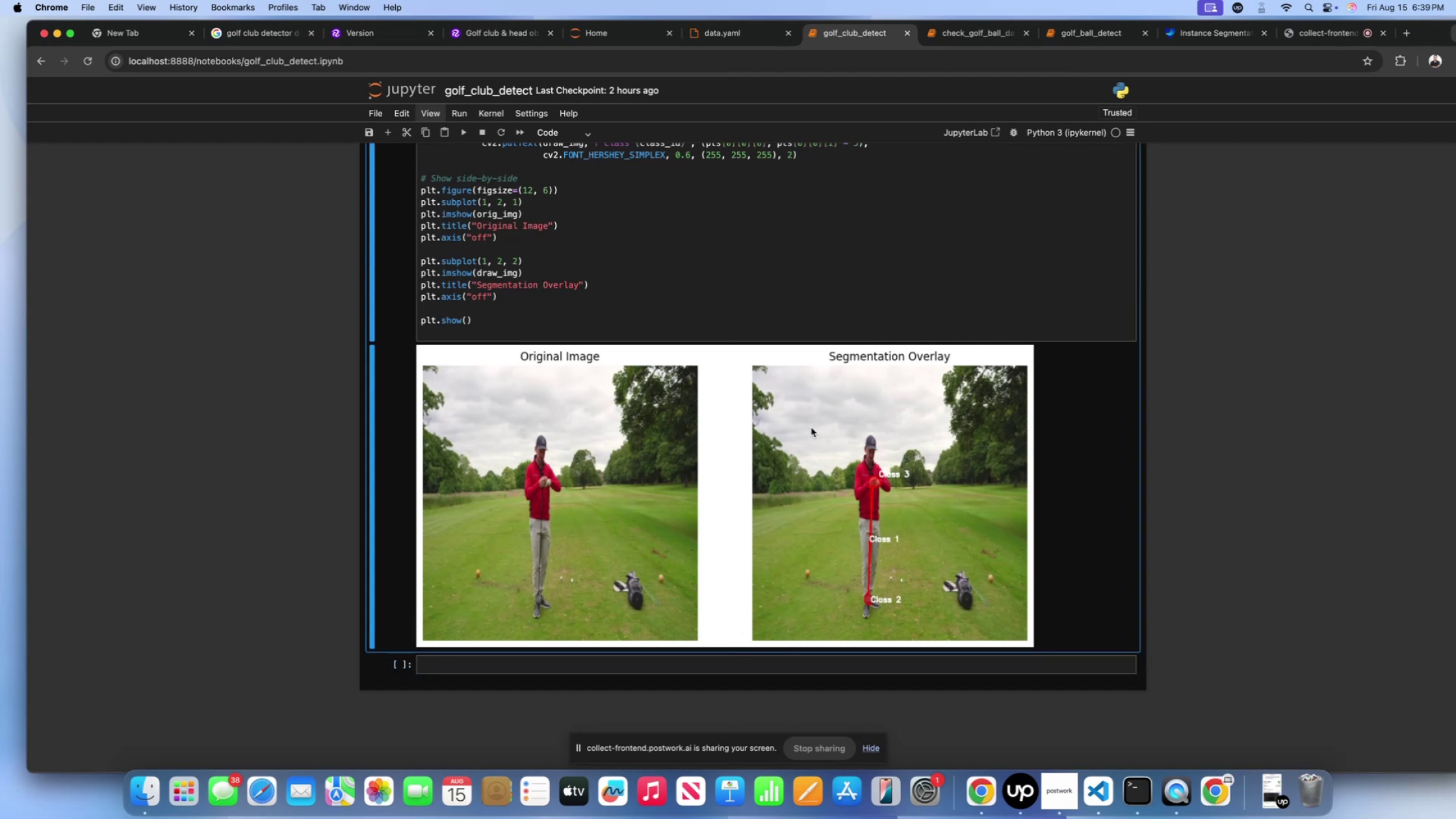 
key(Meta+Shift+4)
 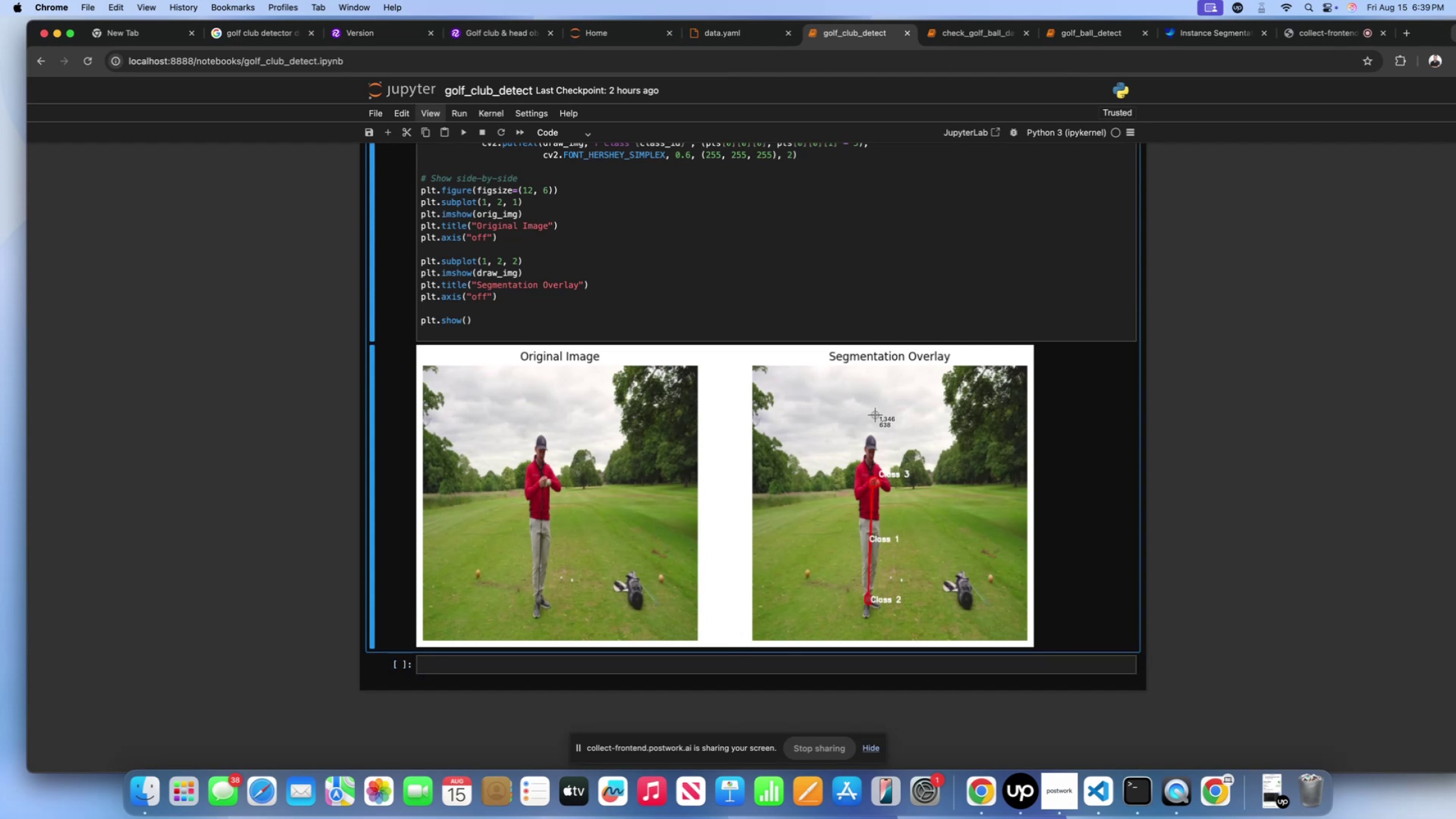 
left_click_drag(start_coordinate=[774, 404], to_coordinate=[970, 628])
 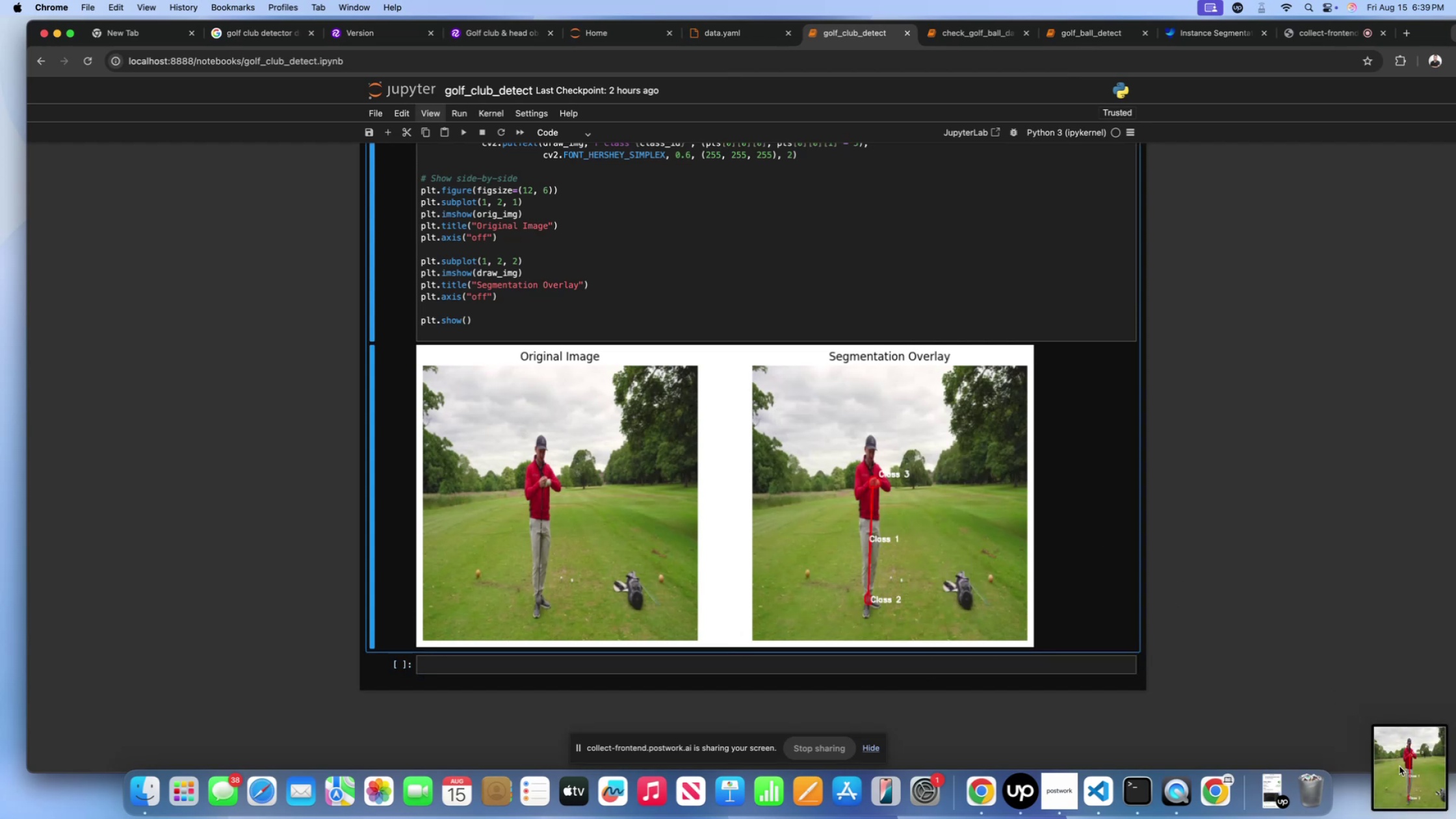 
left_click([1405, 771])
 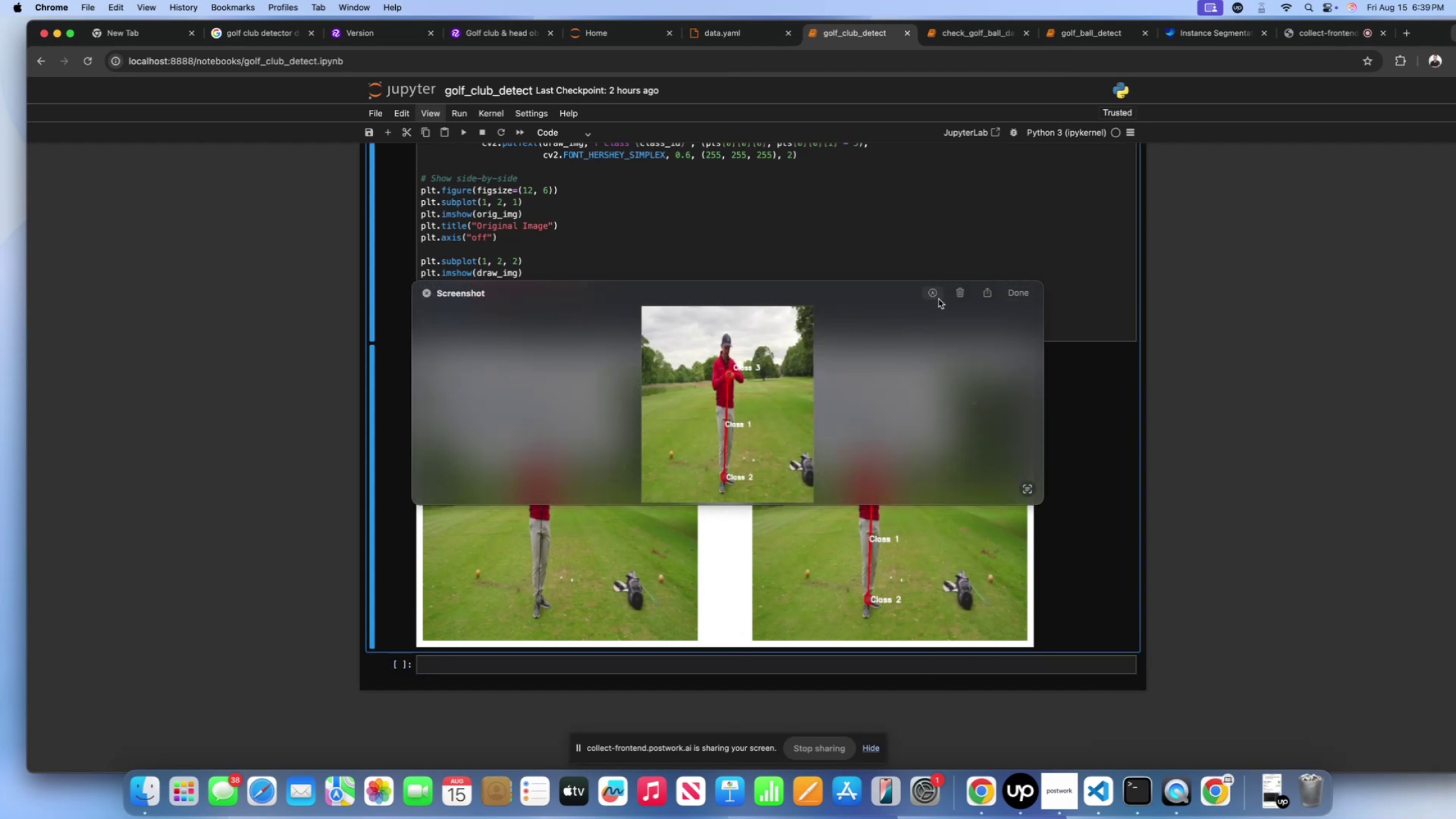 
left_click([978, 291])
 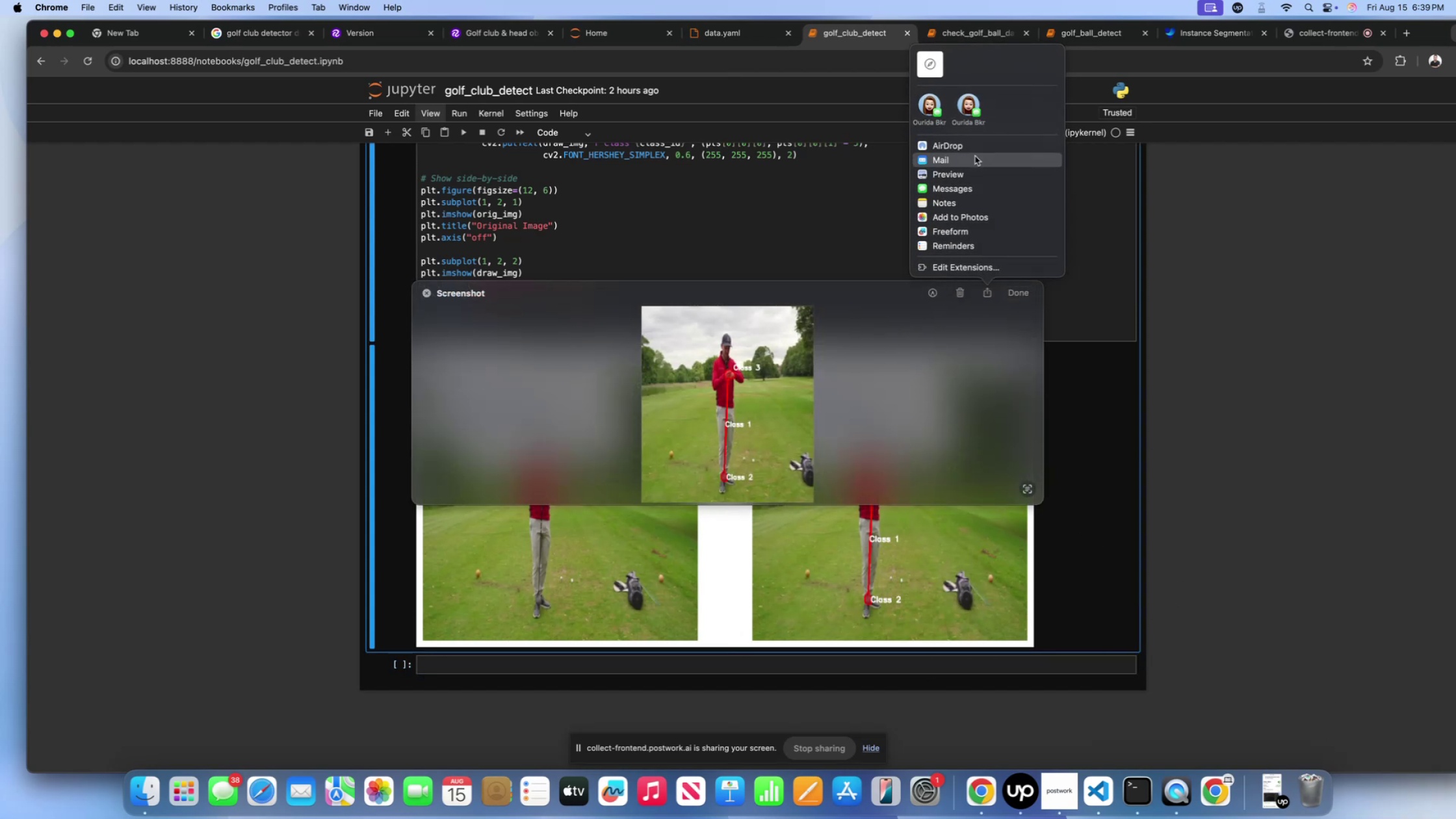 
left_click([973, 148])
 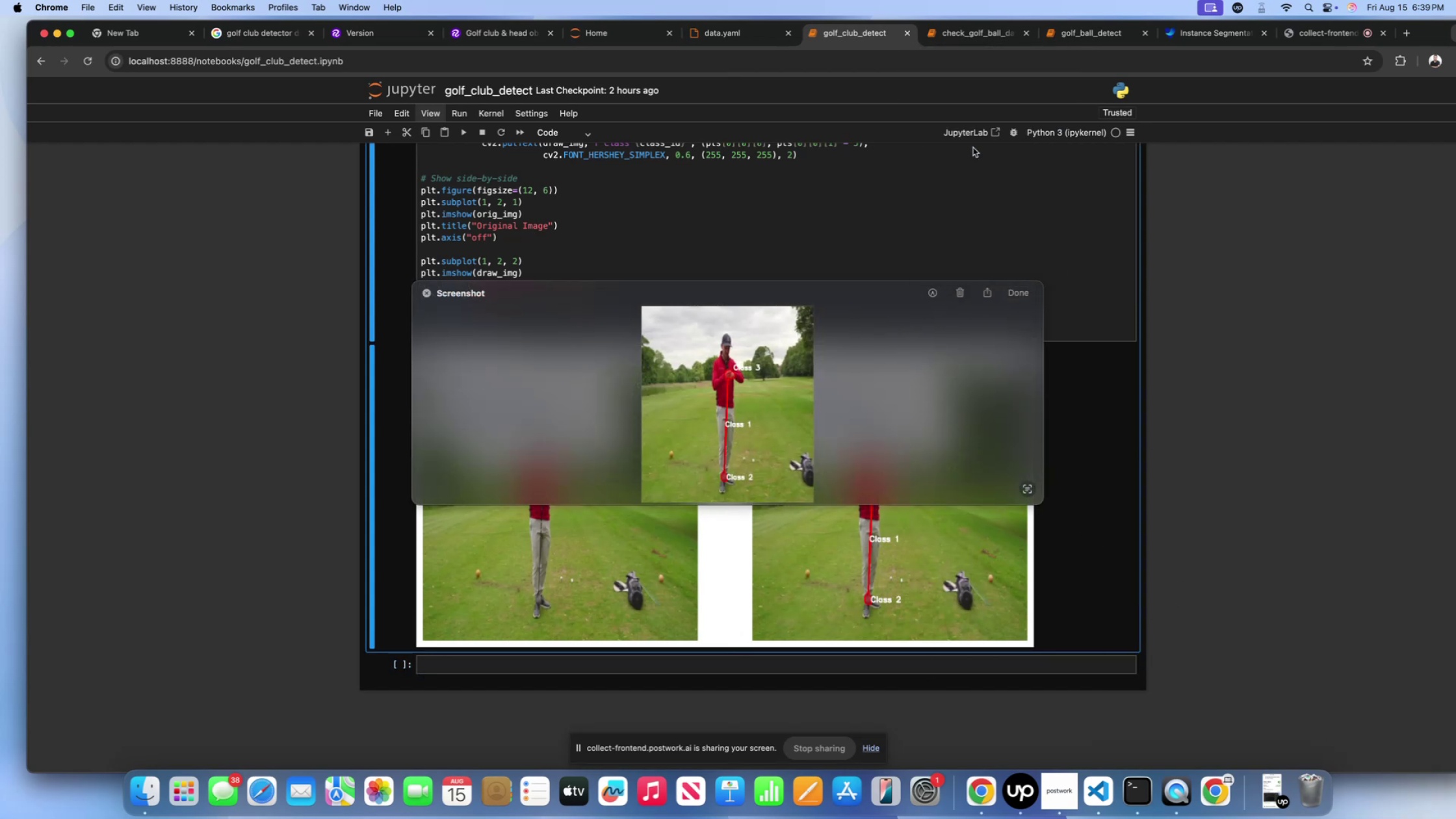 
scroll: coordinate [973, 148], scroll_direction: down, amount: 1.0
 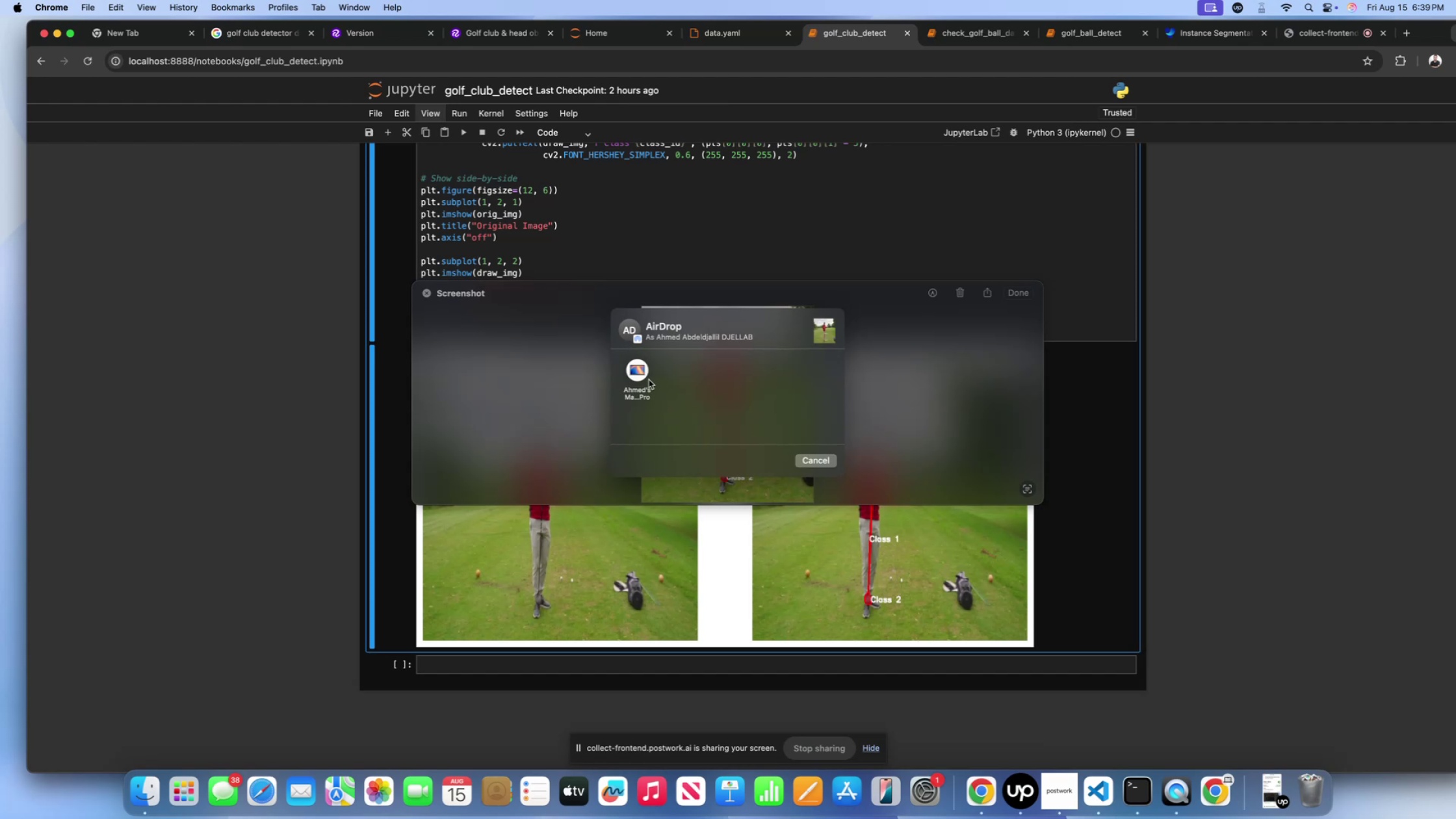 
left_click([634, 371])
 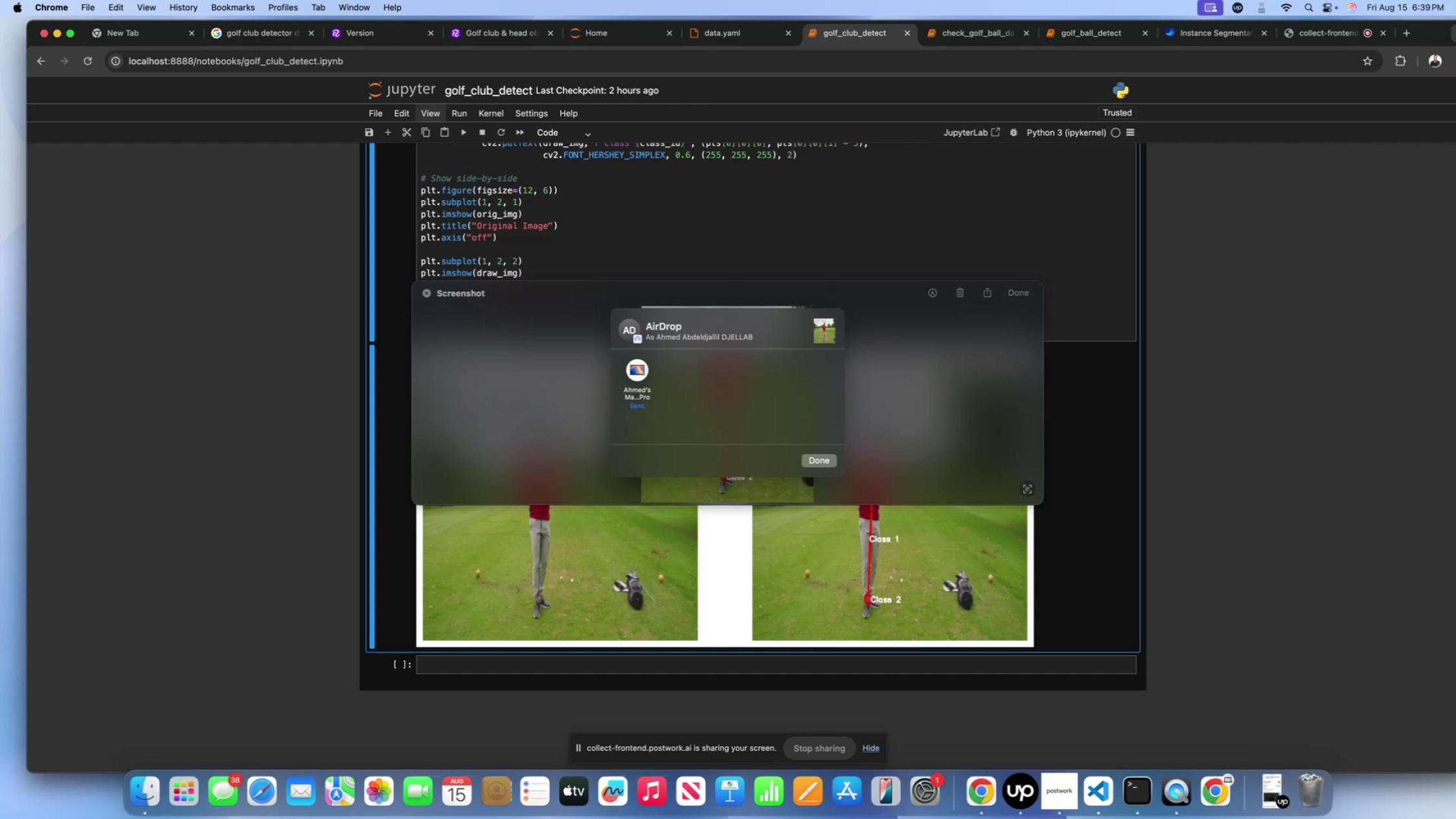 
wait(26.79)
 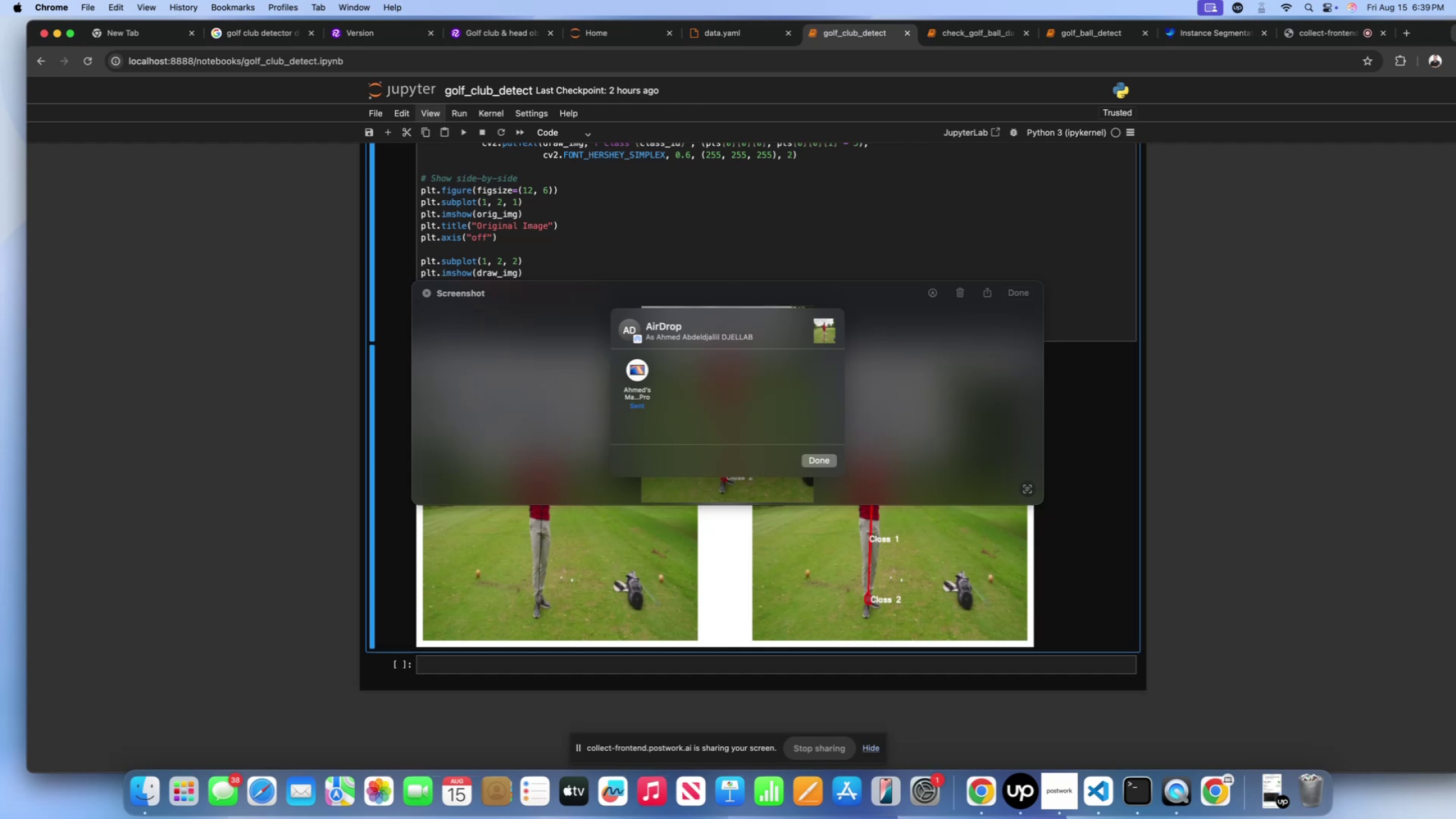 
scroll: coordinate [634, 371], scroll_direction: down, amount: 1.0
 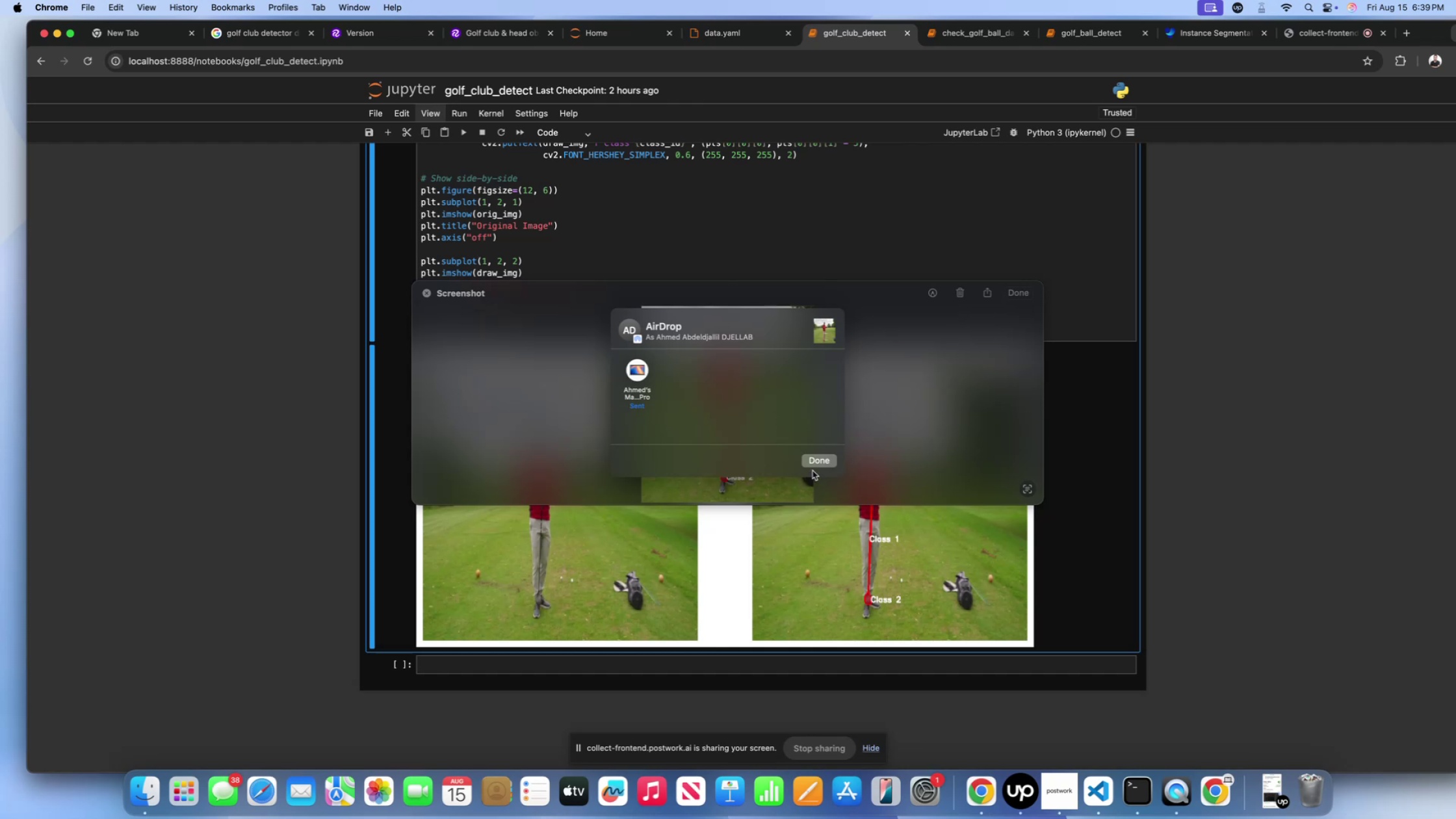 
left_click([814, 463])
 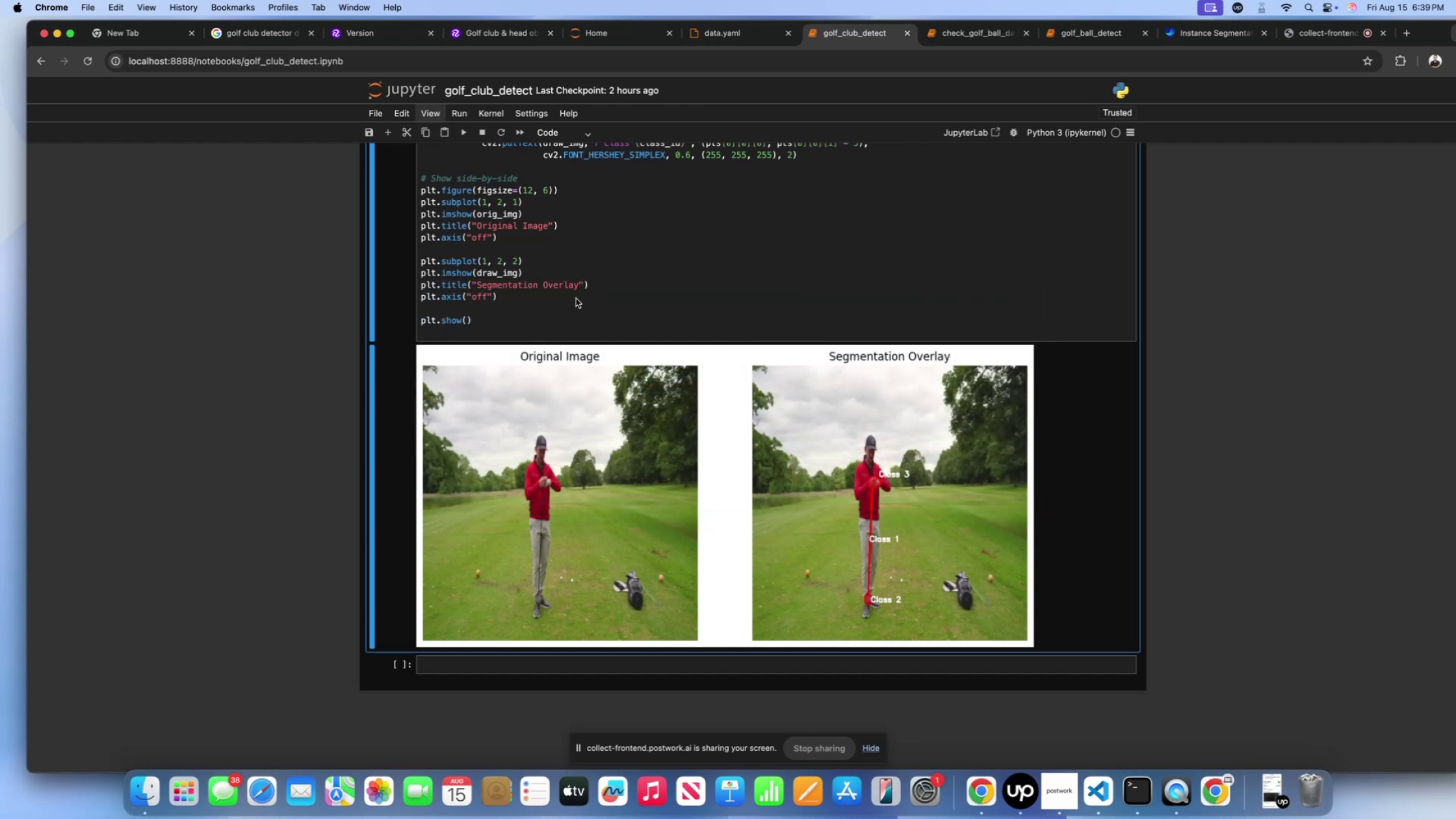 
left_click([576, 298])
 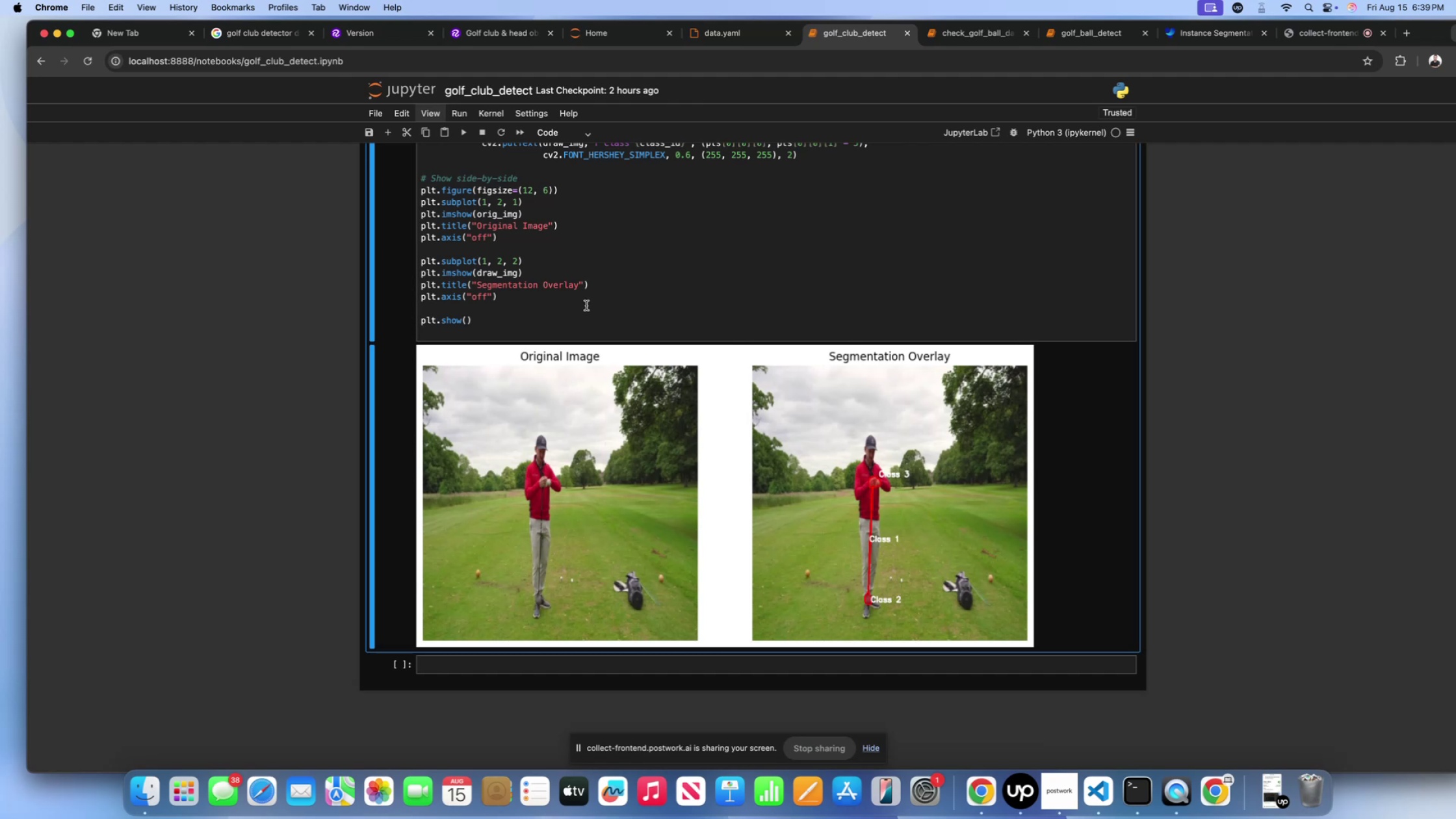 
wait(8.74)
 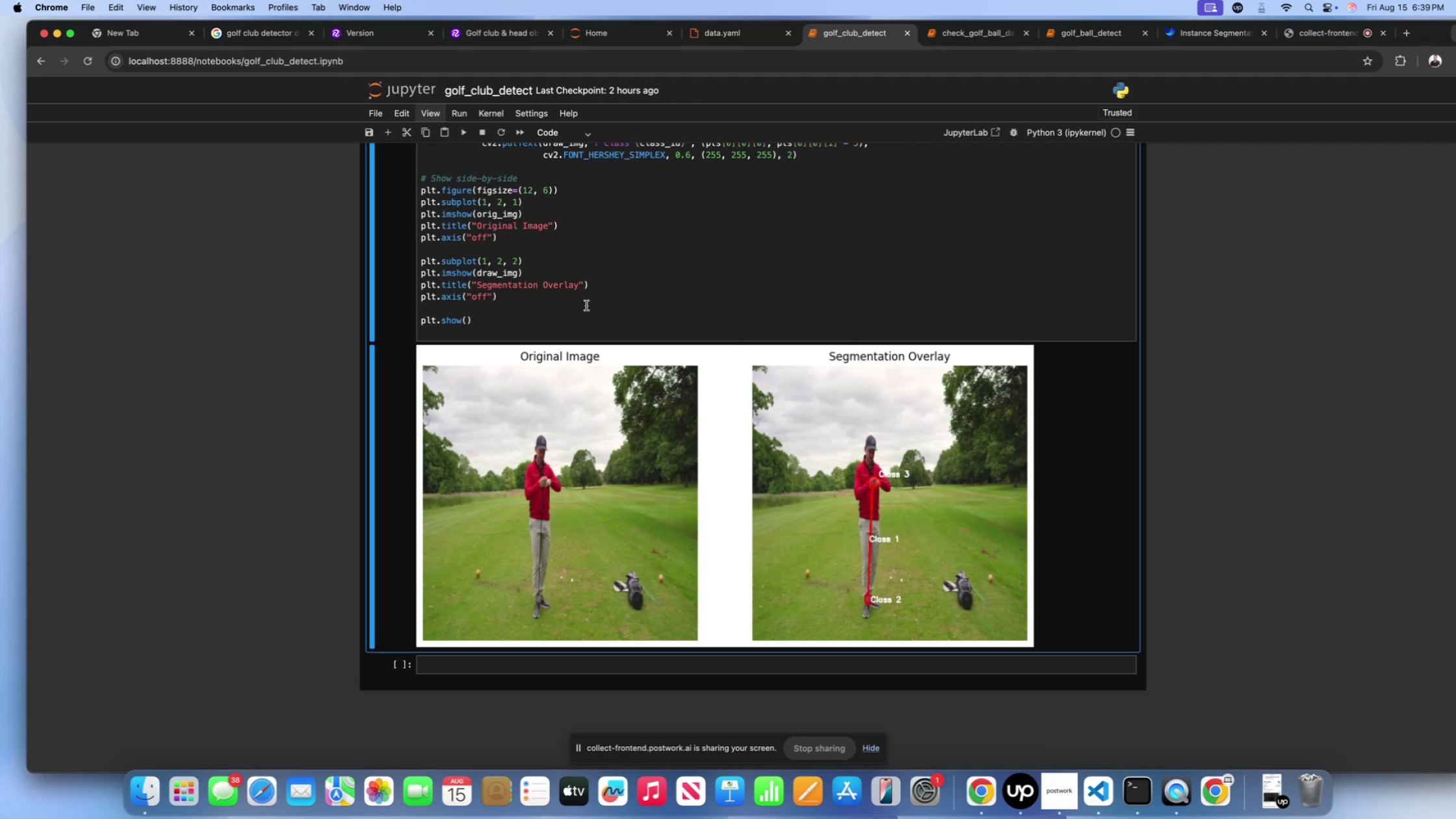 
scroll: coordinate [590, 320], scroll_direction: up, amount: 7.0
 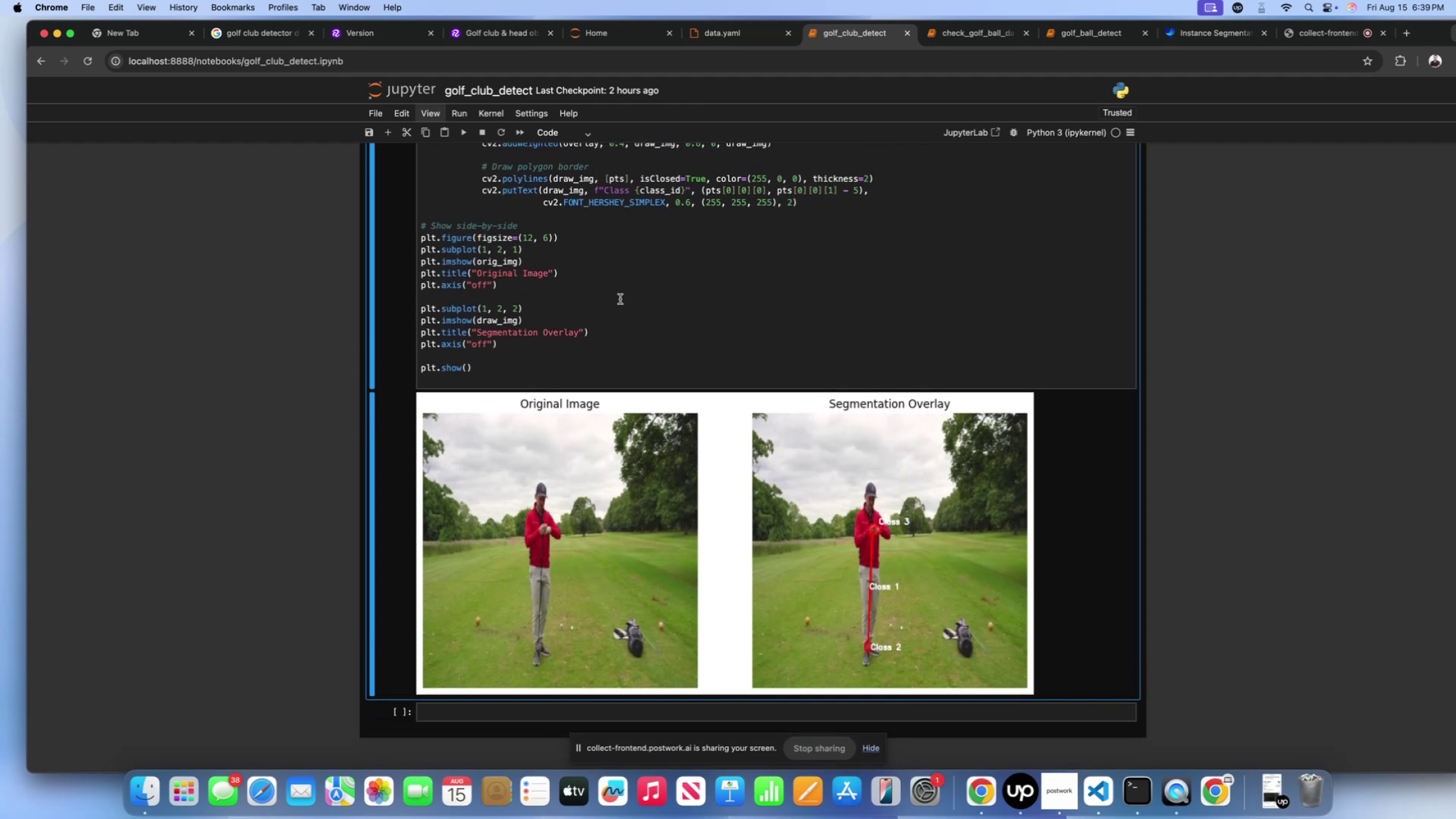 
left_click([620, 299])
 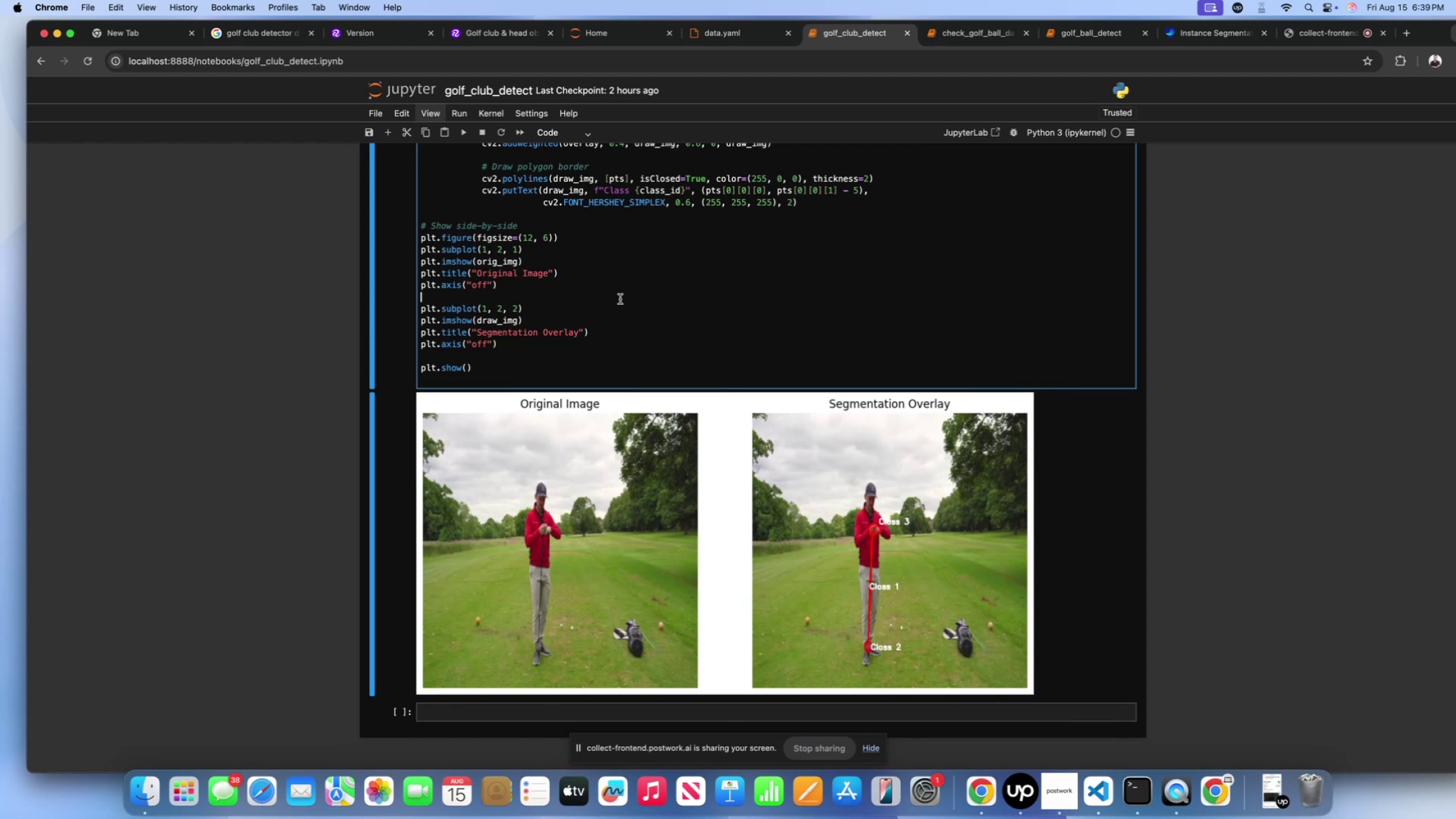 
key(Shift+ShiftLeft)
 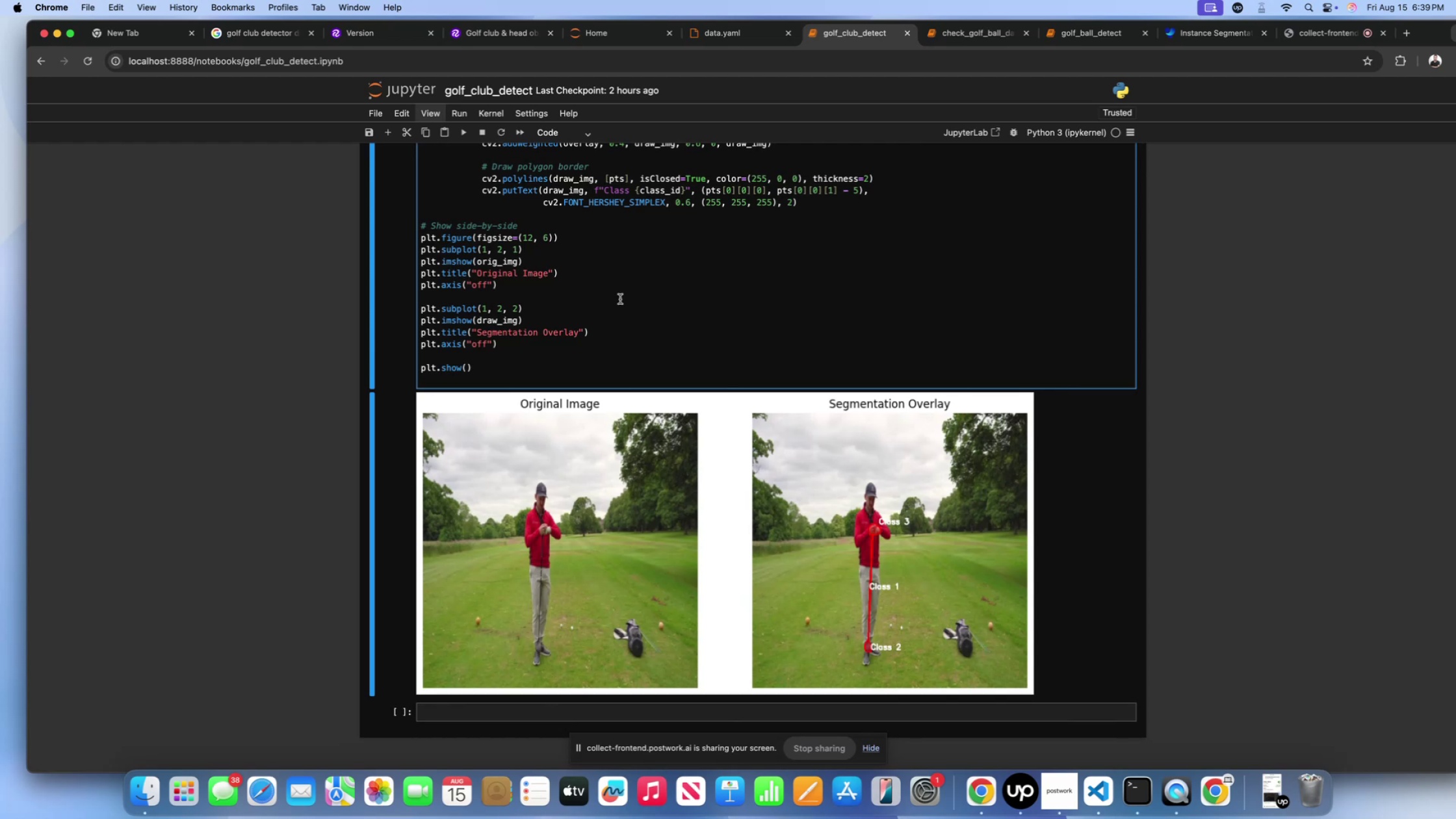 
key(Shift+Enter)
 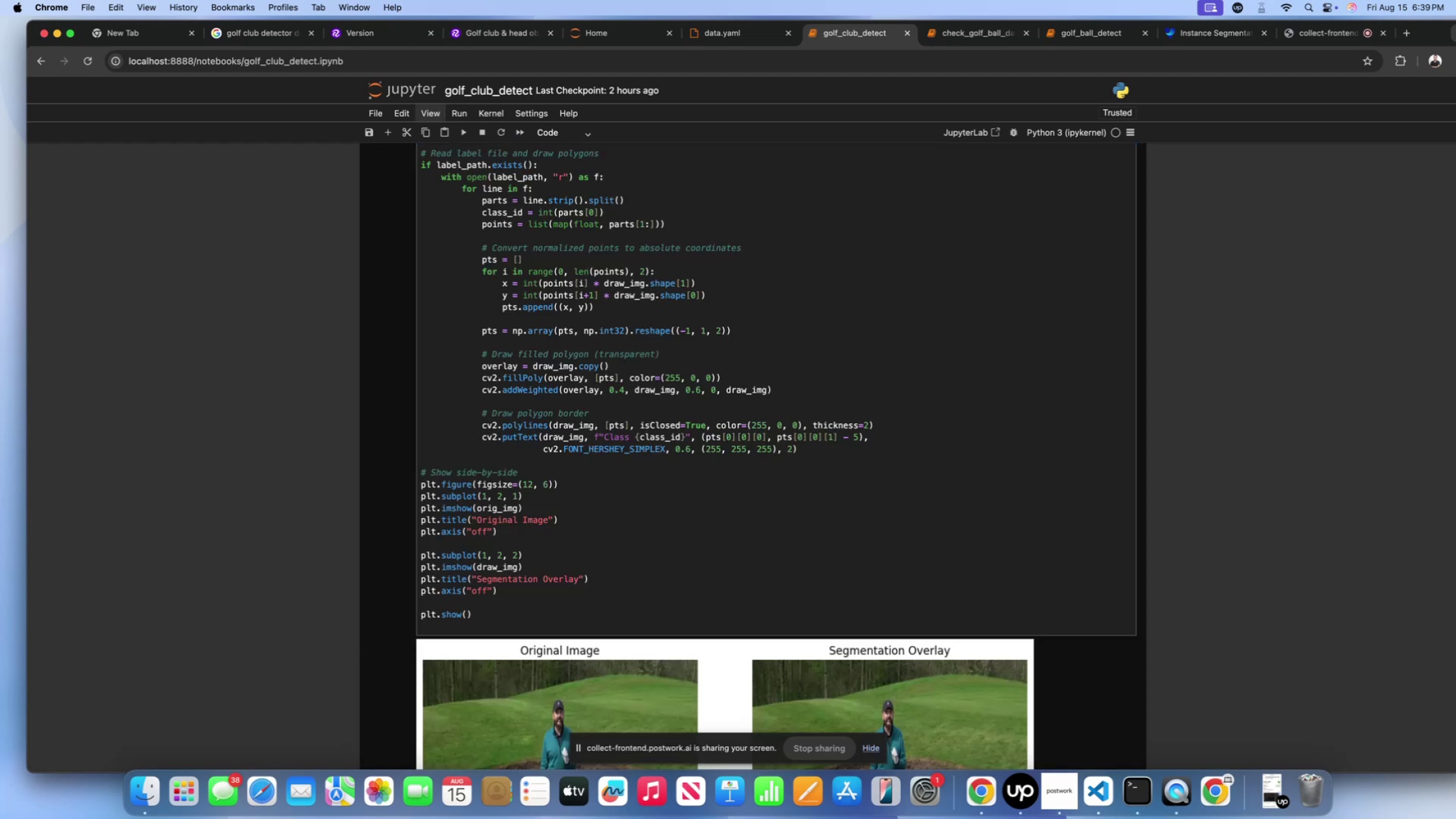 
scroll: coordinate [623, 307], scroll_direction: down, amount: 45.0
 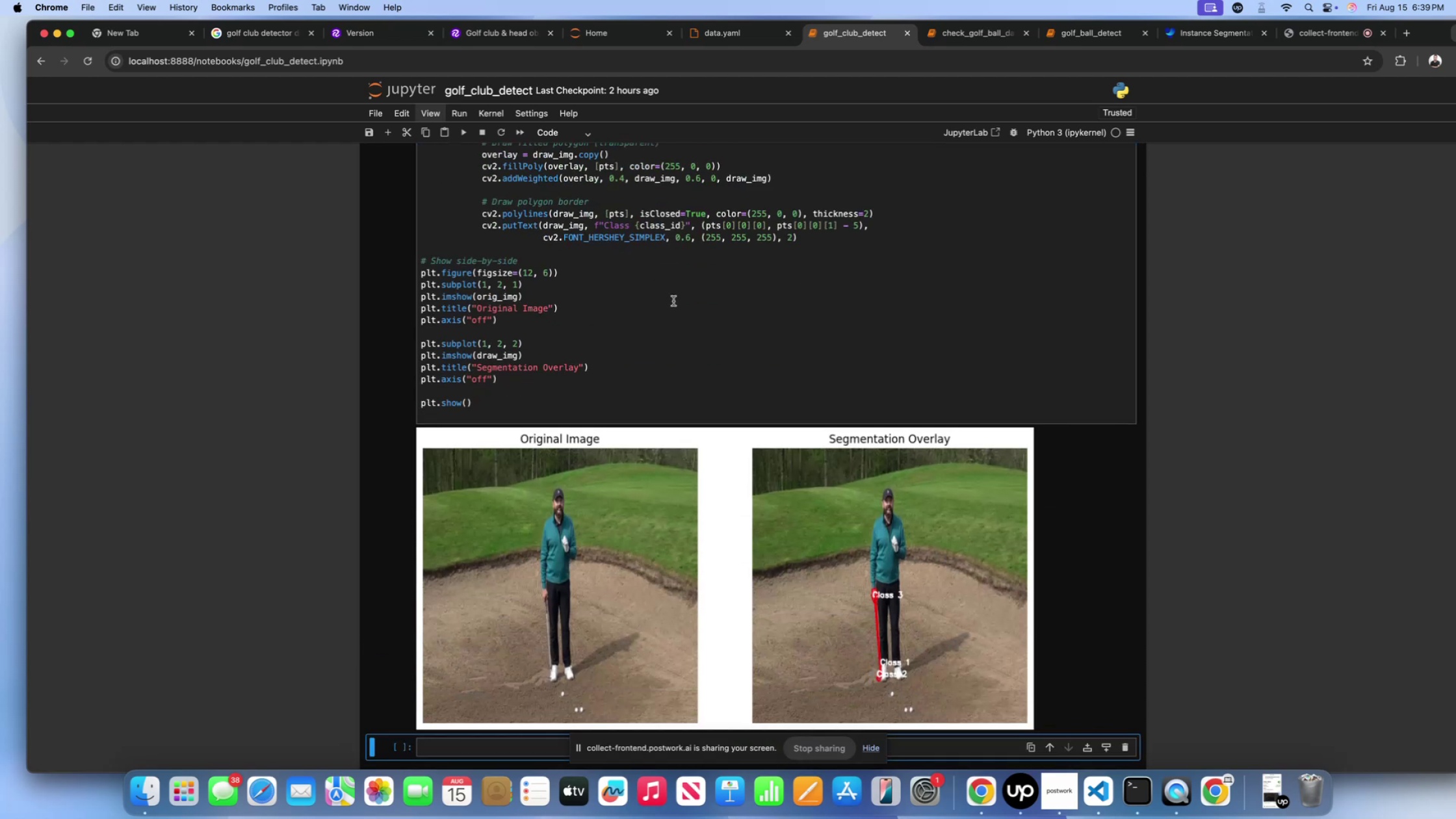 
left_click([673, 301])
 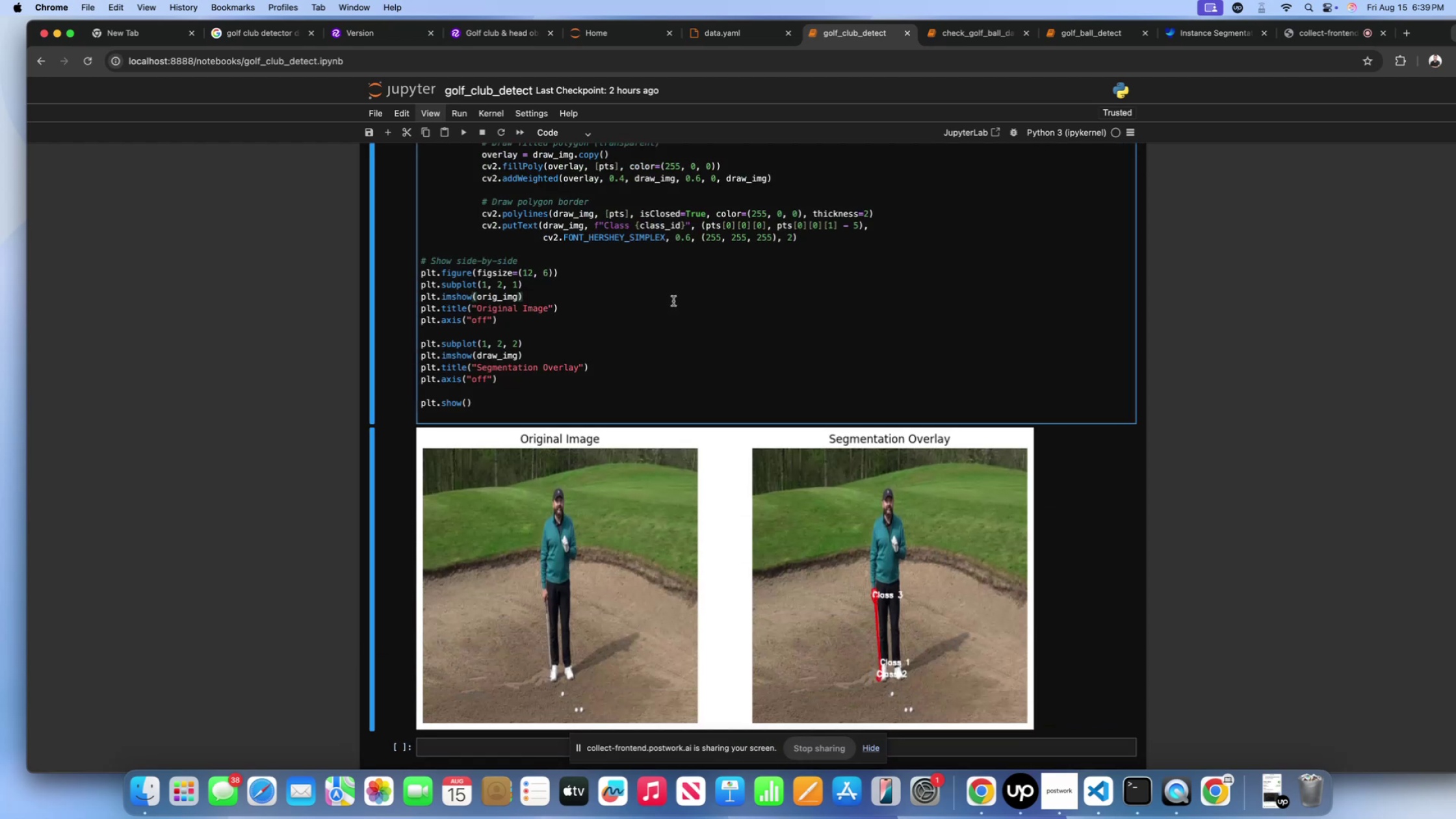 
key(Shift+ShiftLeft)
 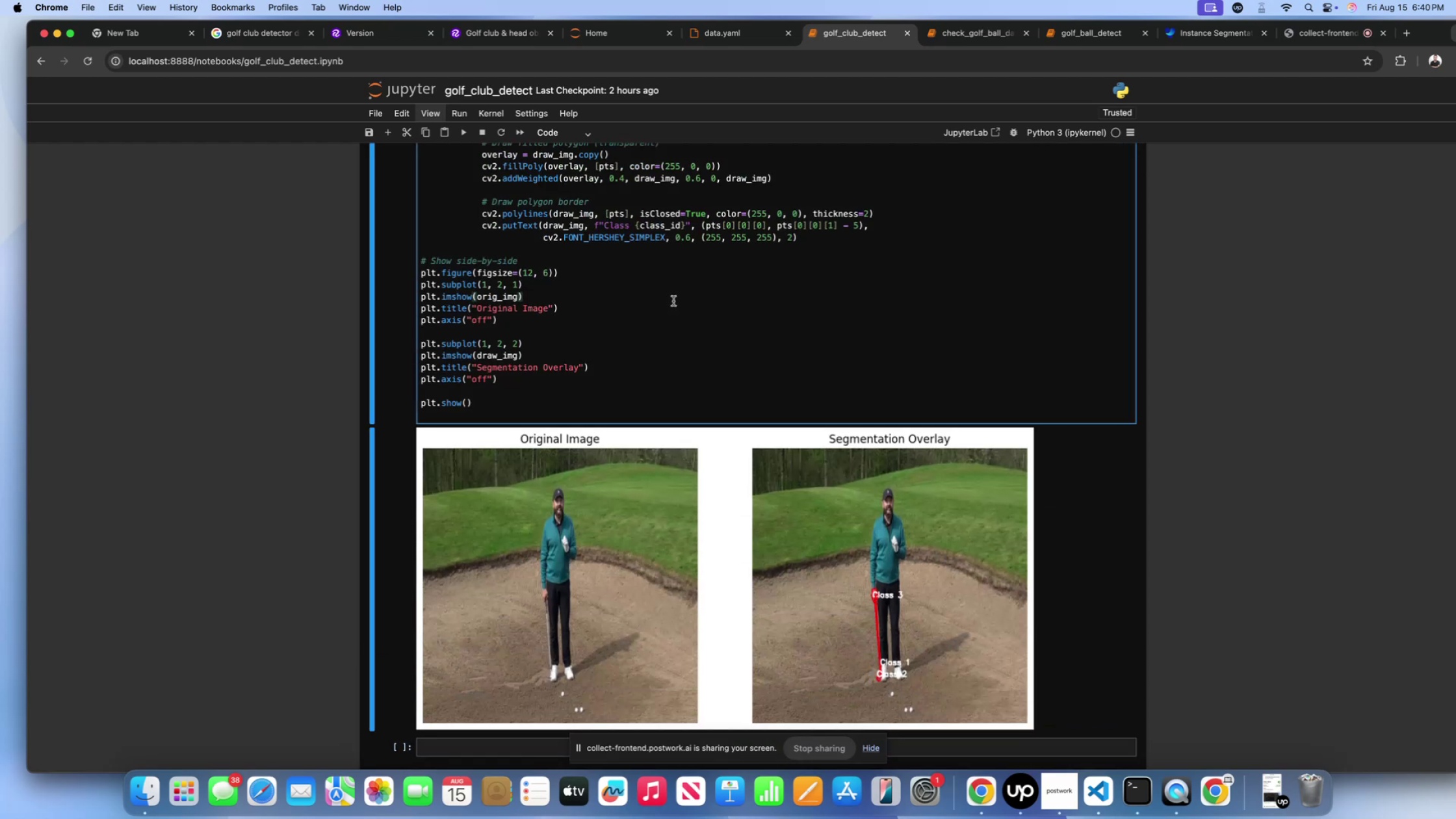 
key(Shift+Enter)
 